 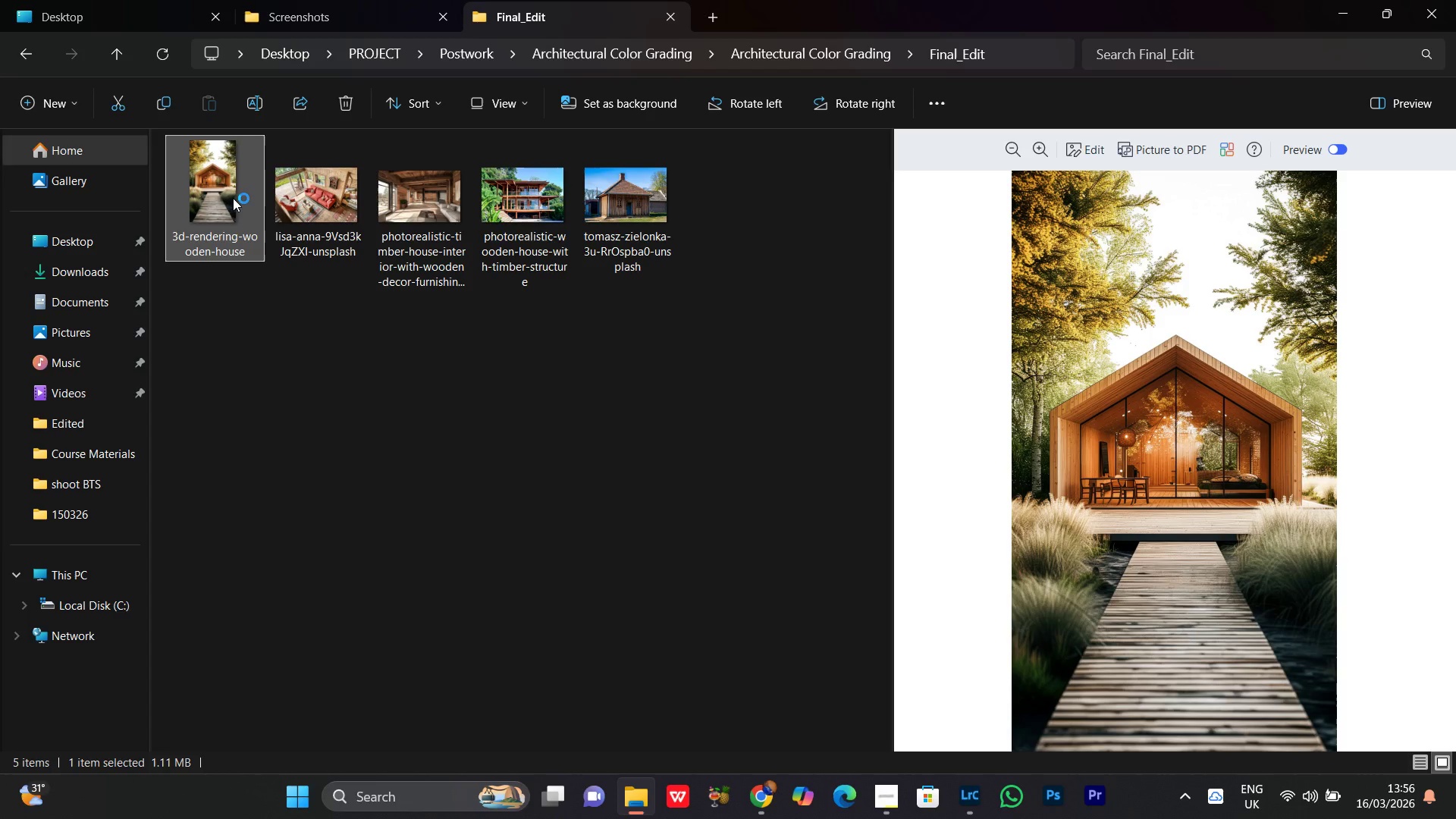 
right_click([232, 196])
 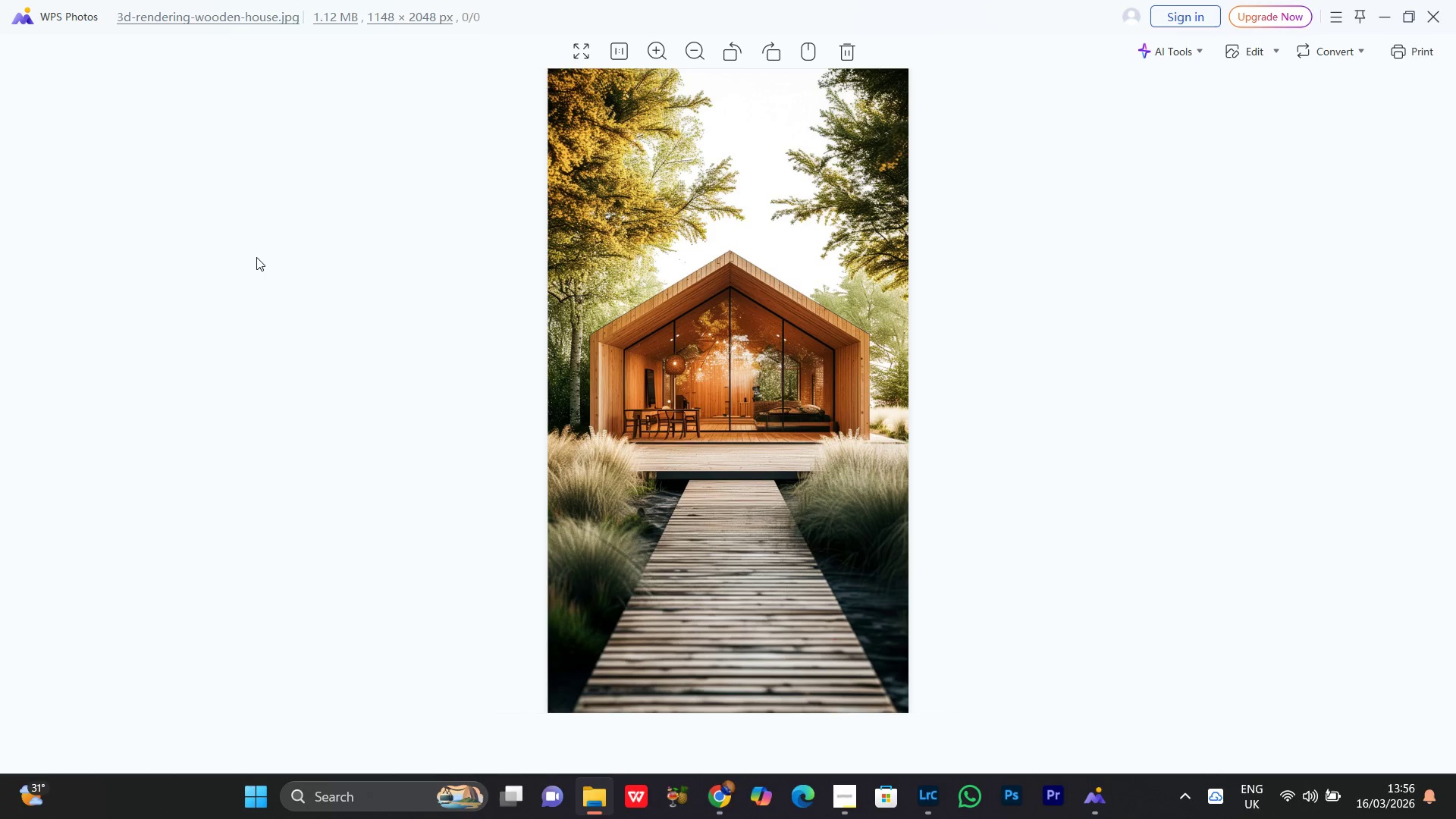 
scroll: coordinate [780, 111], scroll_direction: none, amount: 0.0
 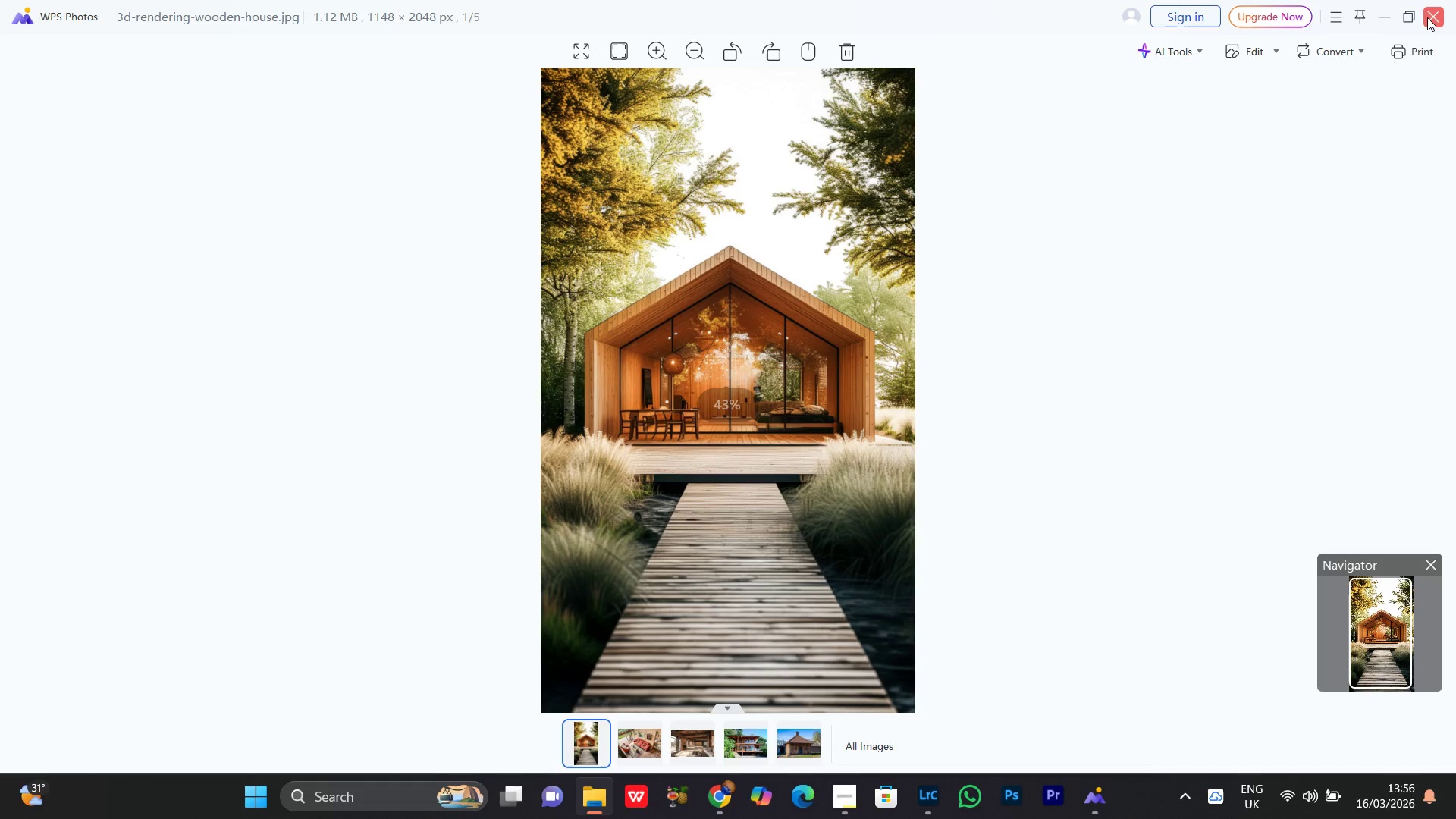 
left_click([1431, 17])
 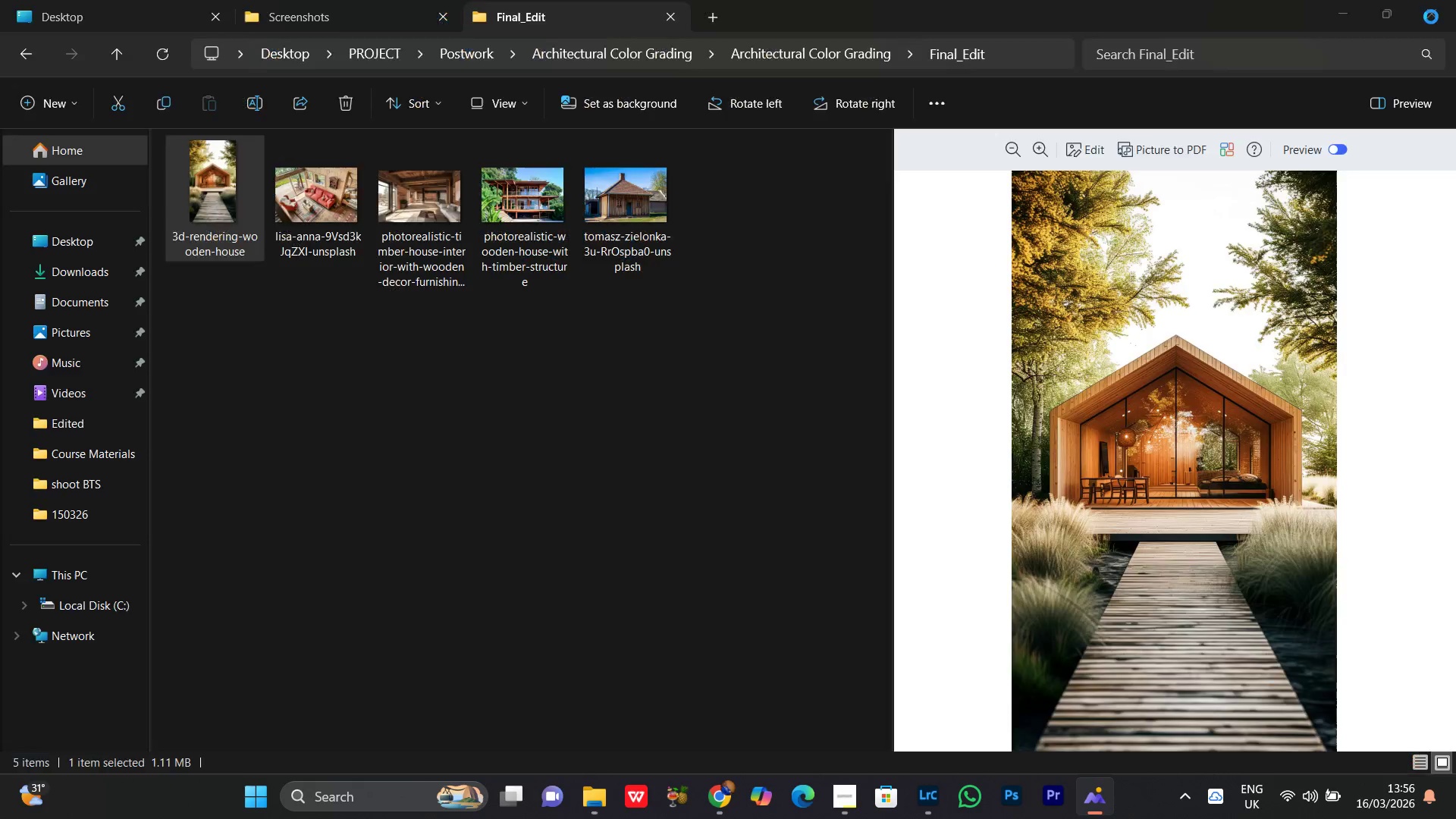 
scroll: coordinate [1119, 32], scroll_direction: none, amount: 0.0
 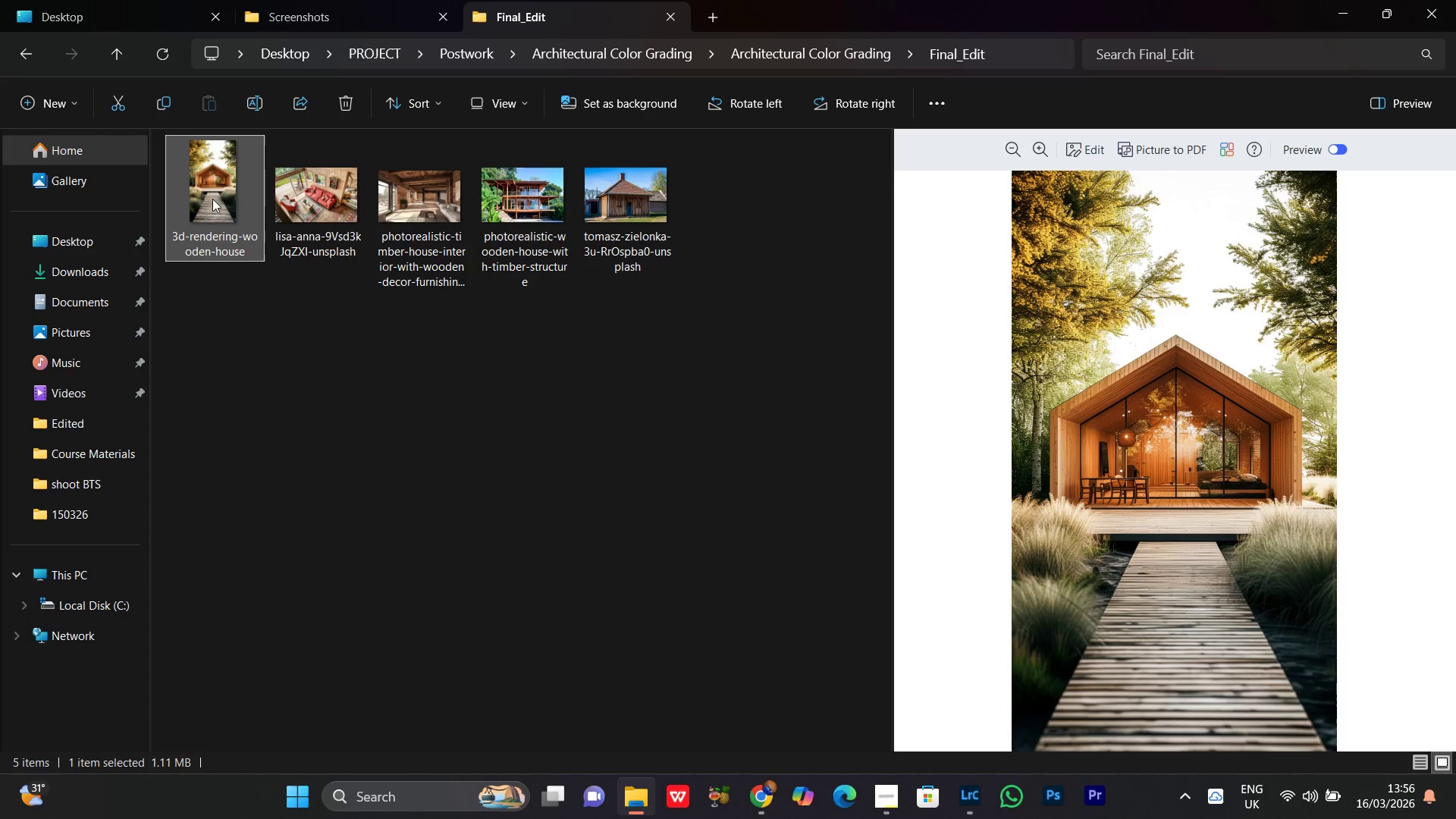 
right_click([207, 197])
 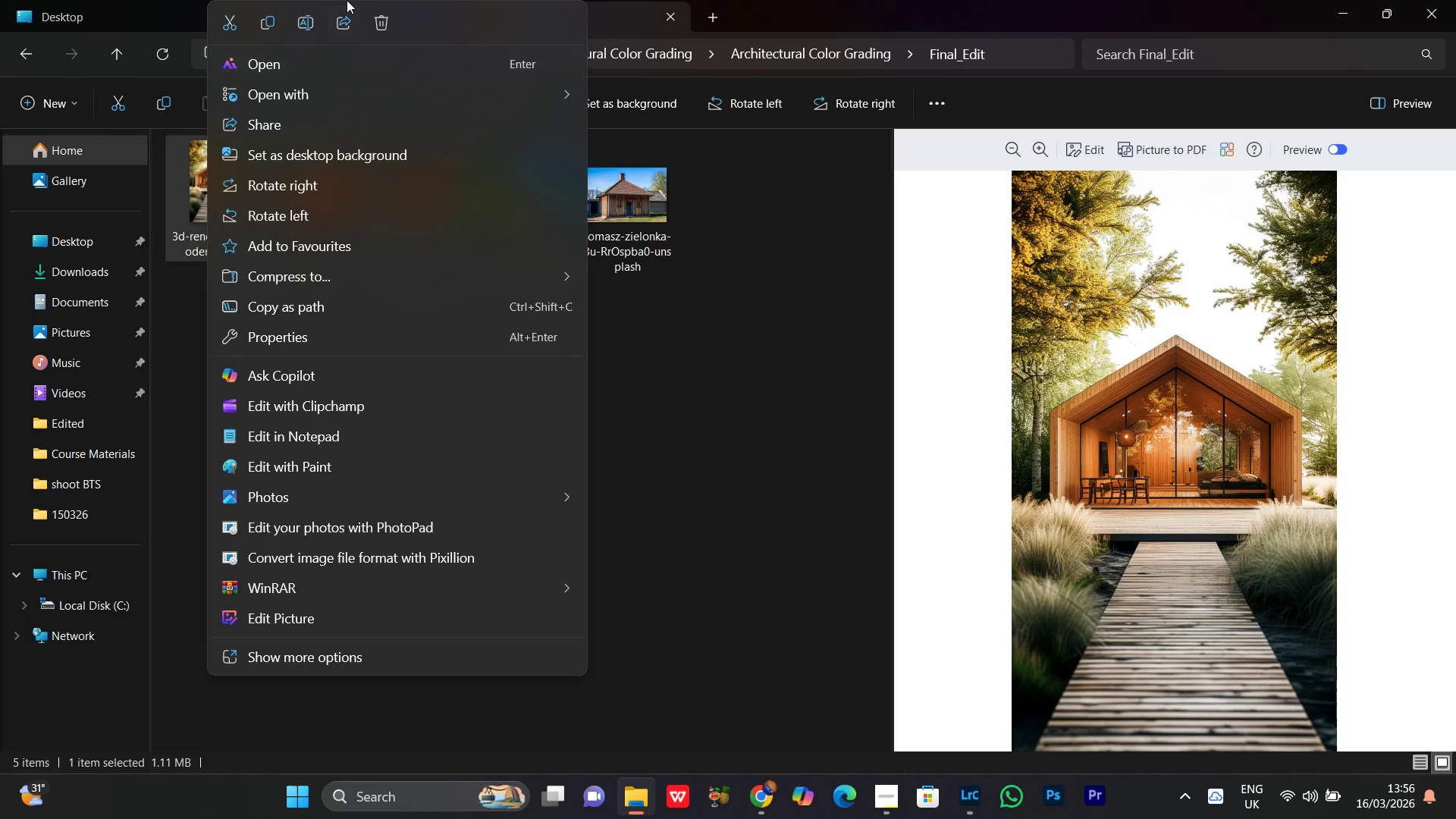 
left_click([302, 24])
 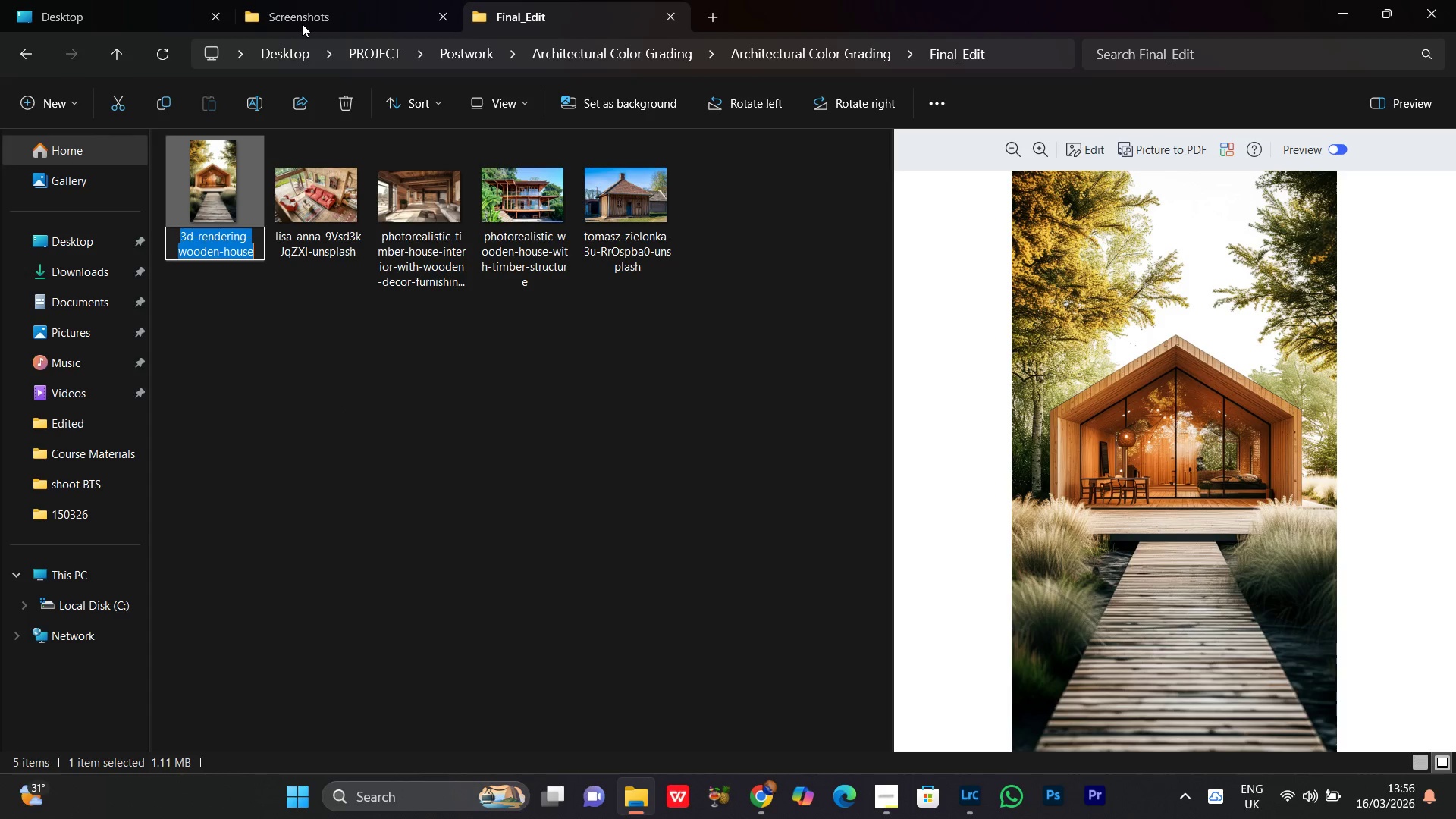 
key(Control+V)
 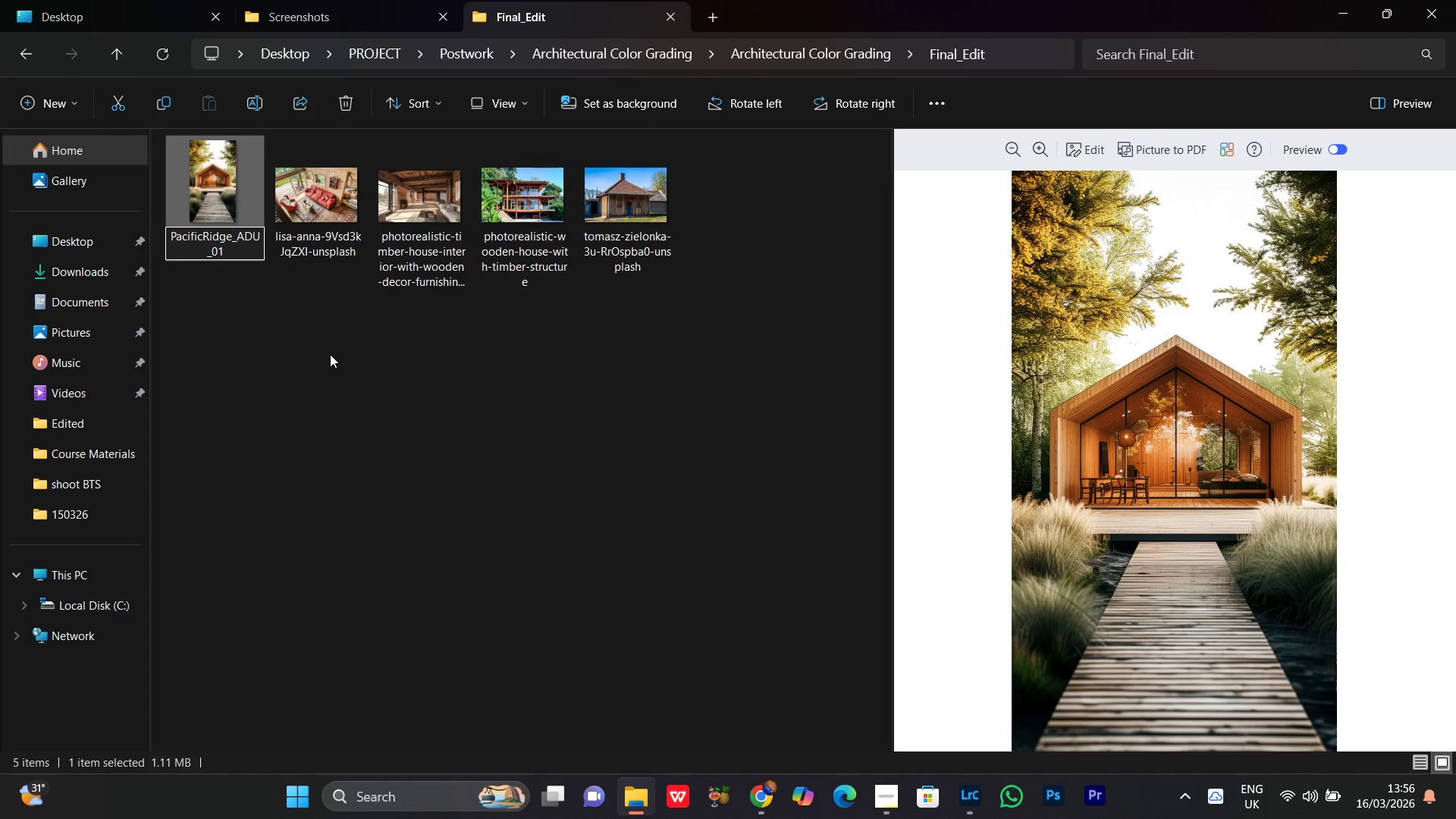 
left_click([330, 356])
 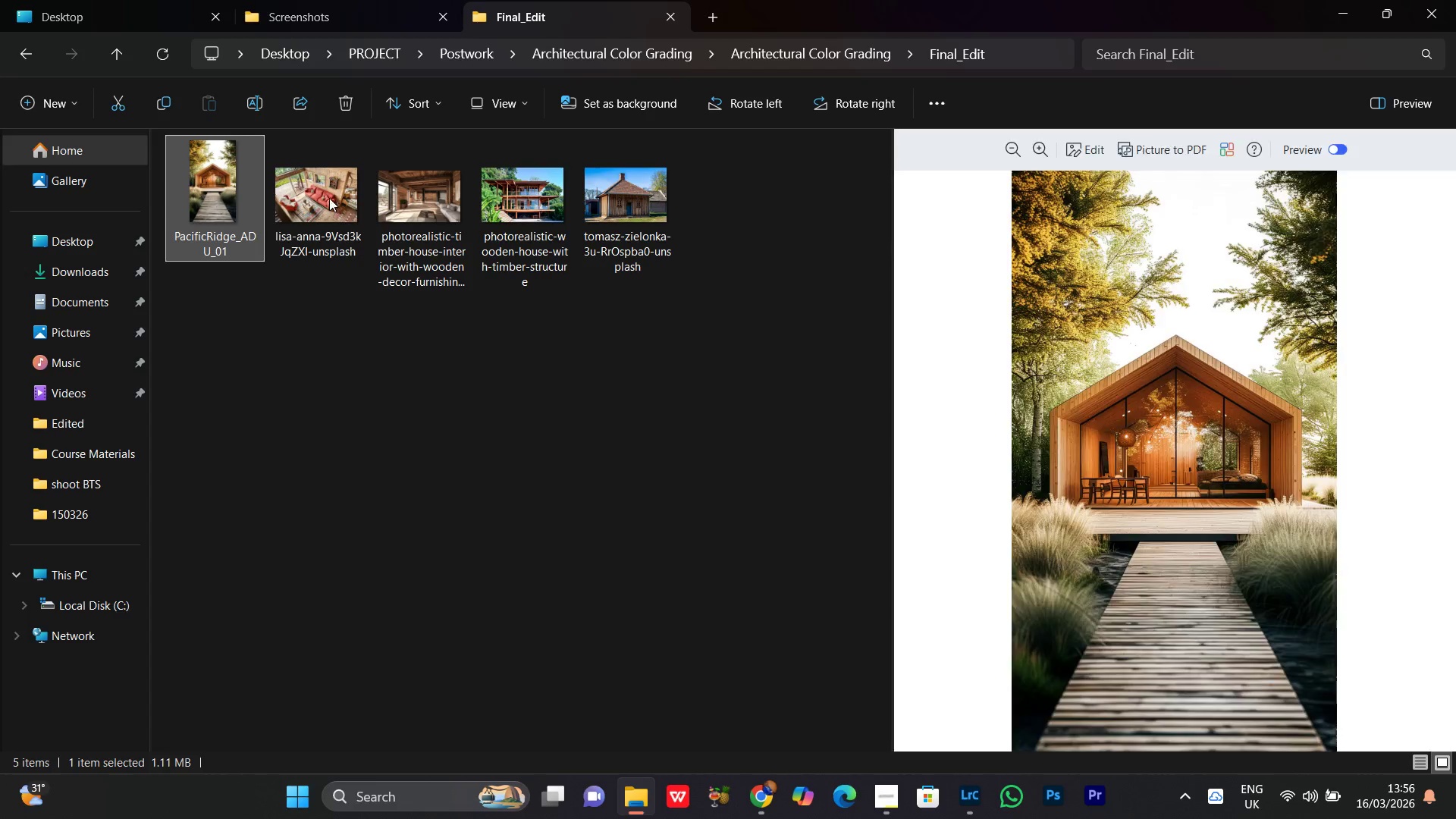 
left_click([329, 198])
 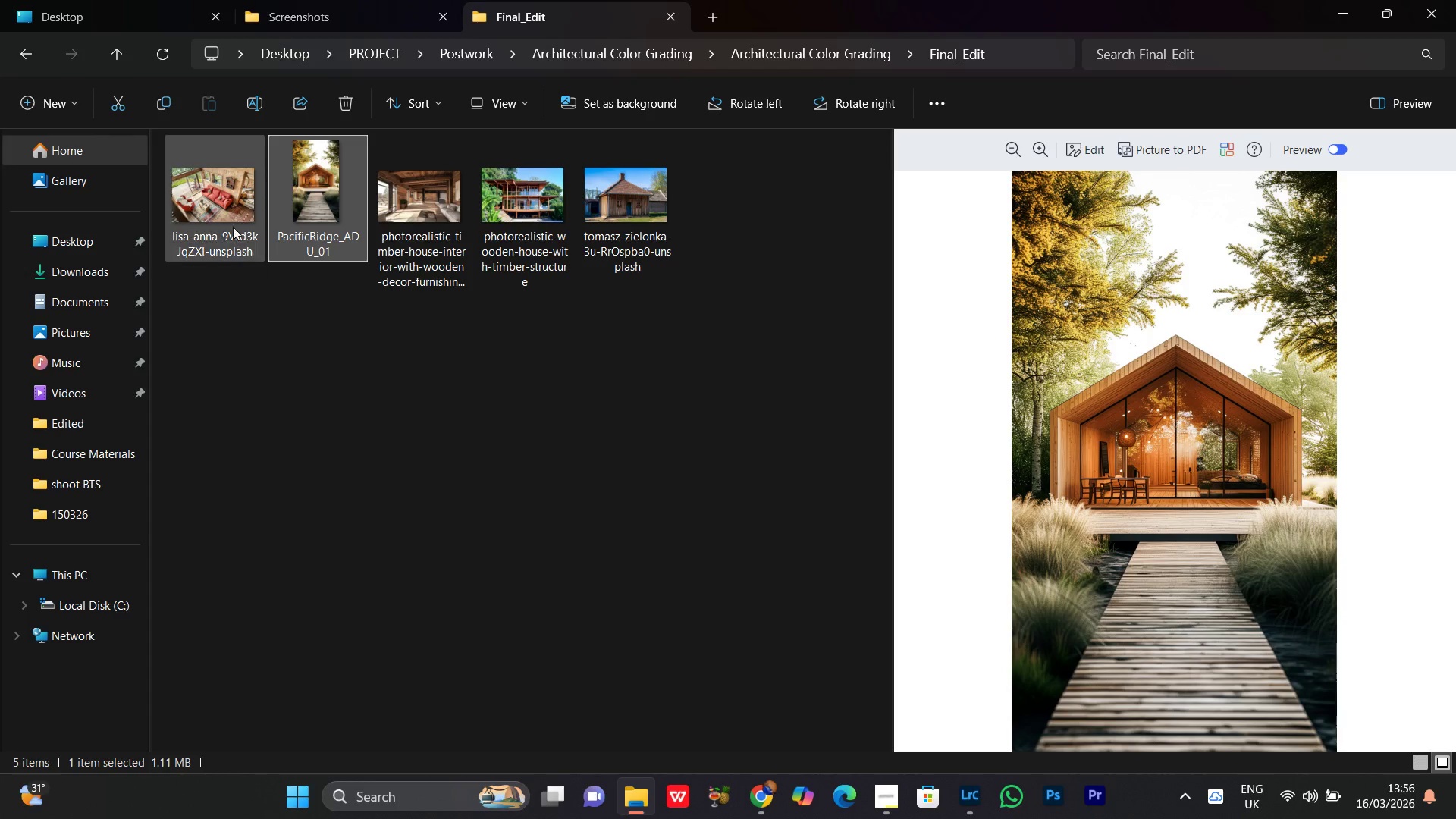 
left_click([228, 213])
 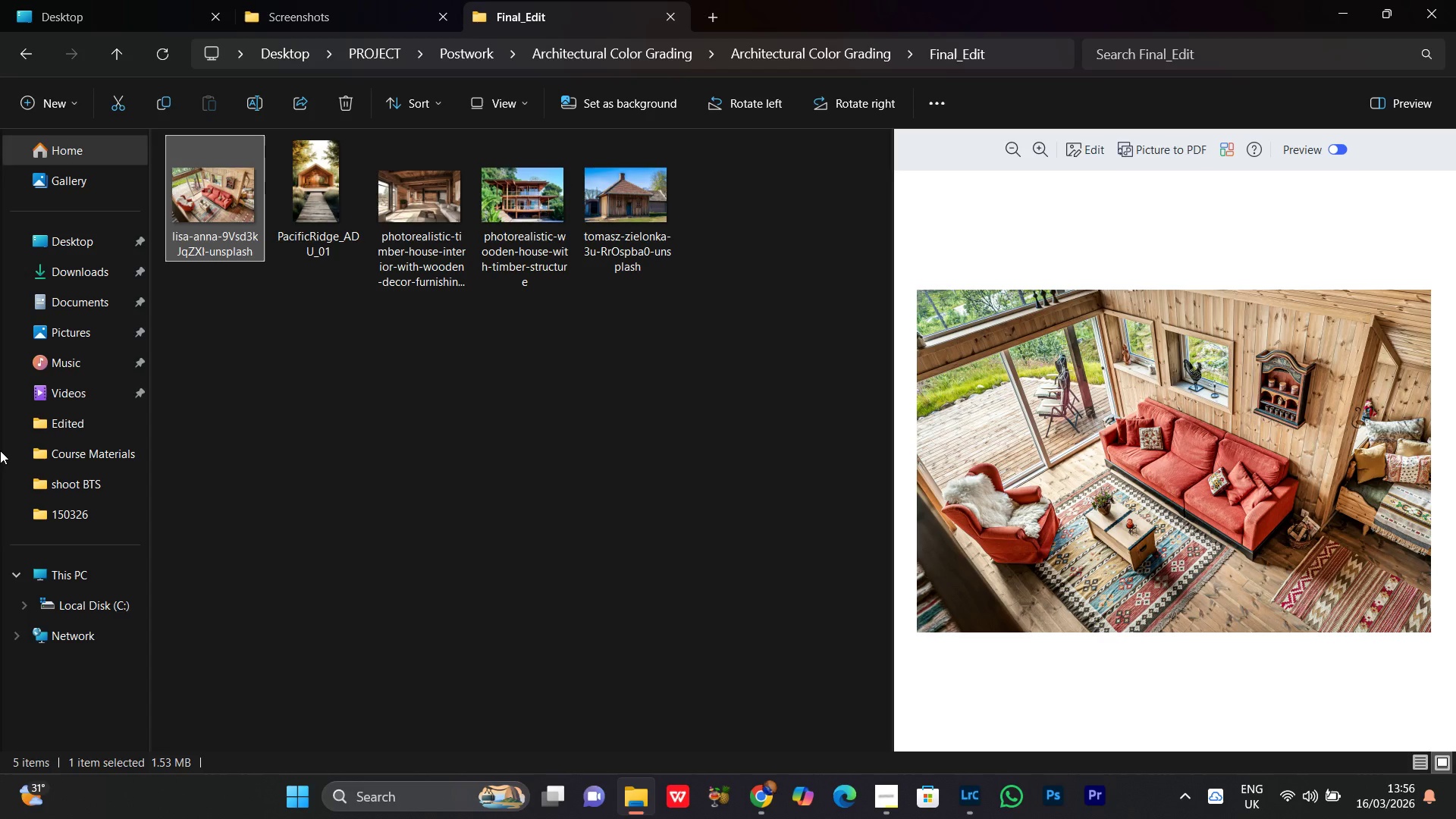 
wait(11.08)
 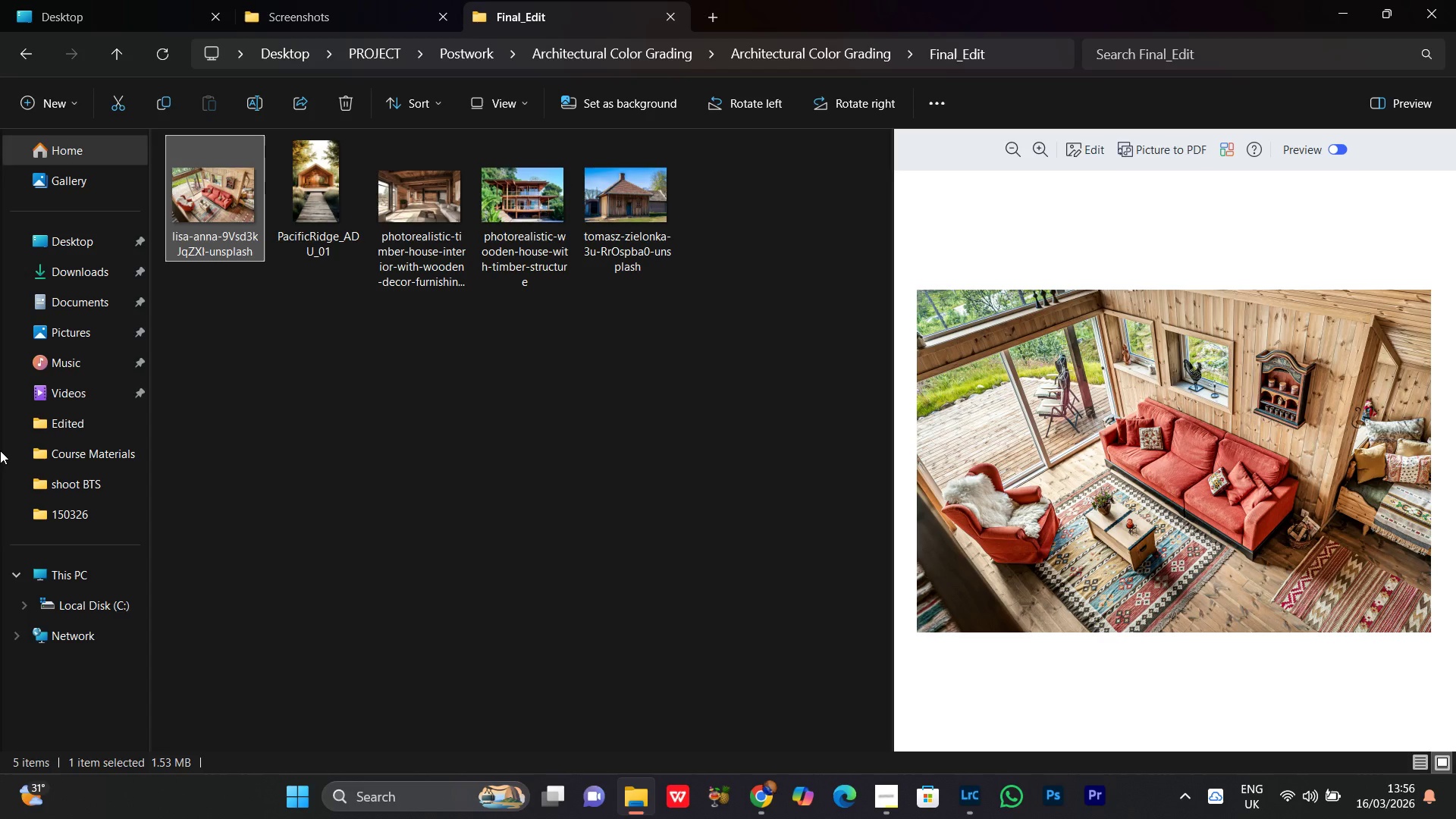 
right_click([229, 185])
 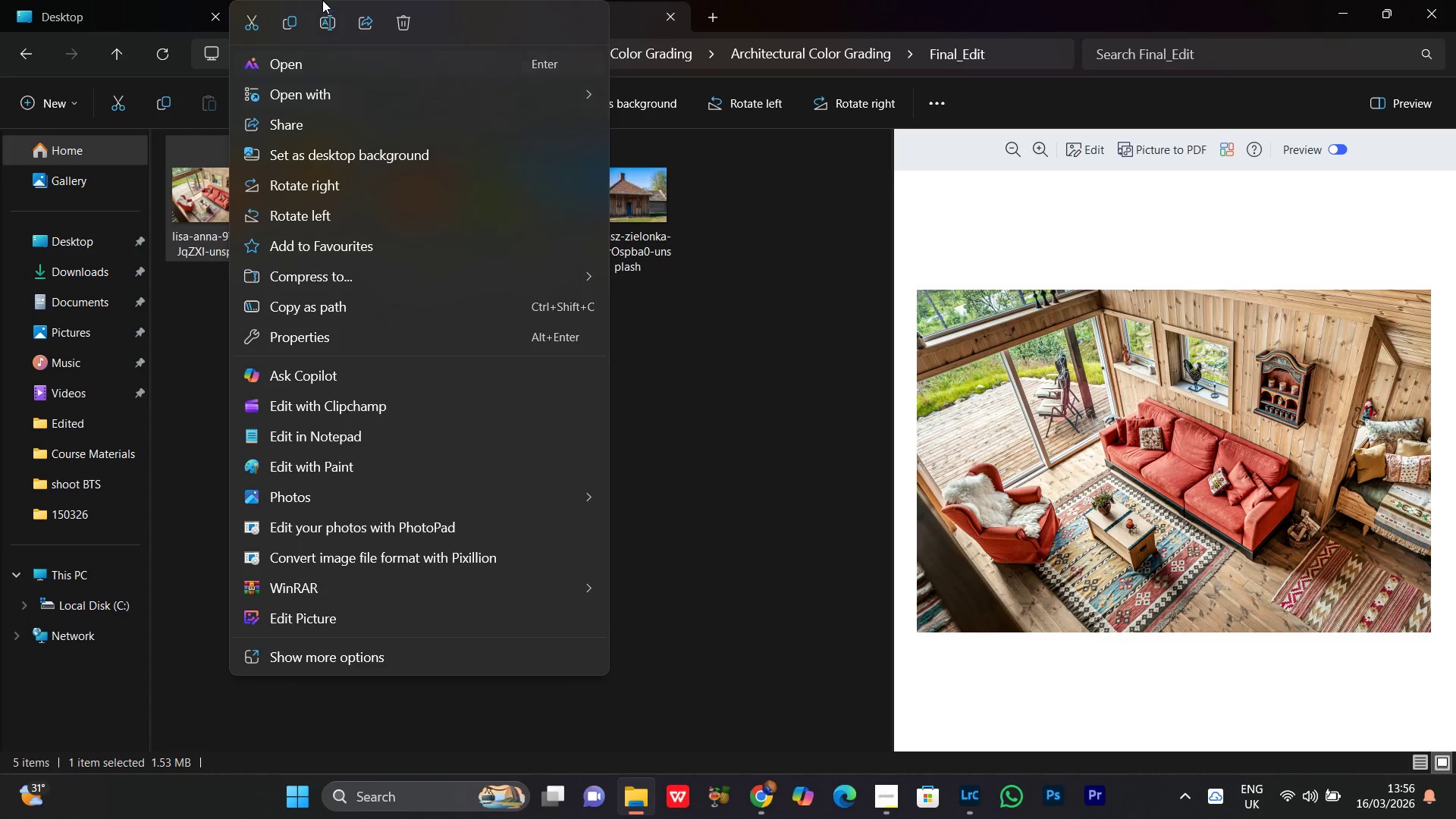 
left_click([334, 27])
 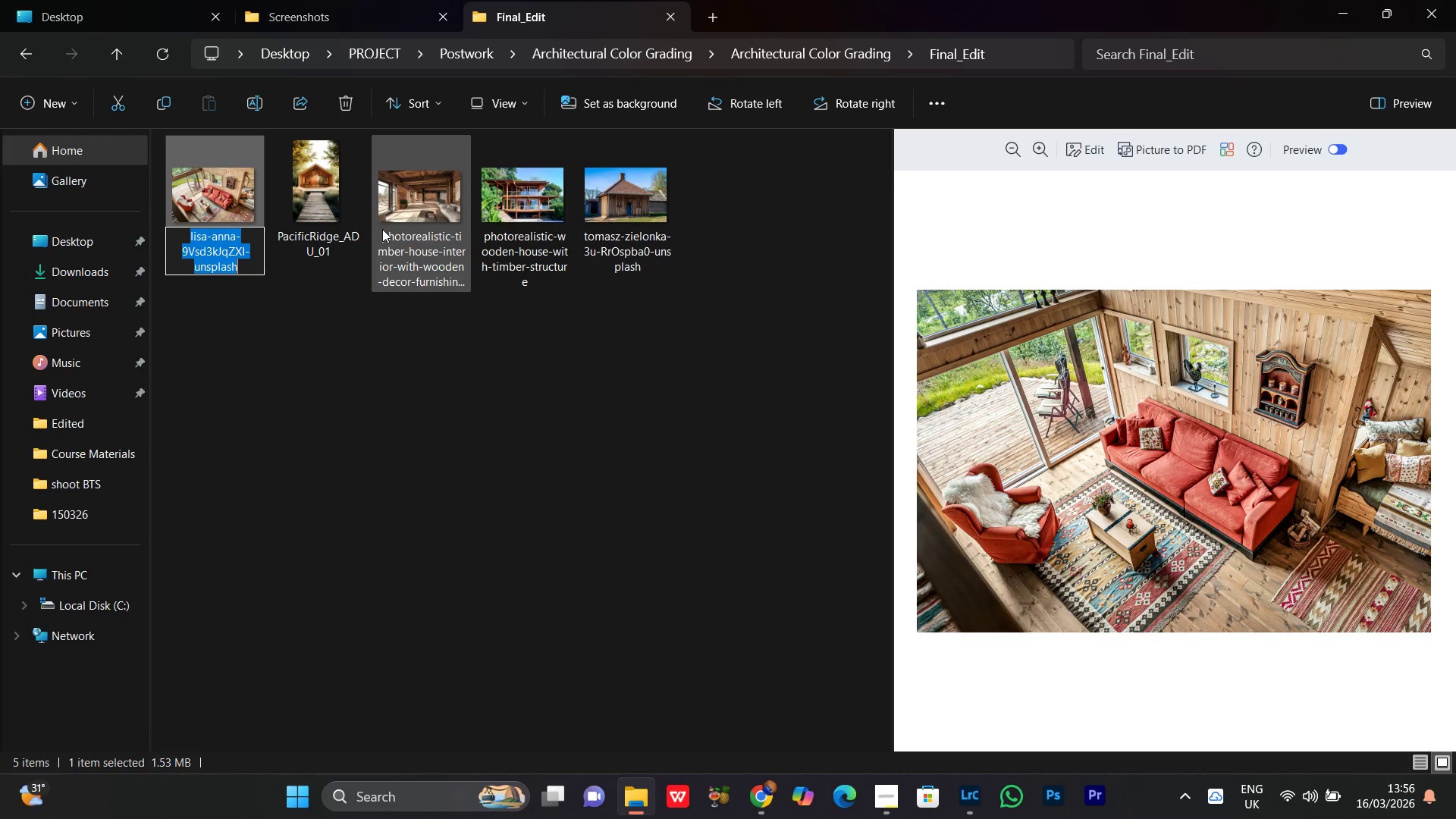 
key(Control+V)
 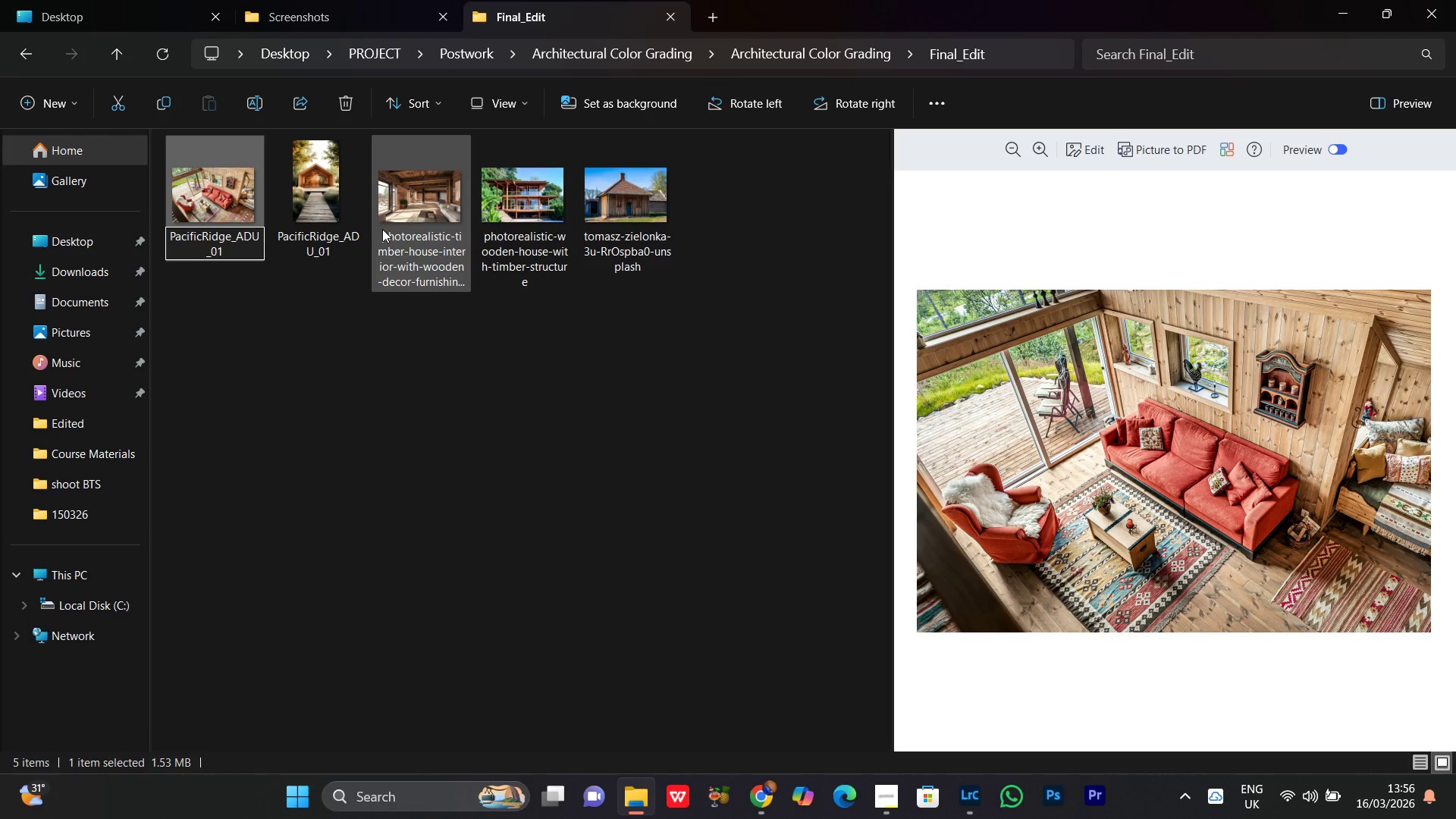 
key(Backspace)
 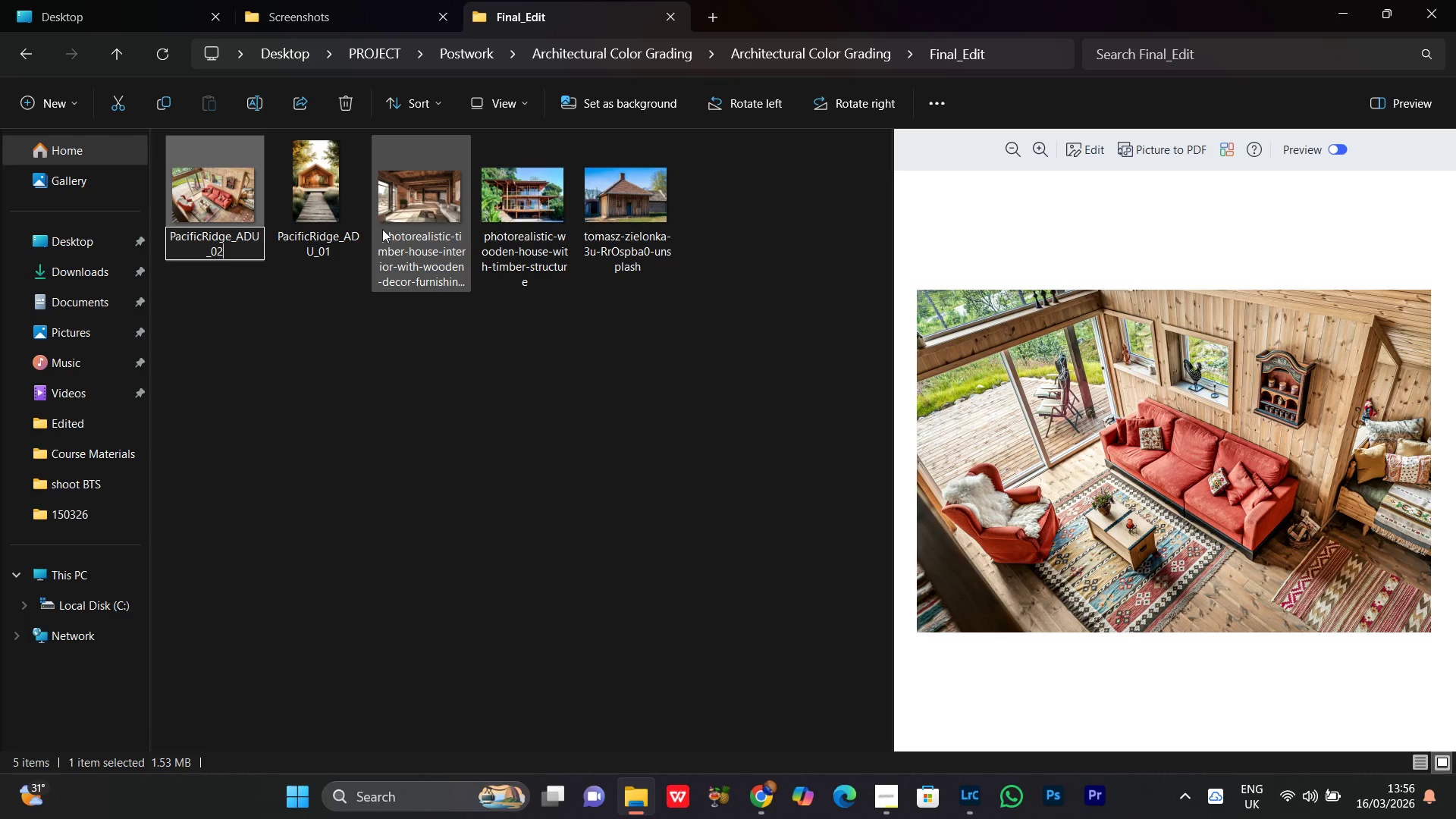 
key(2)
 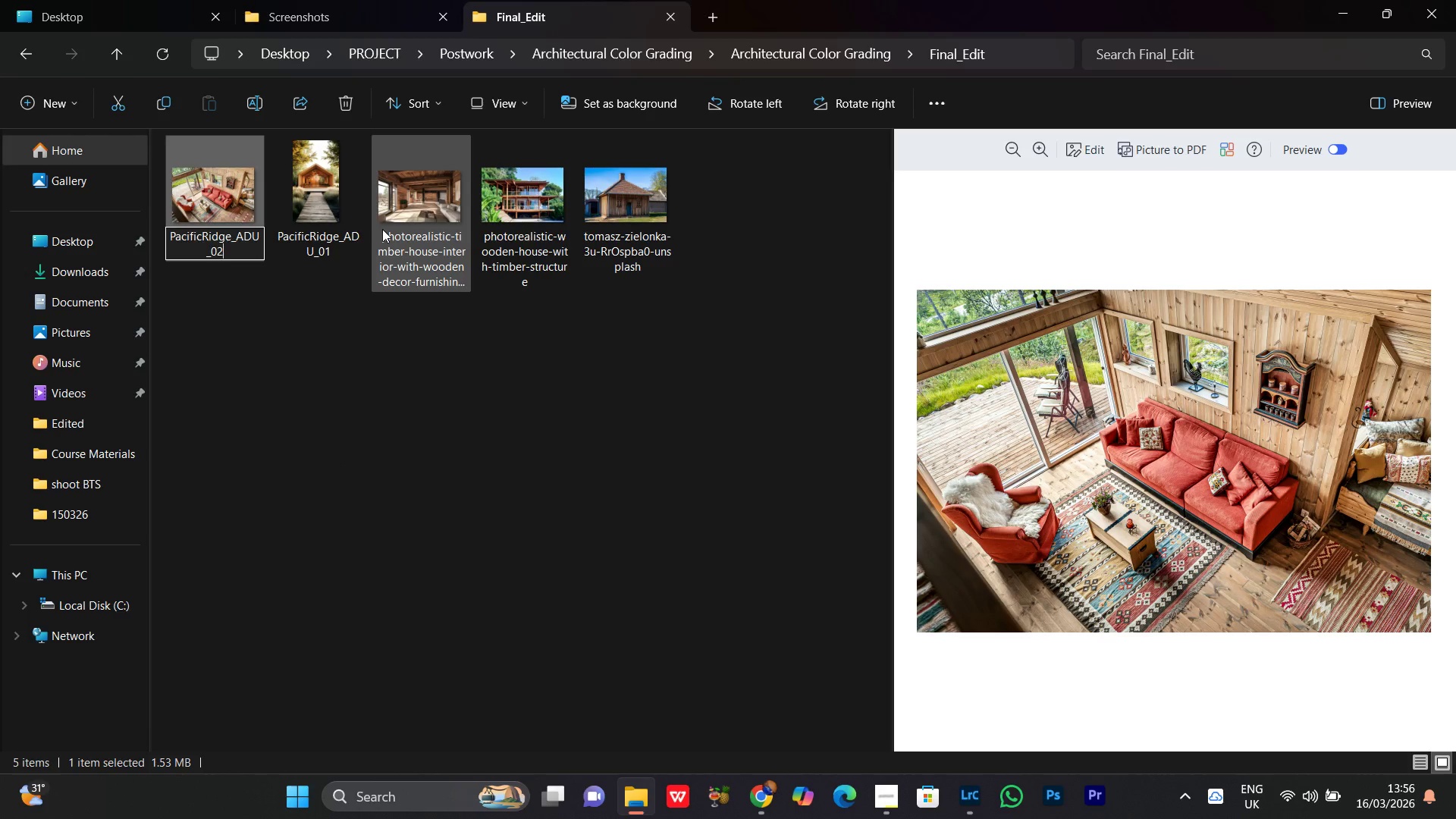 
key(Enter)
 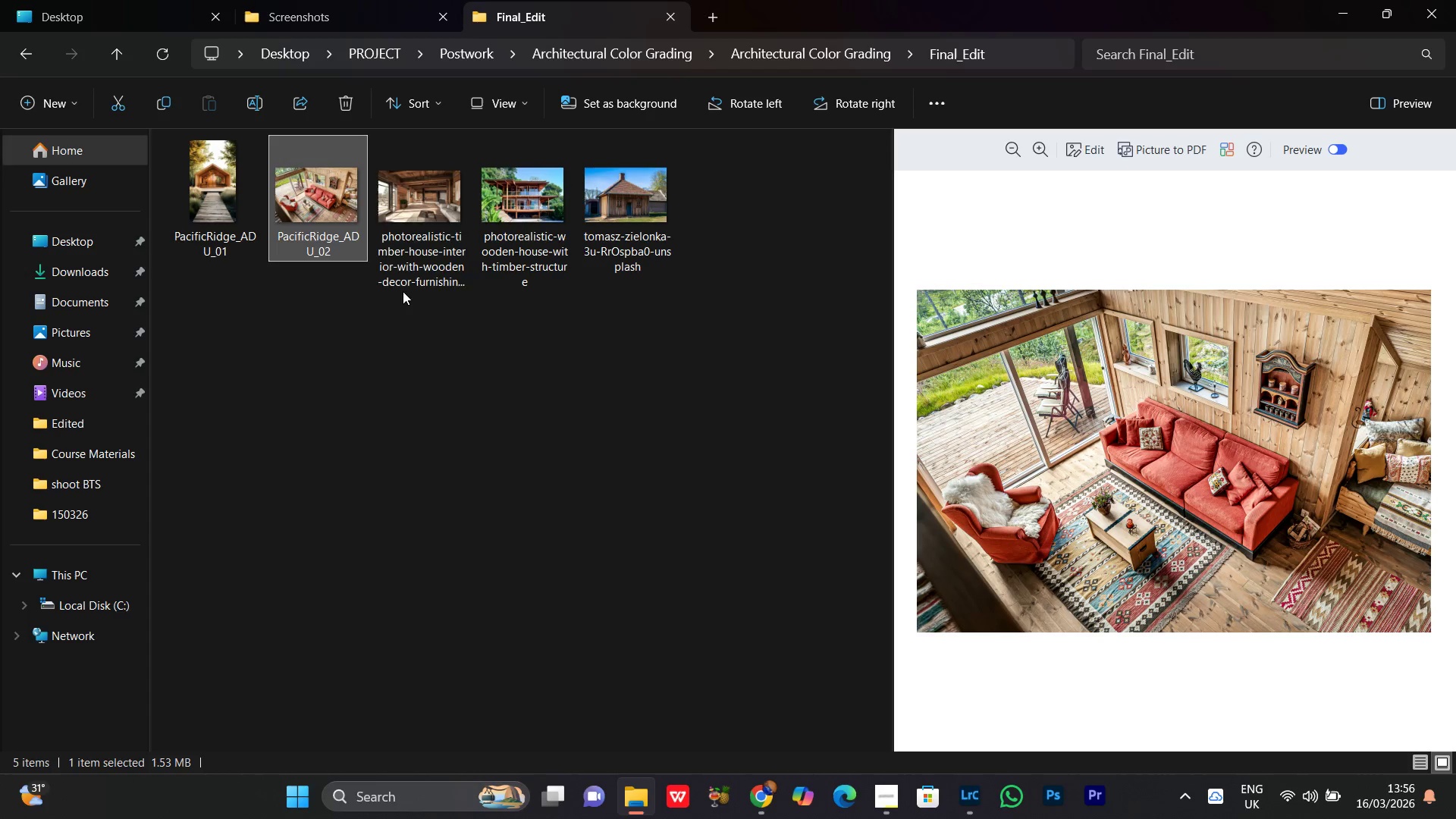 
left_click([416, 222])
 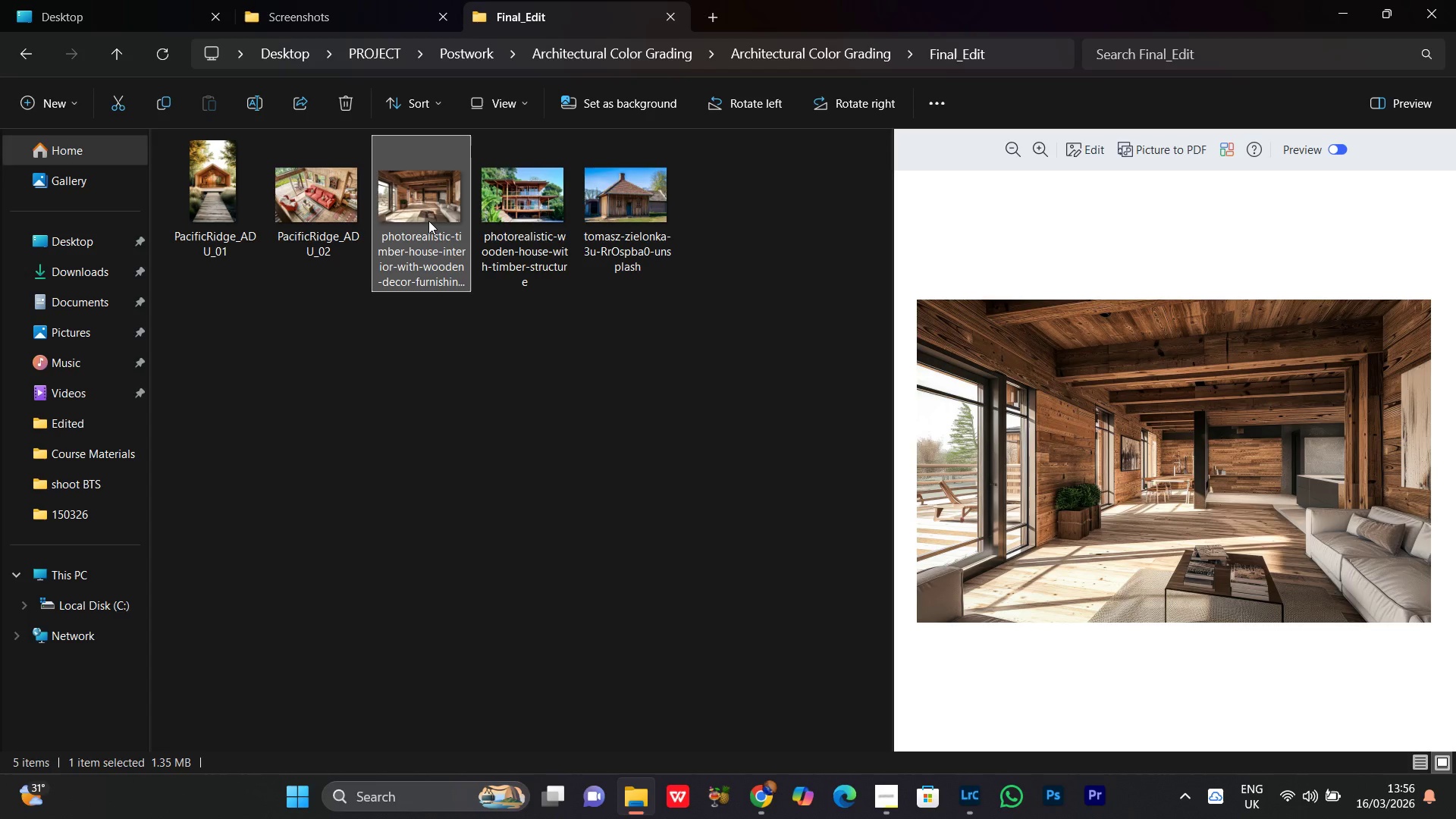 
right_click([428, 221])
 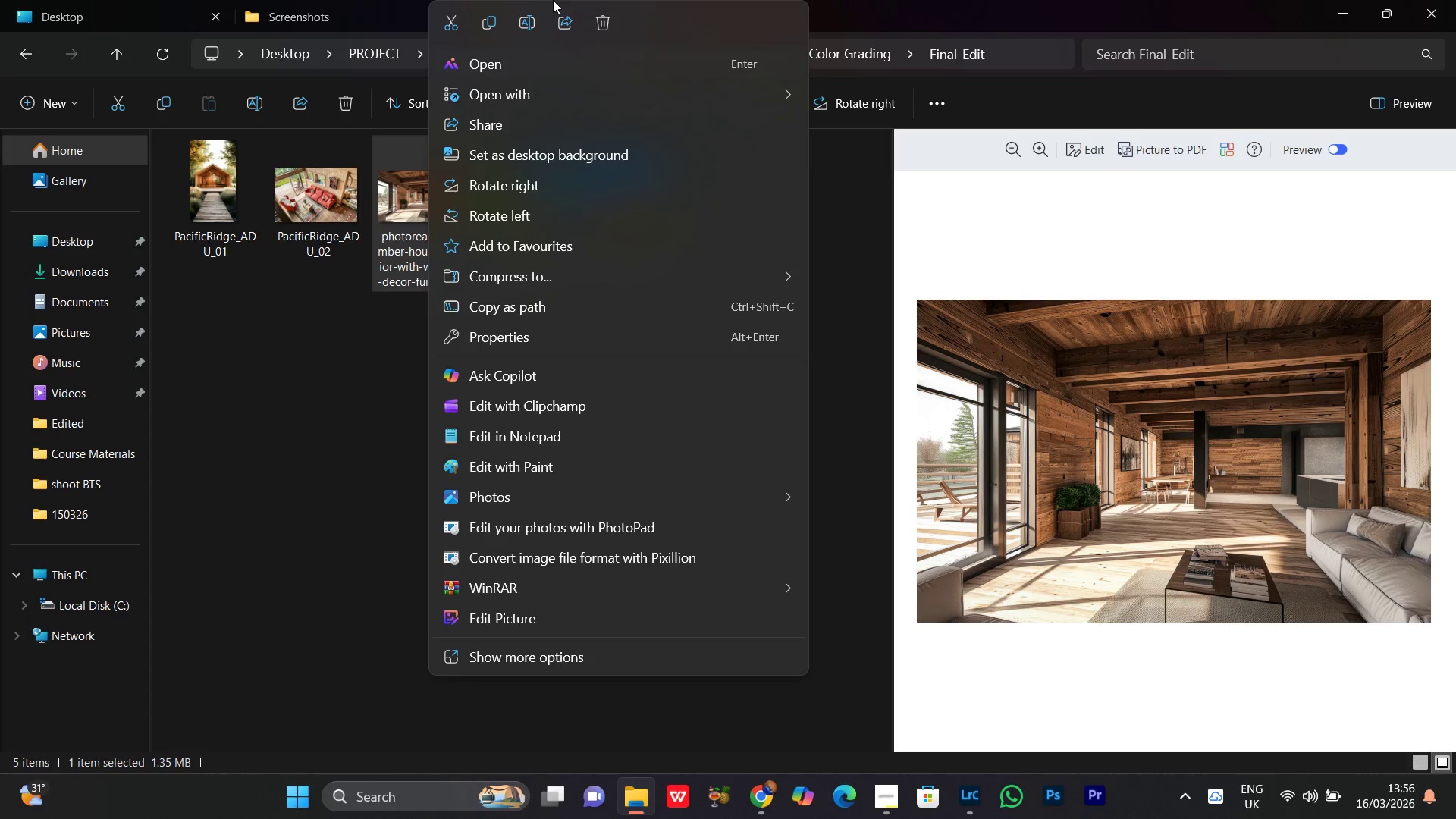 
left_click([526, 27])
 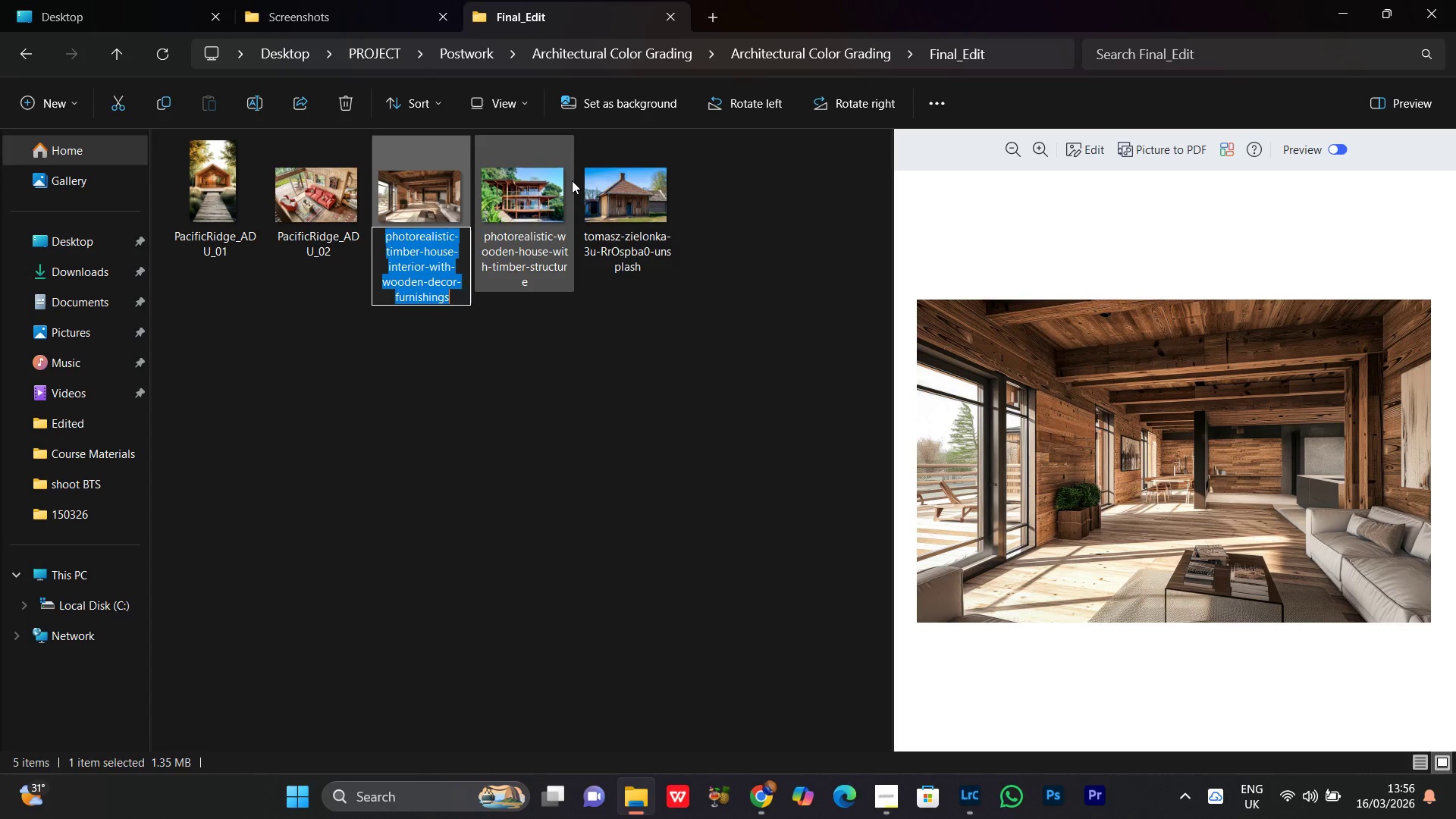 
key(Control+V)
 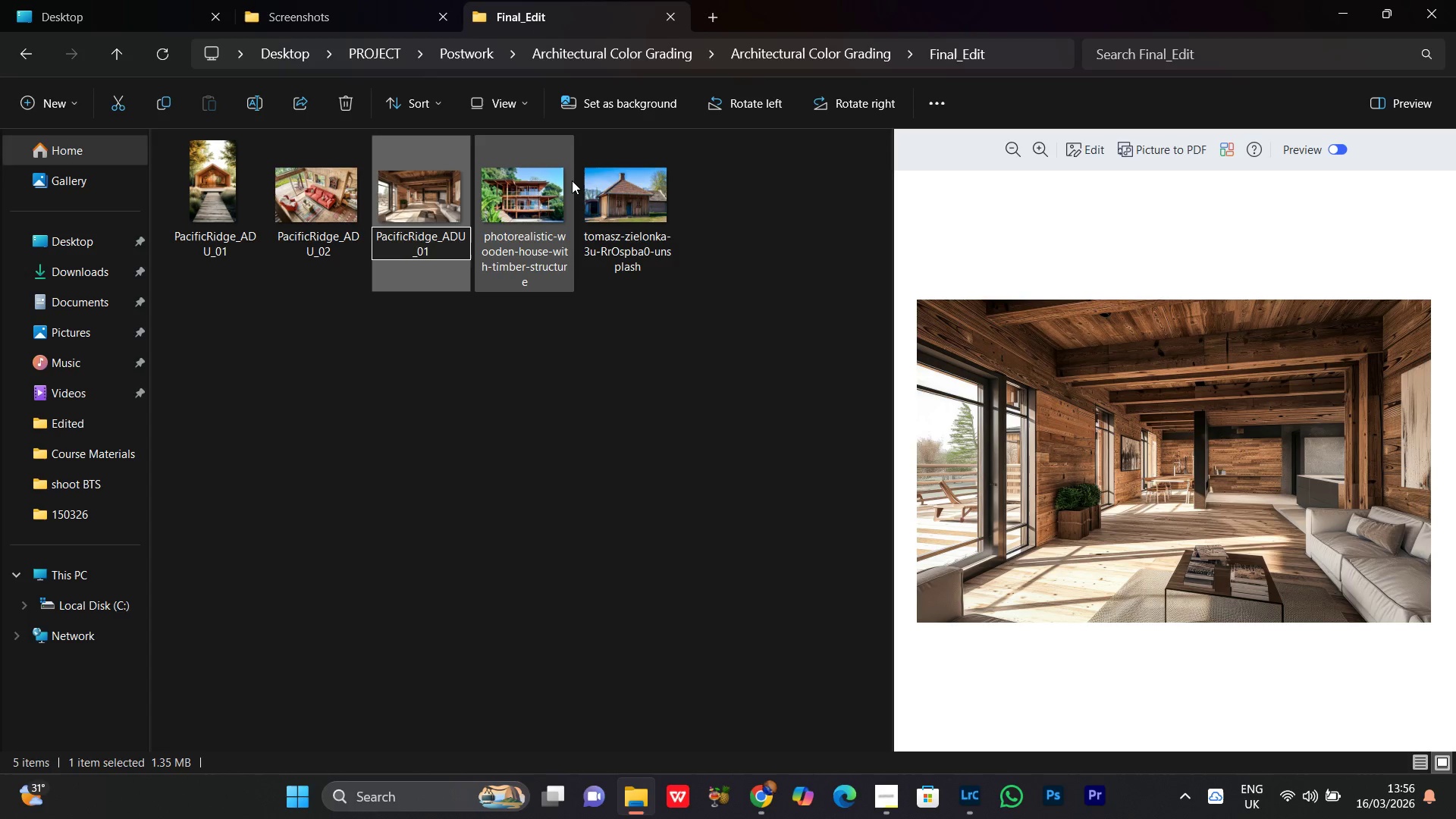 
key(Backspace)
 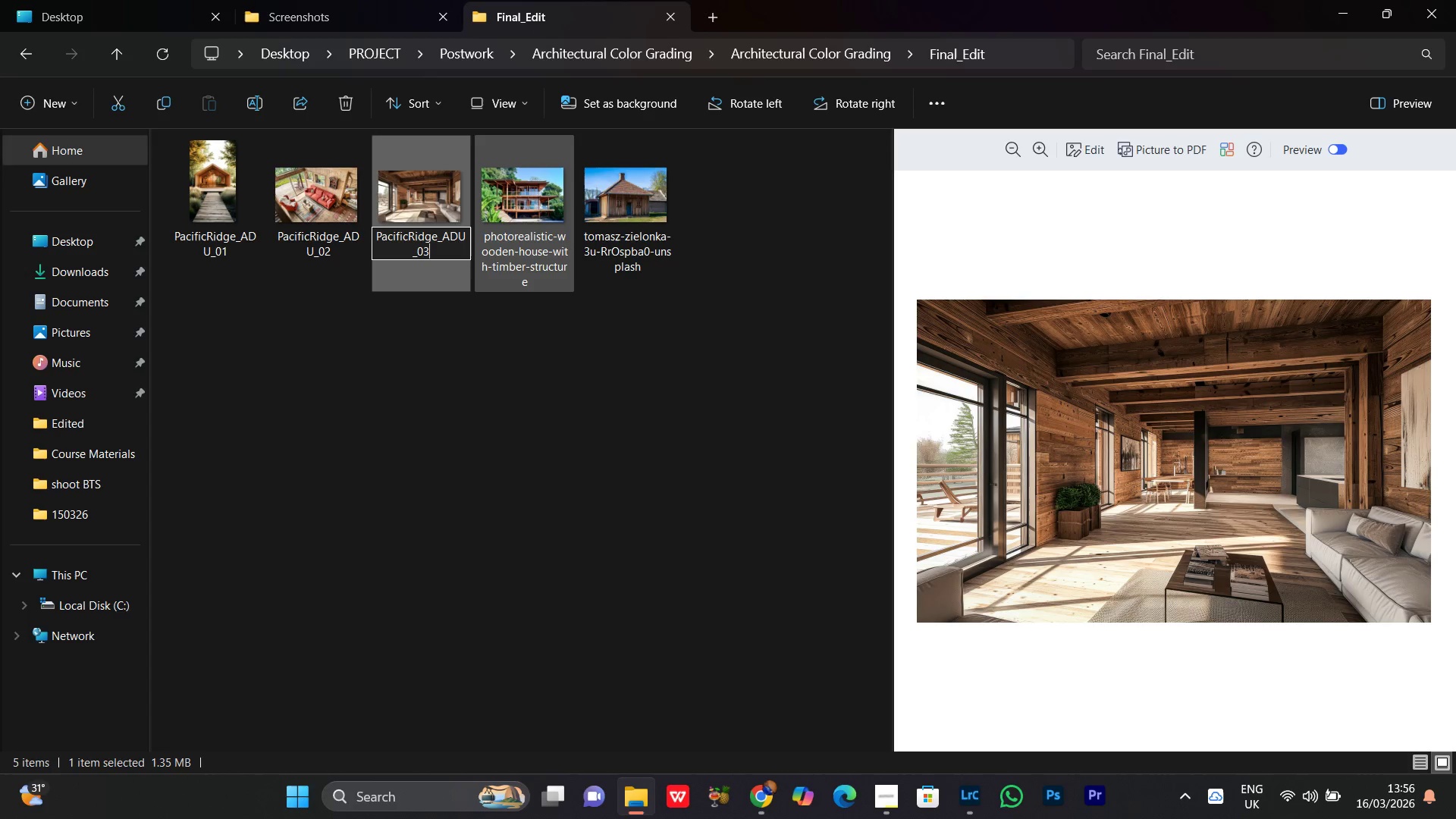 
key(3)
 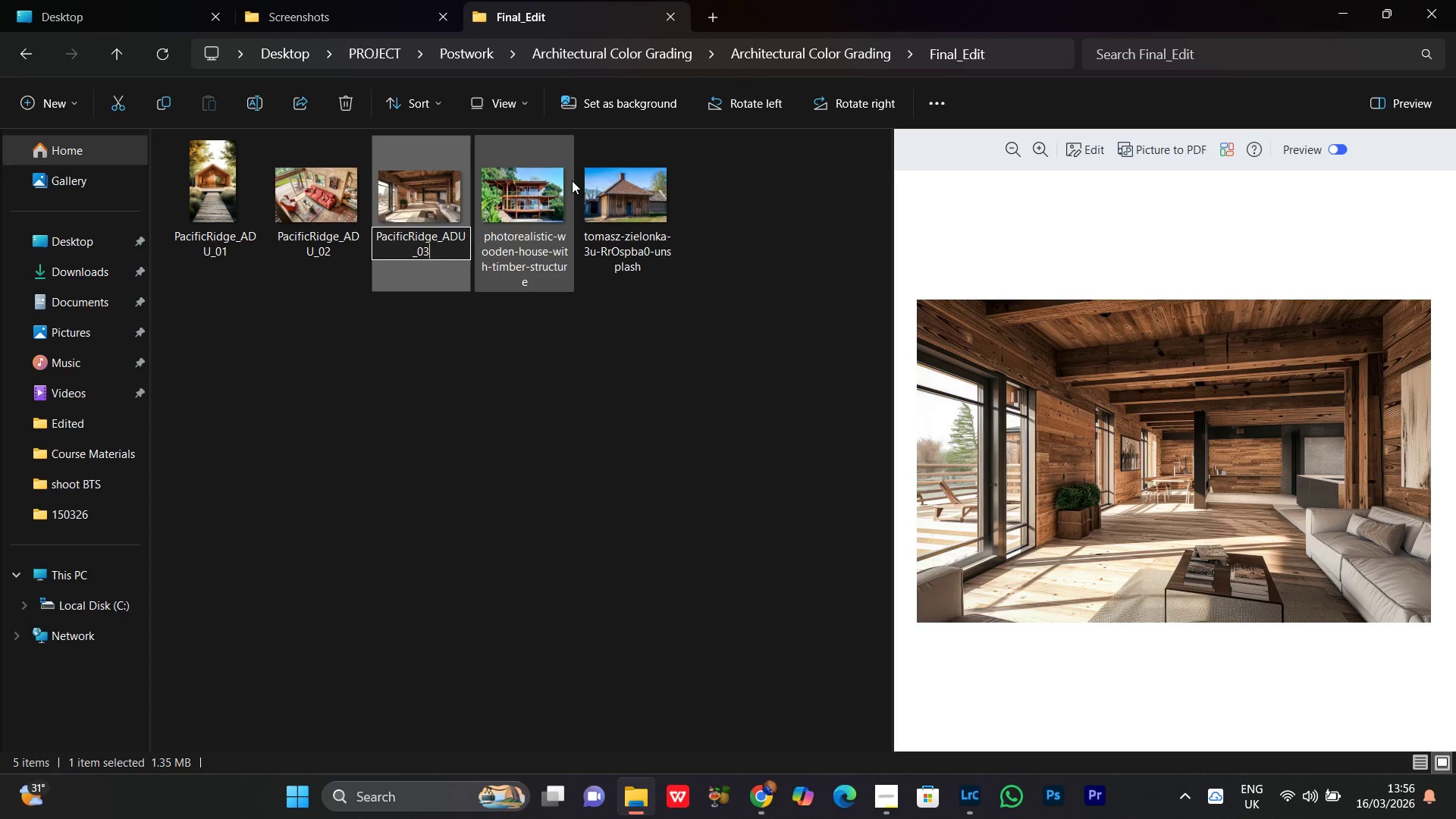 
key(Enter)
 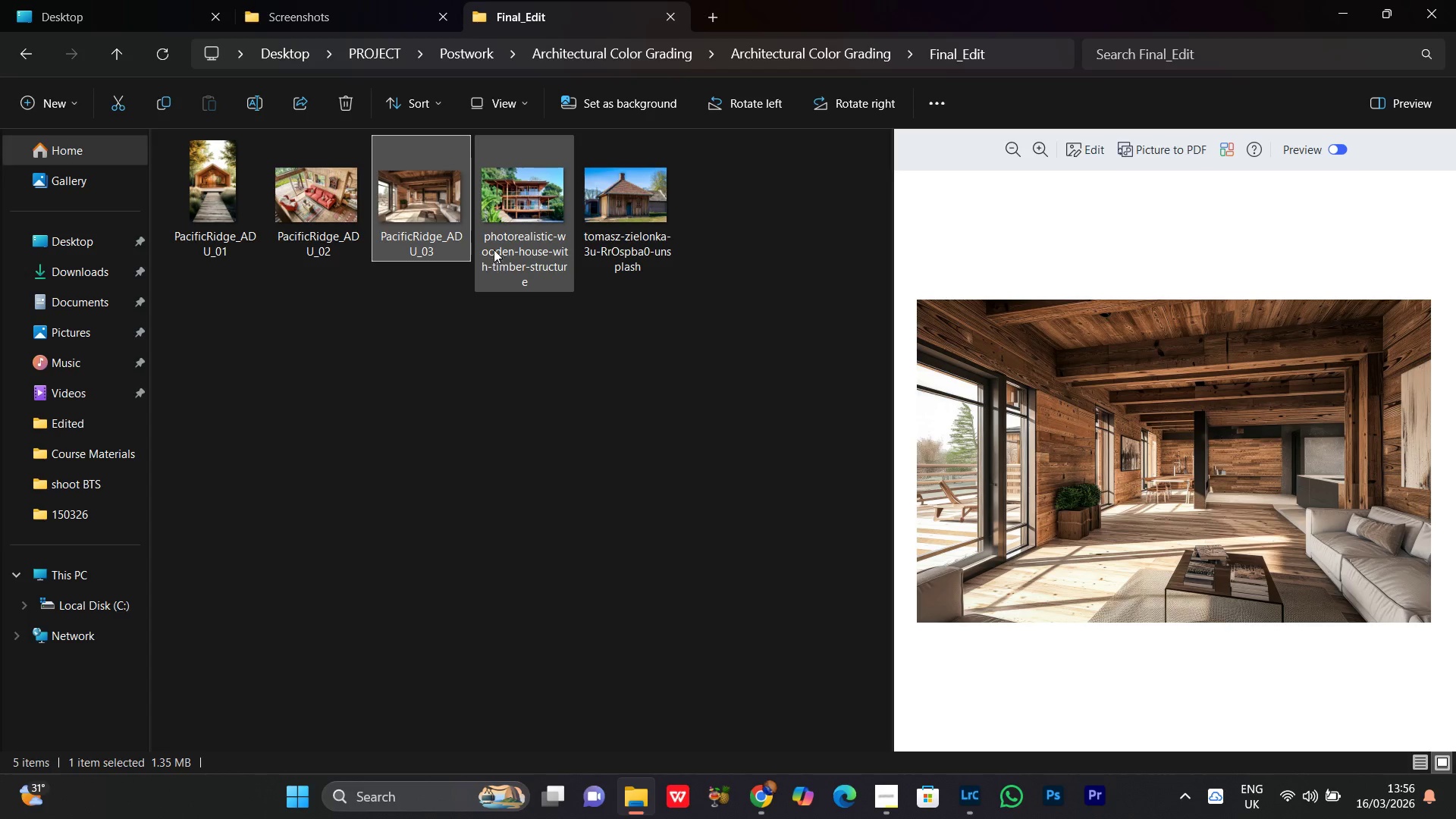 
left_click([502, 214])
 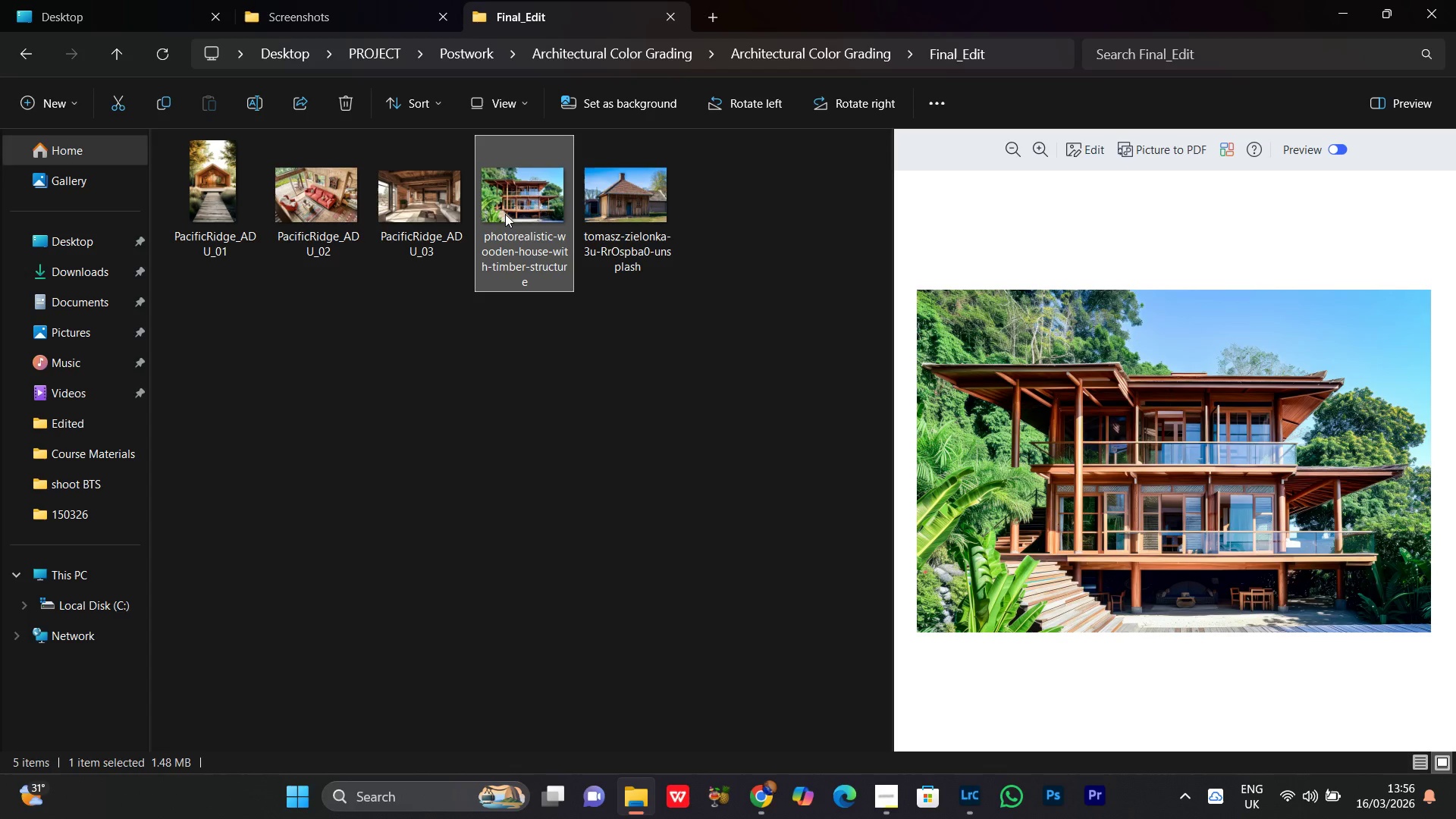 
right_click([505, 214])
 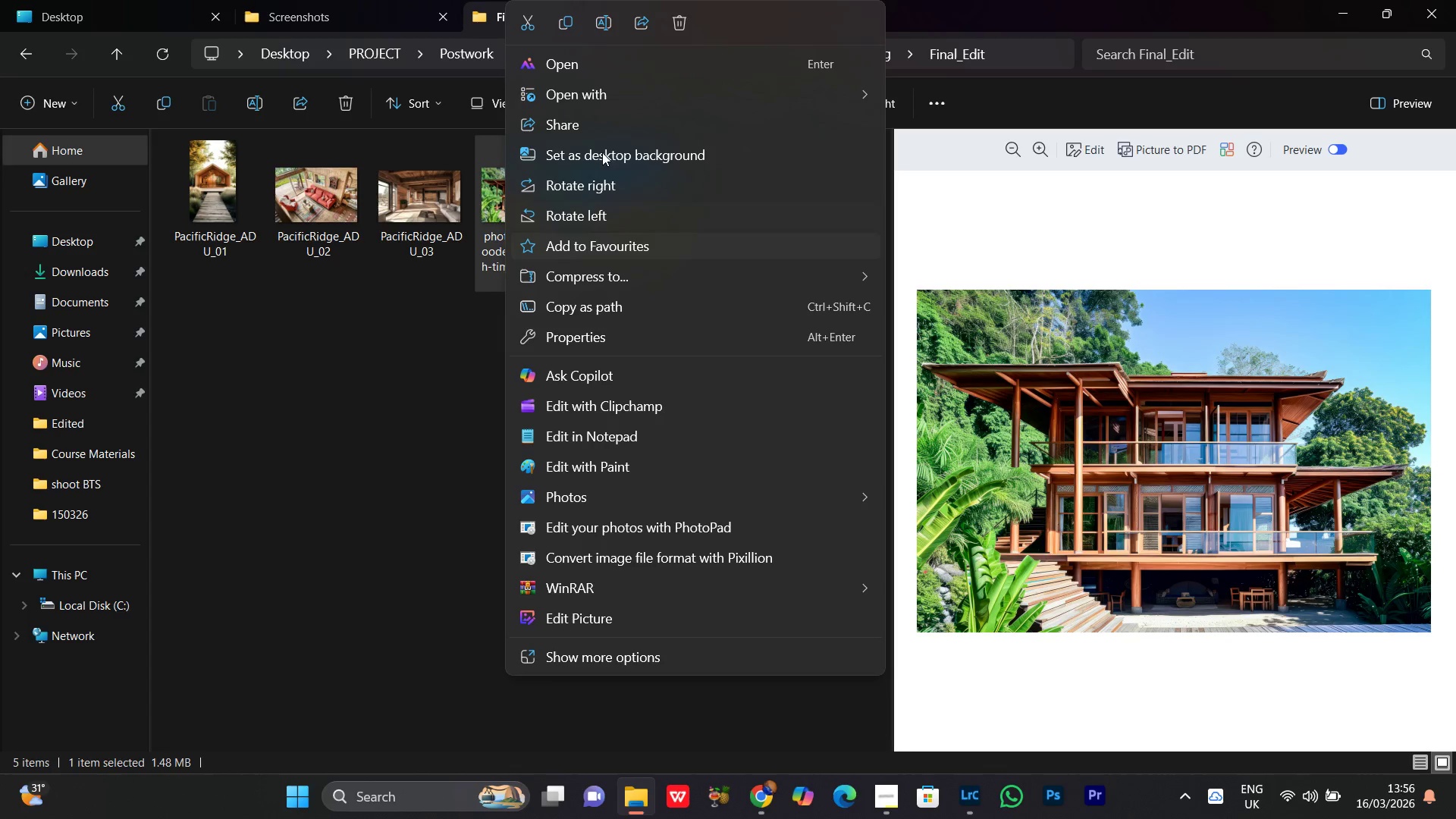 
left_click([605, 29])
 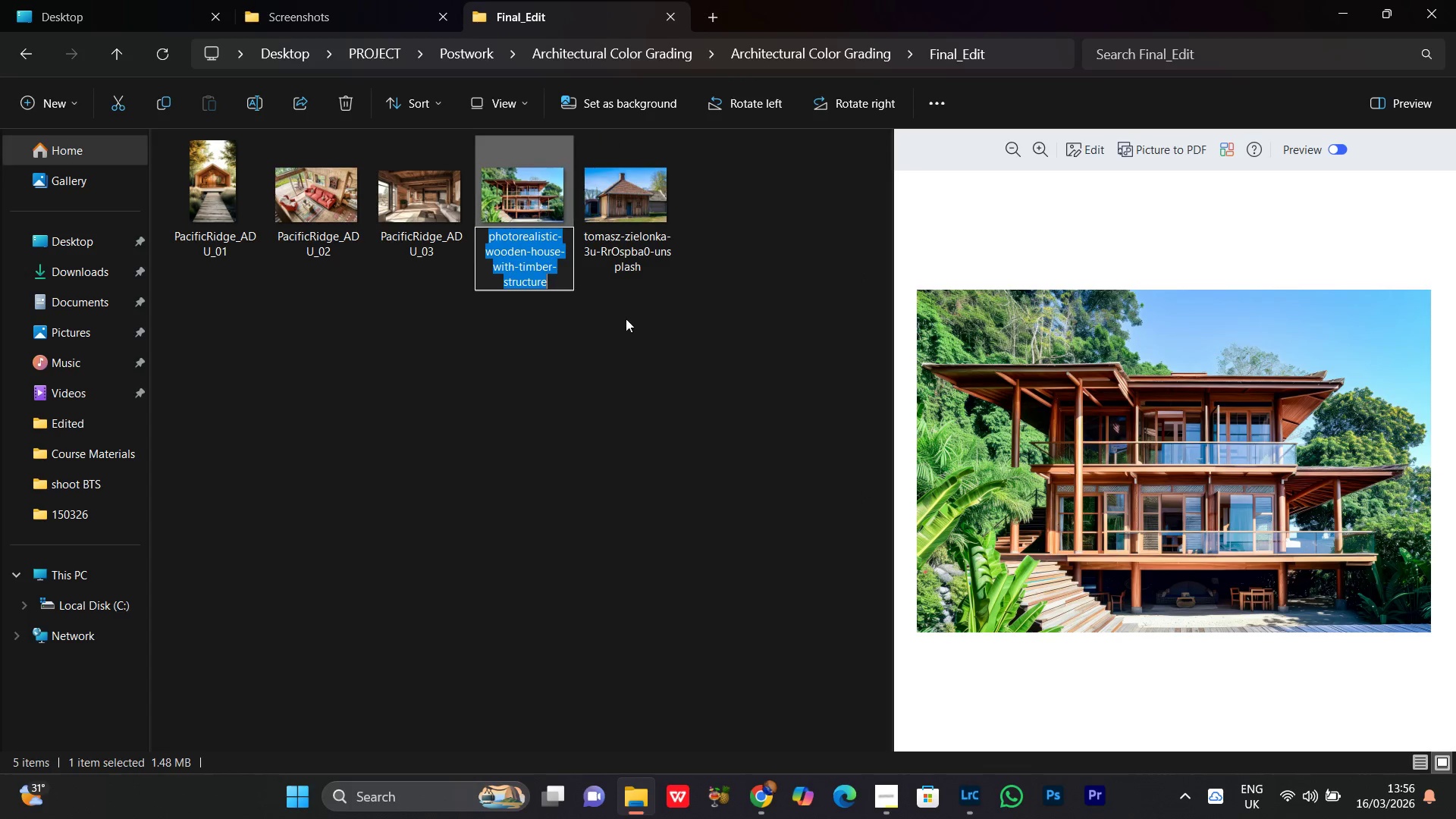 
key(Control+V)
 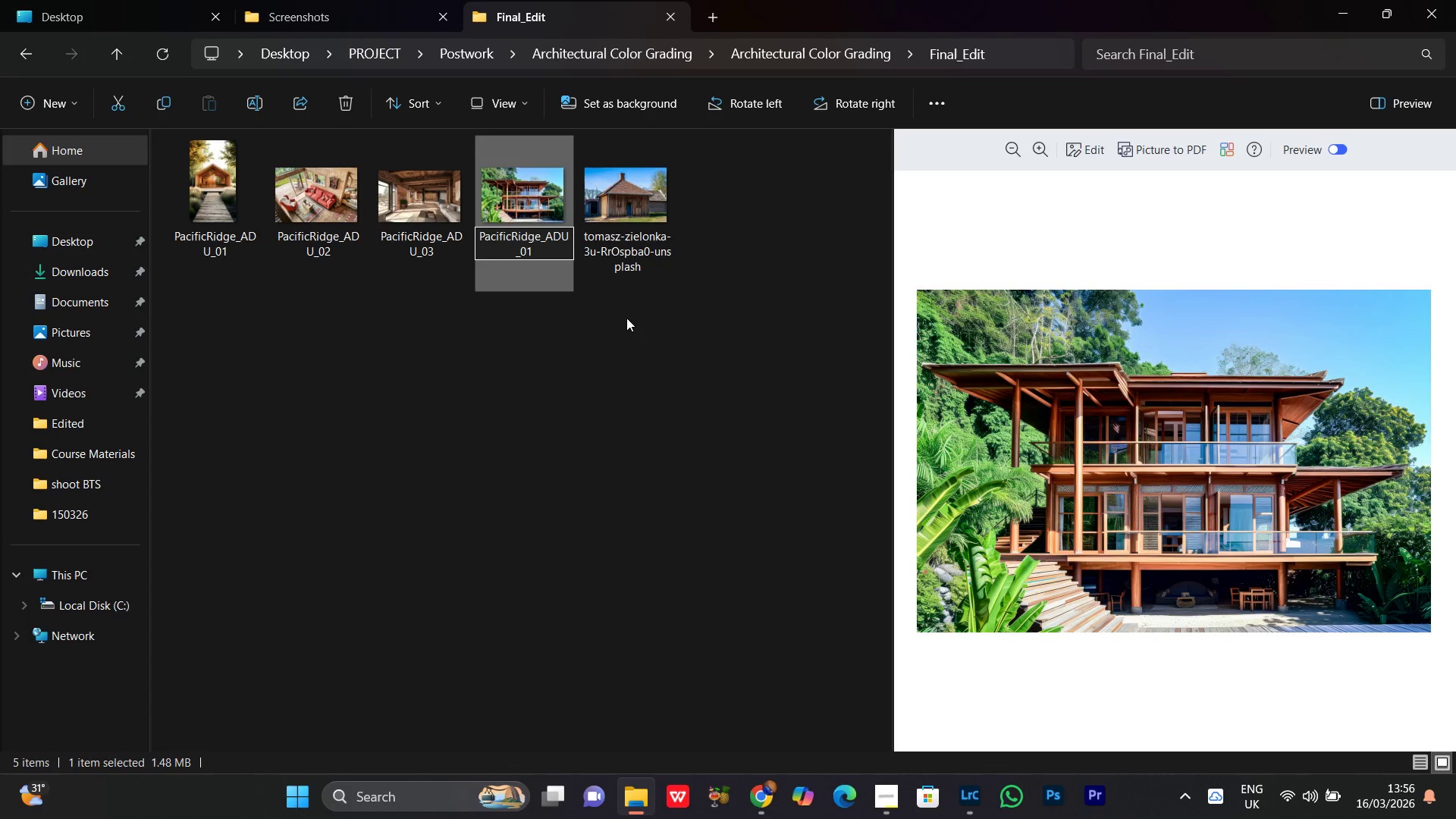 
key(Backspace)
 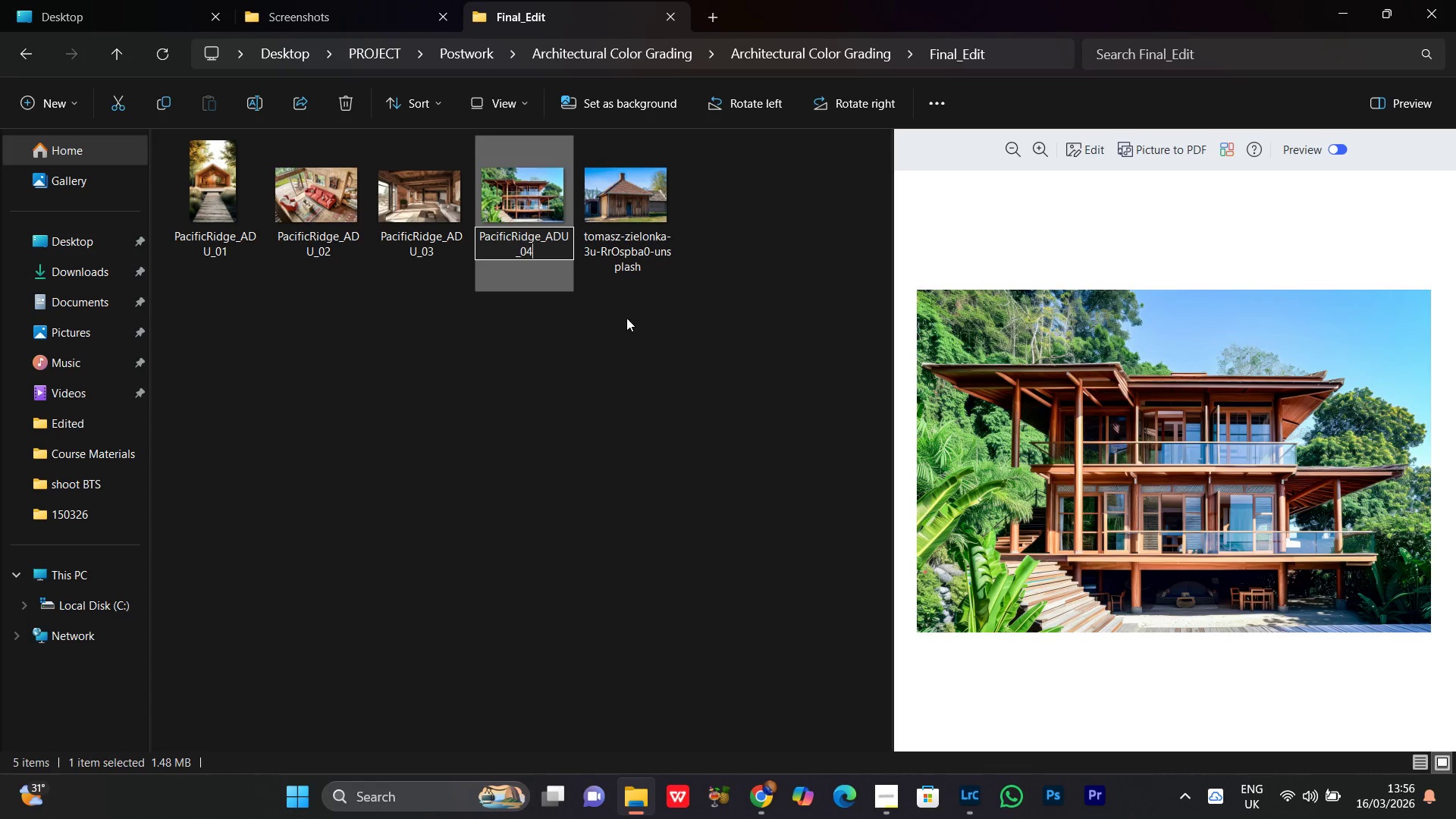 
key(4)
 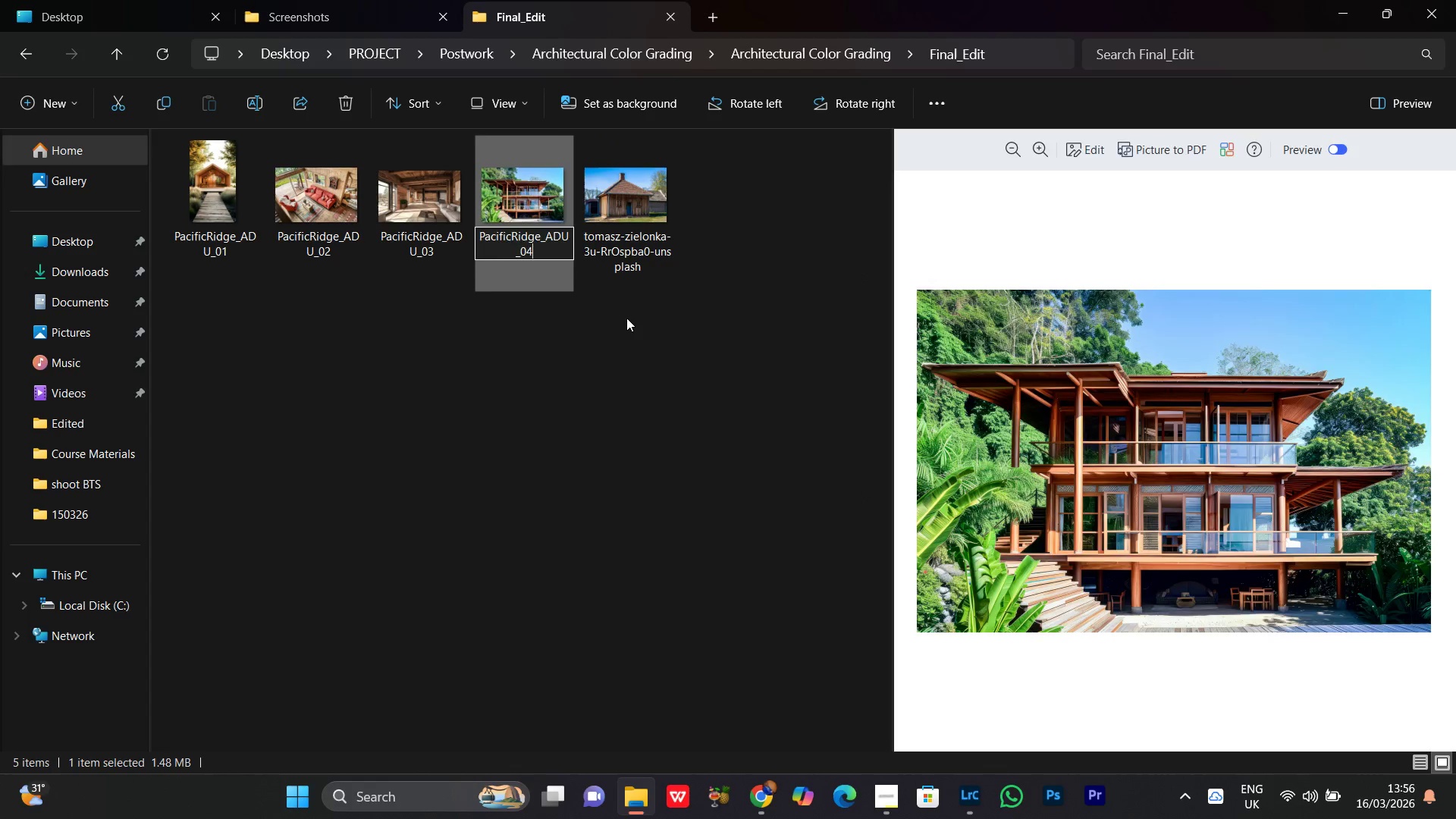 
key(Enter)
 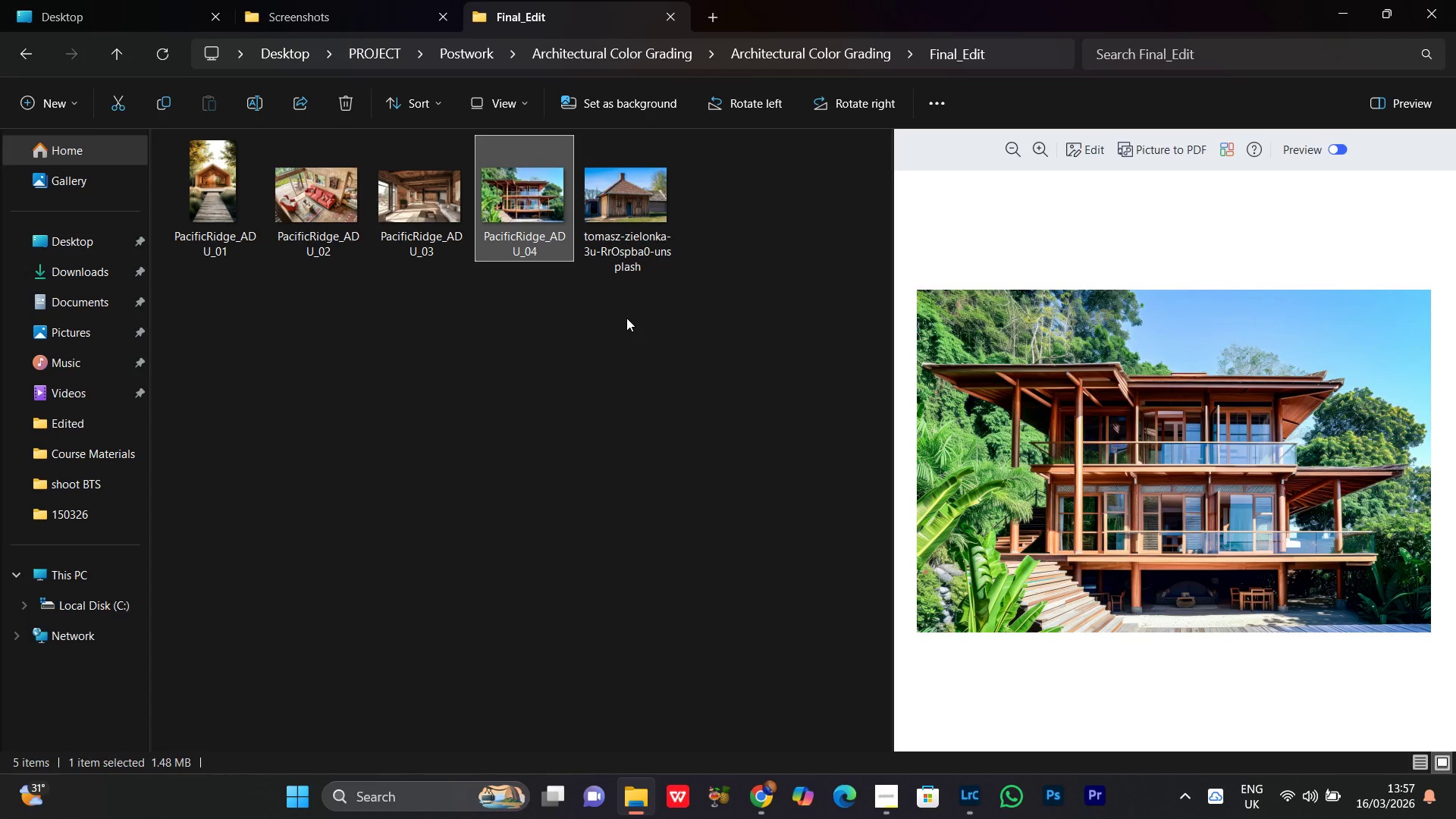 
left_click([627, 229])
 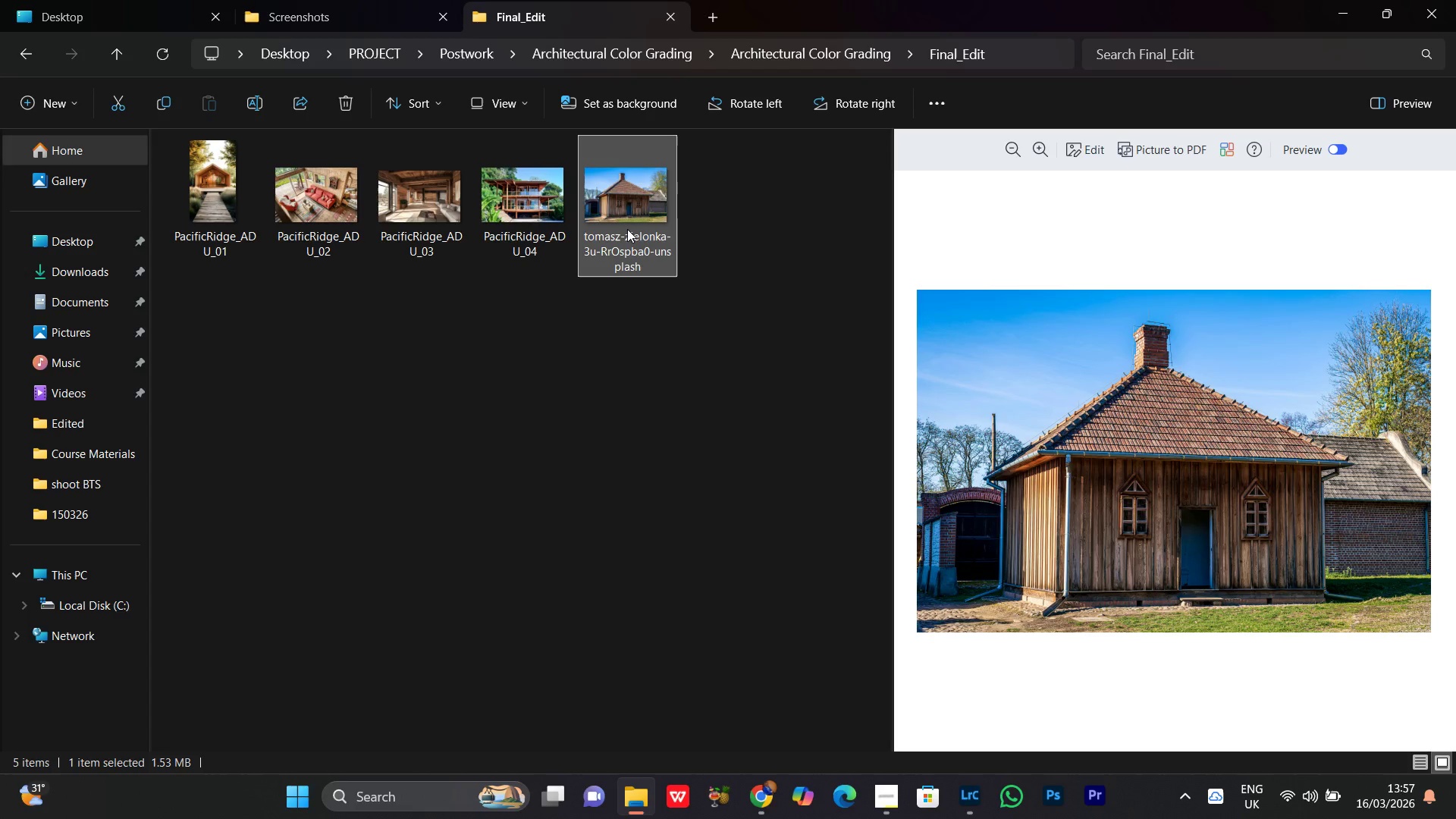 
right_click([627, 229])
 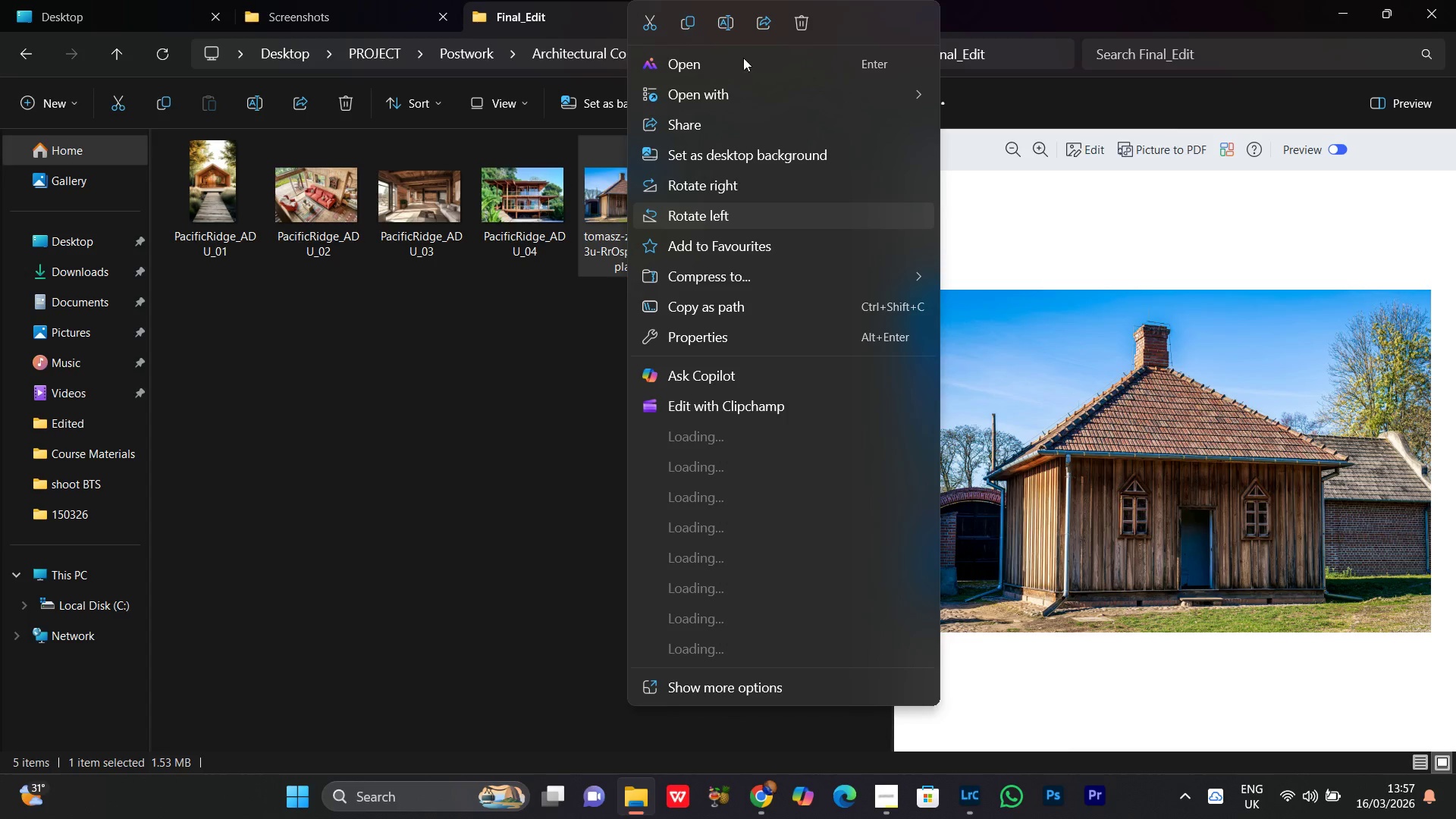 
left_click([726, 25])
 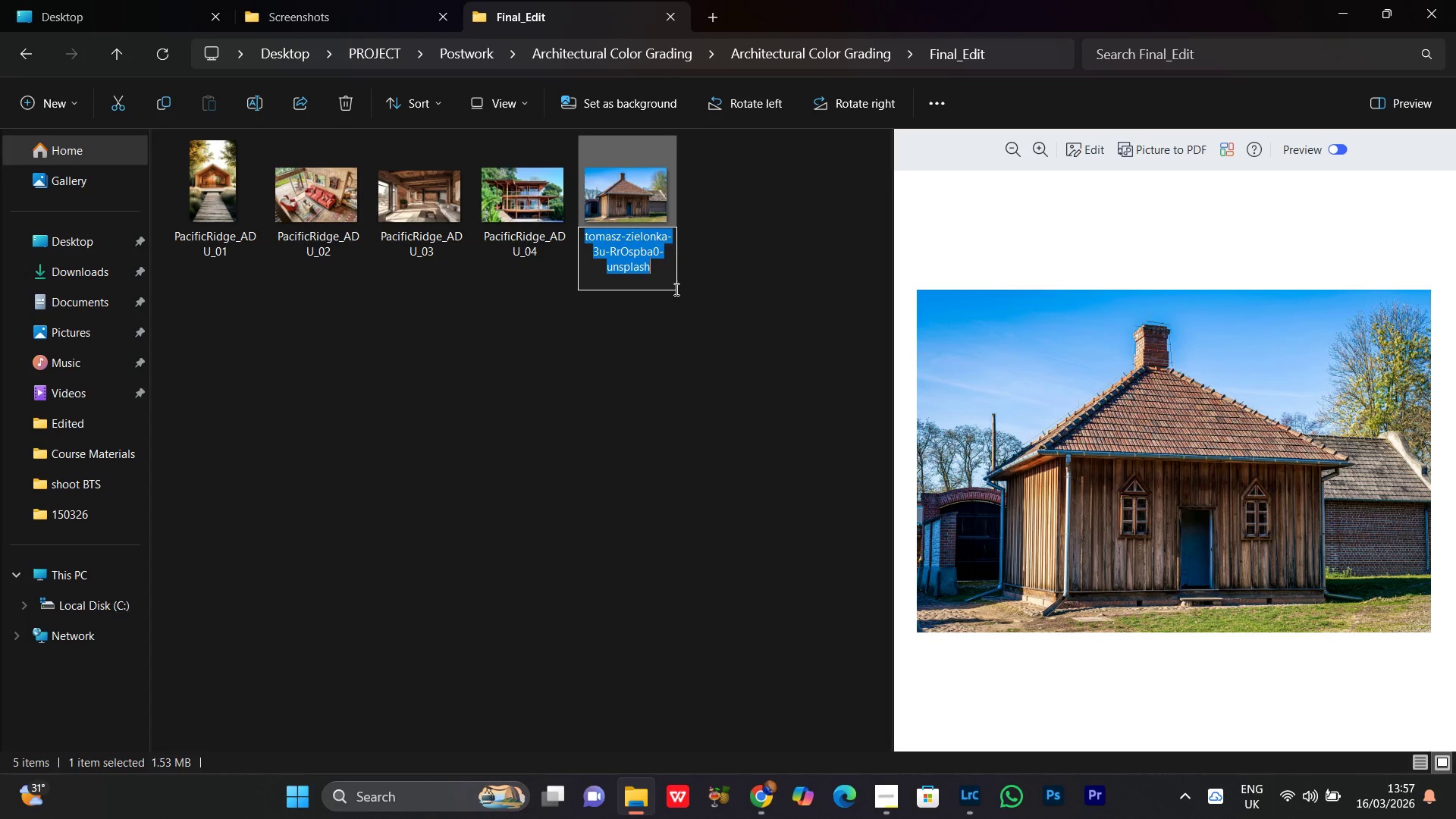 
key(Control+V)
 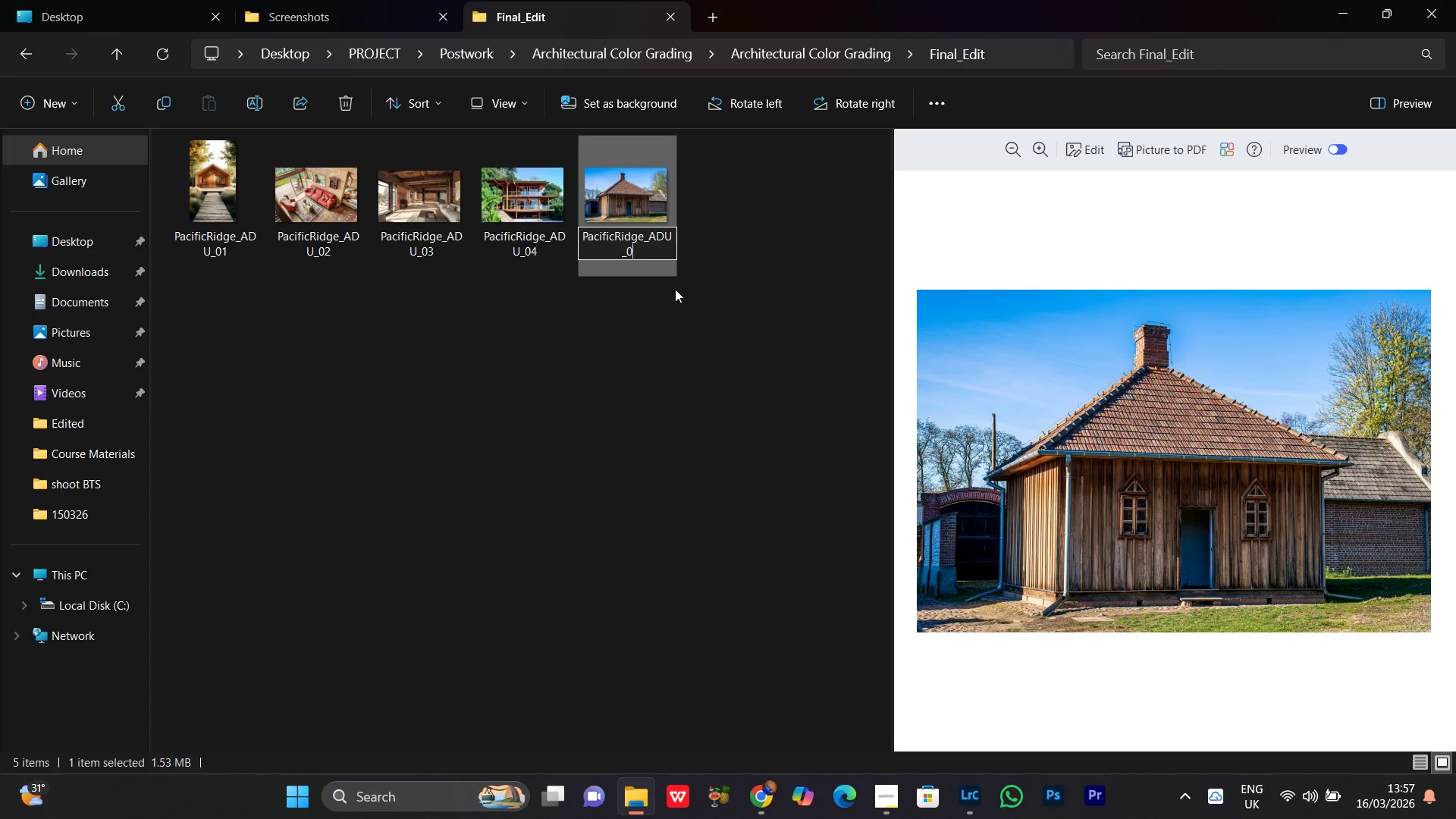 
key(Backspace)
 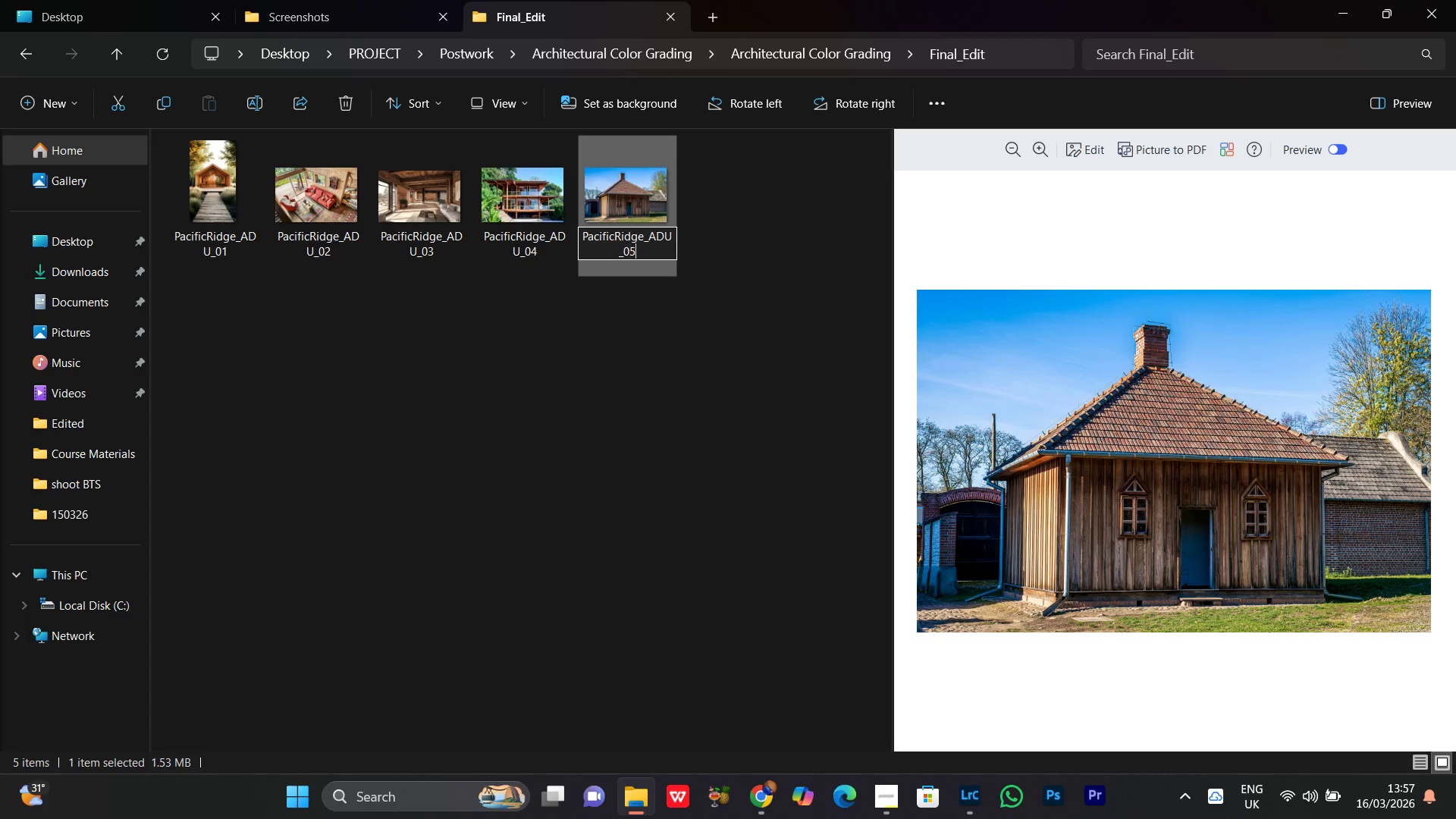 
key(5)
 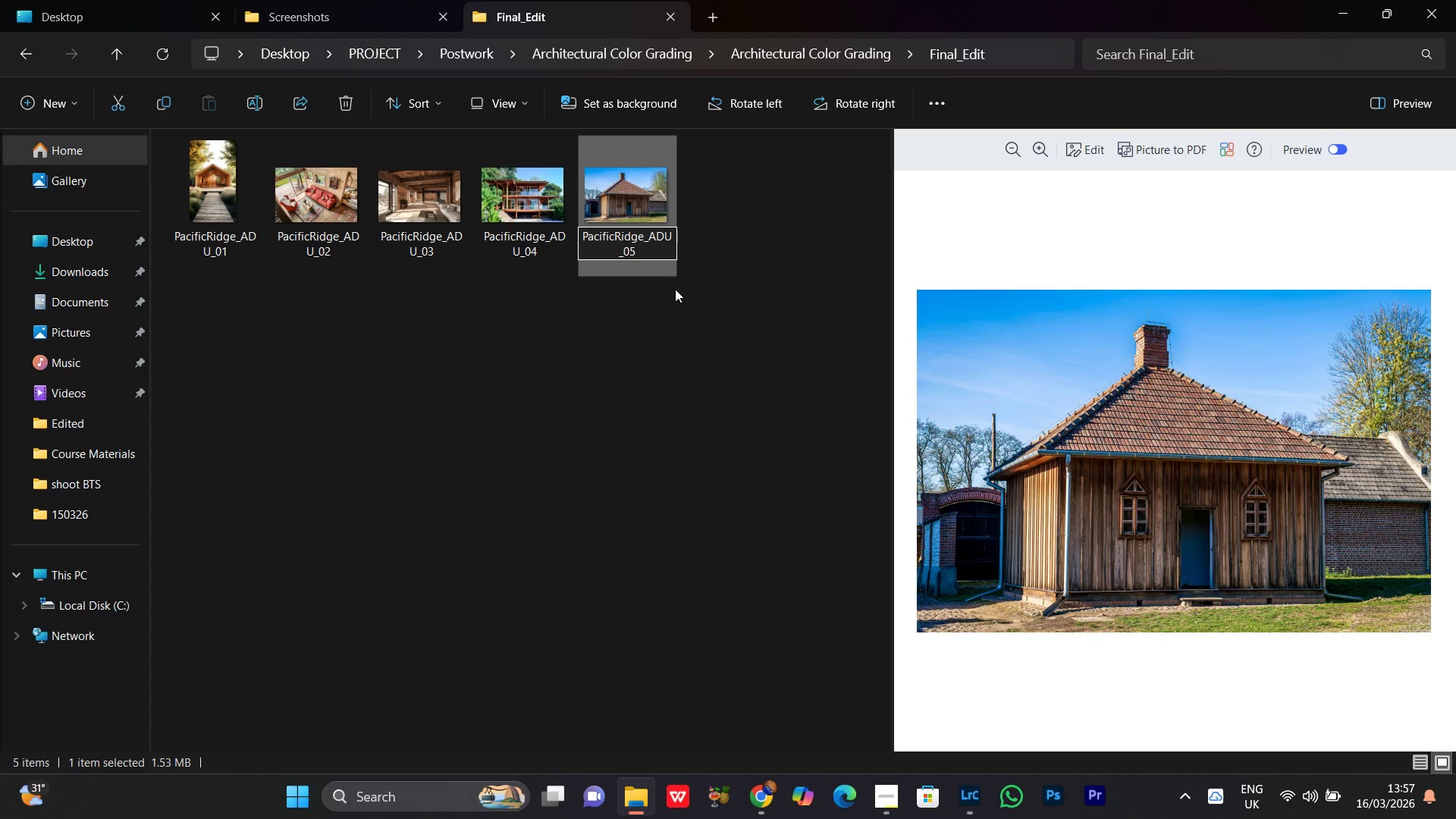 
key(Enter)
 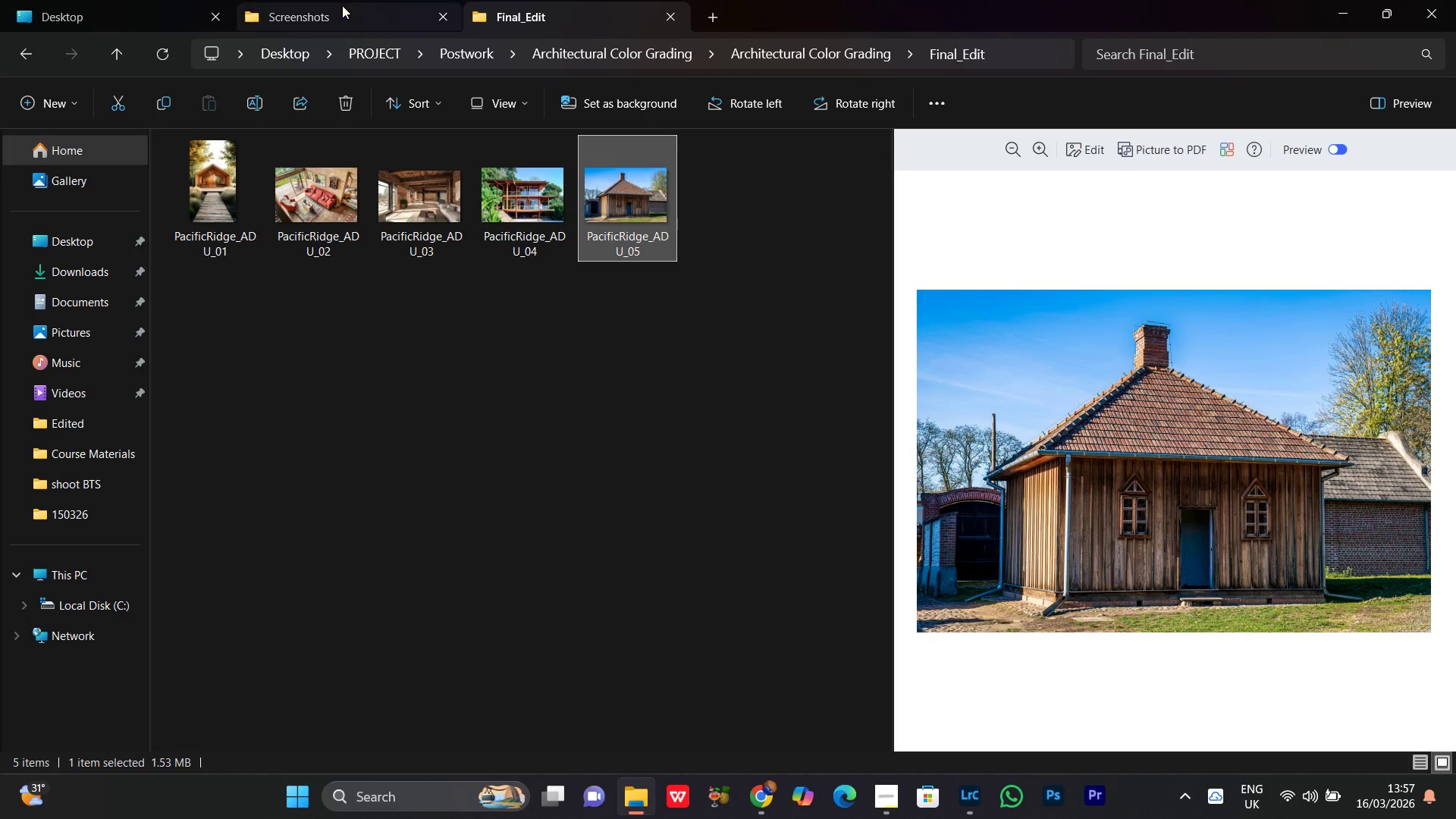 
left_click([327, 2])
 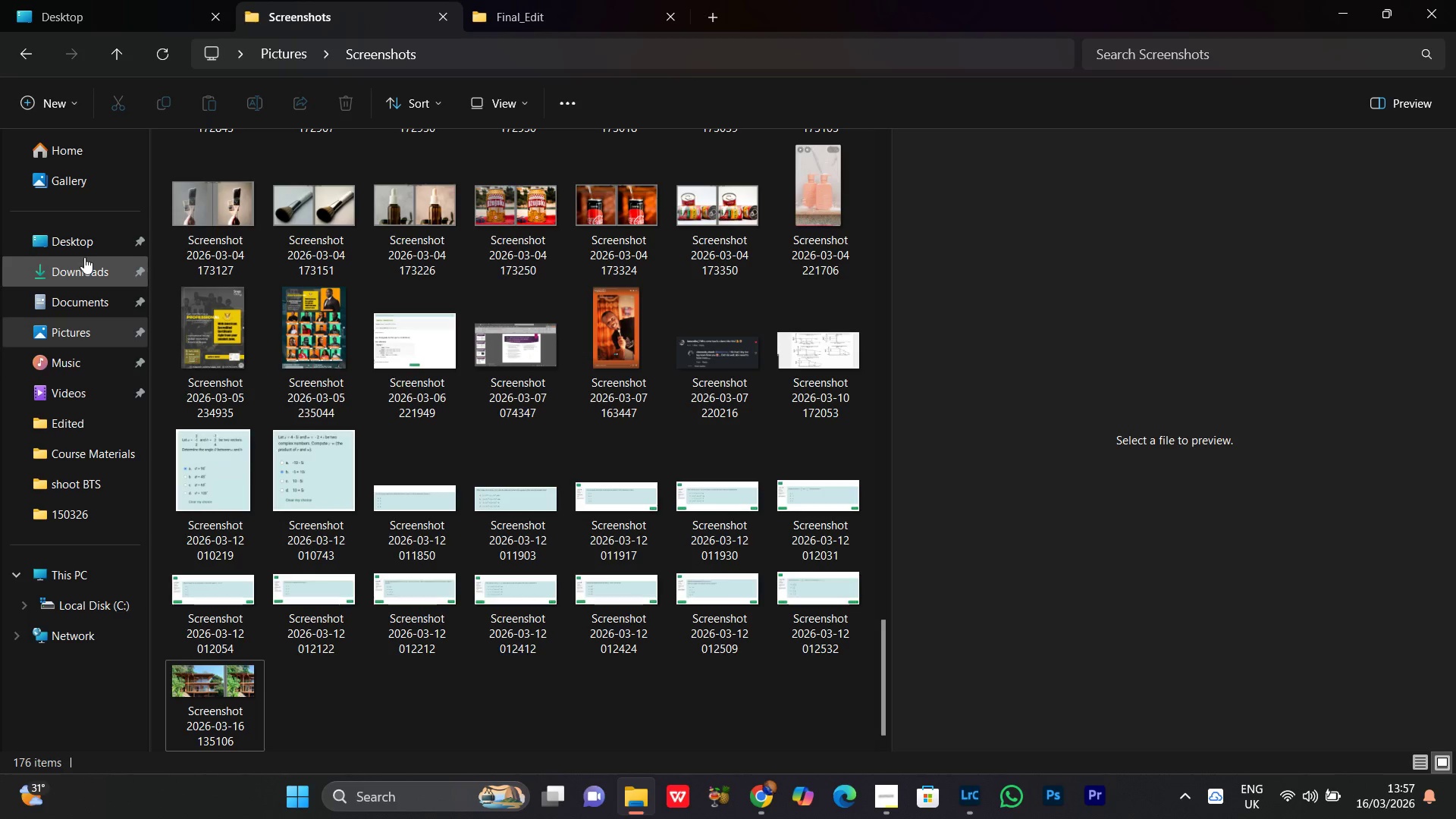 
double_click([80, 237])
 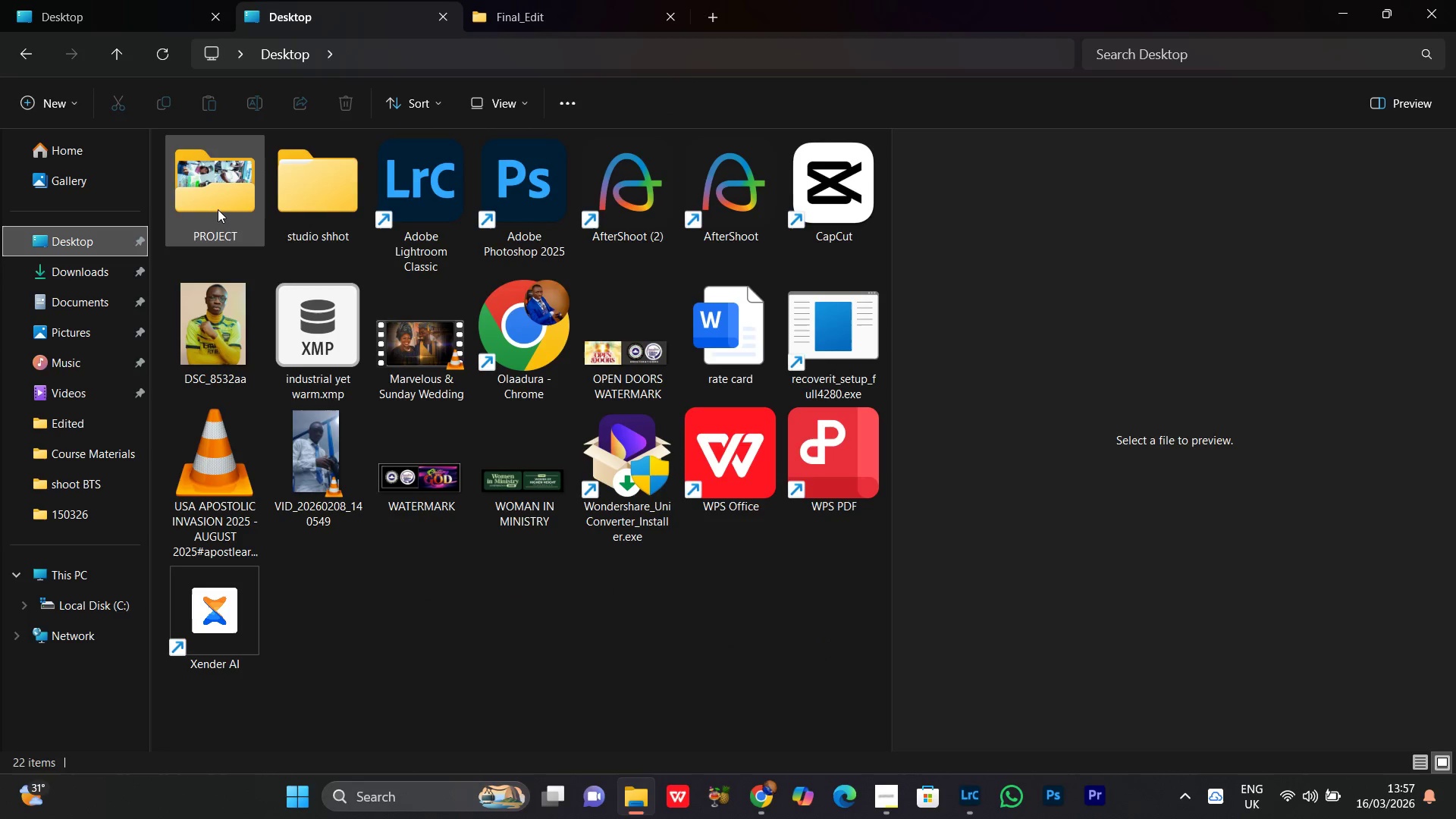 
double_click([212, 209])
 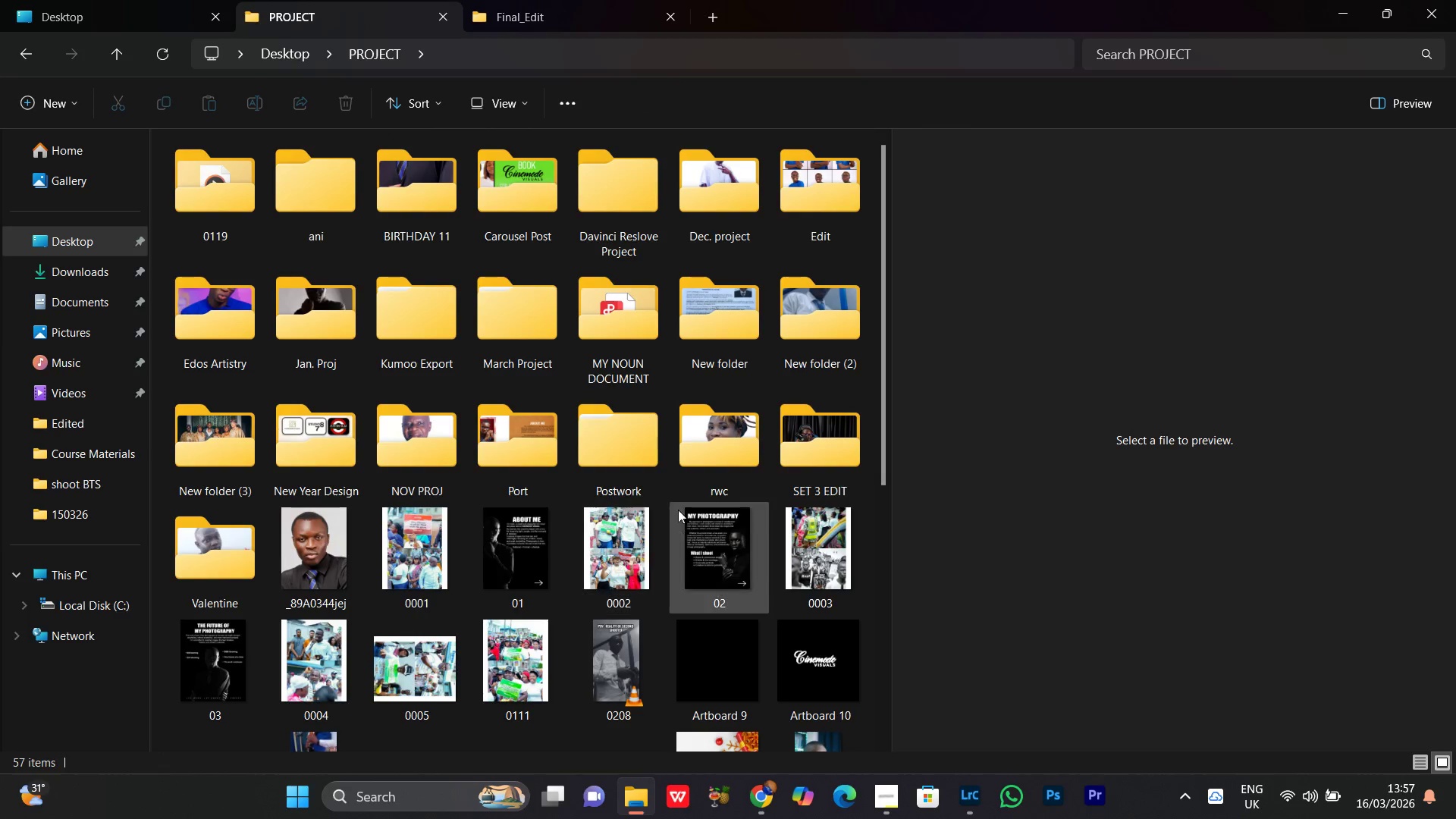 
double_click([591, 400])
 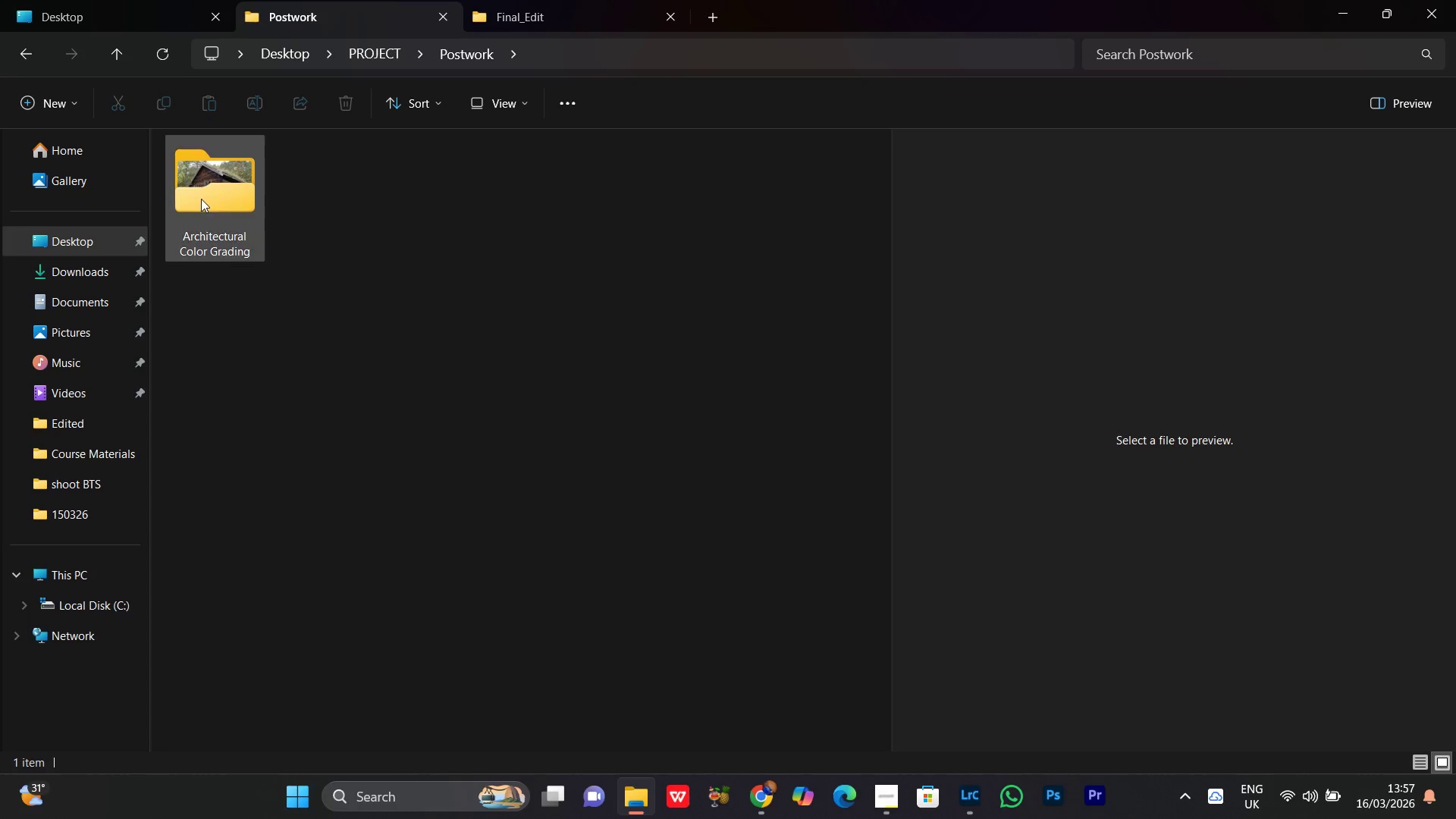 
double_click([198, 199])
 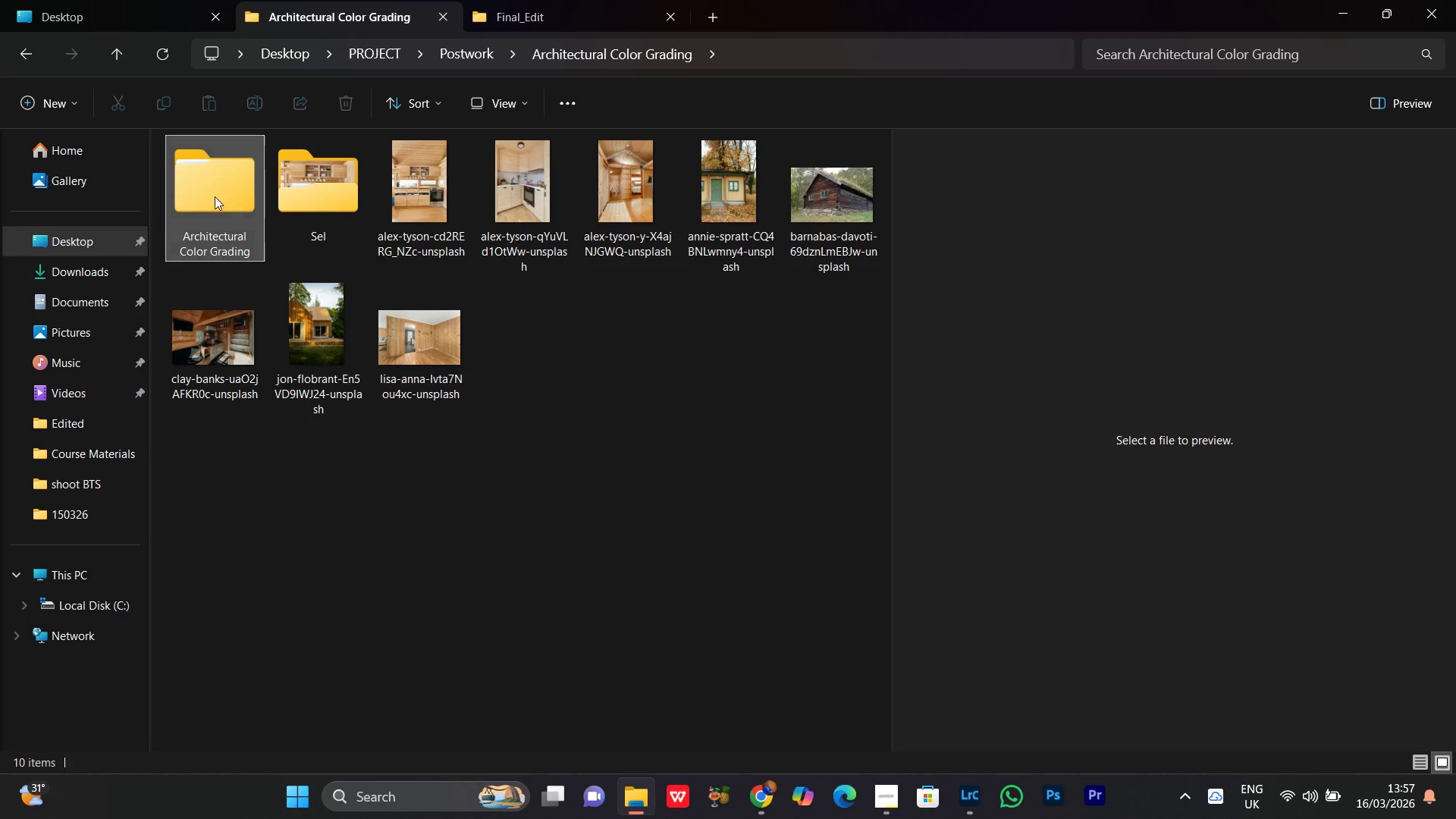 
double_click([215, 196])
 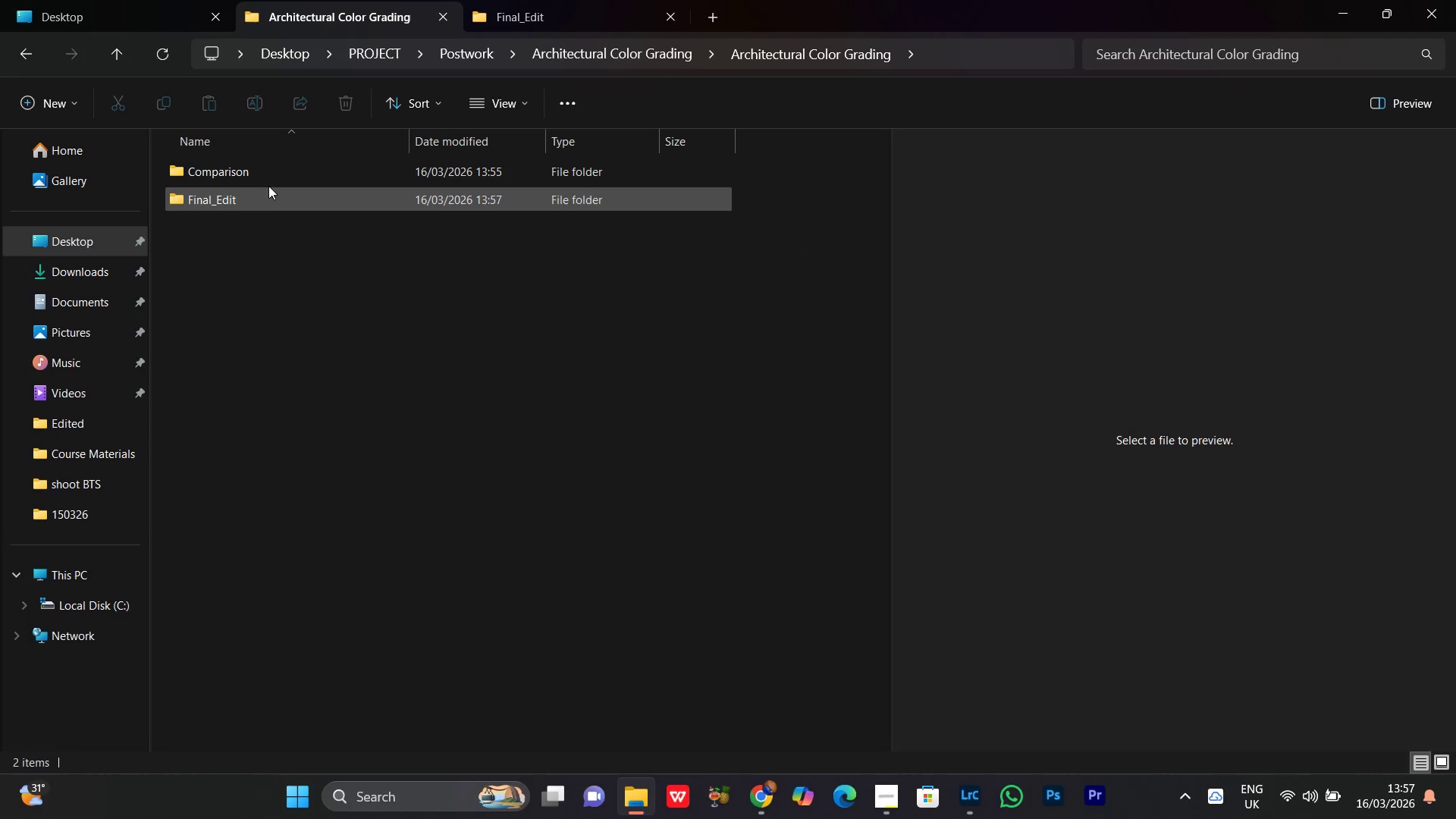 
double_click([267, 184])
 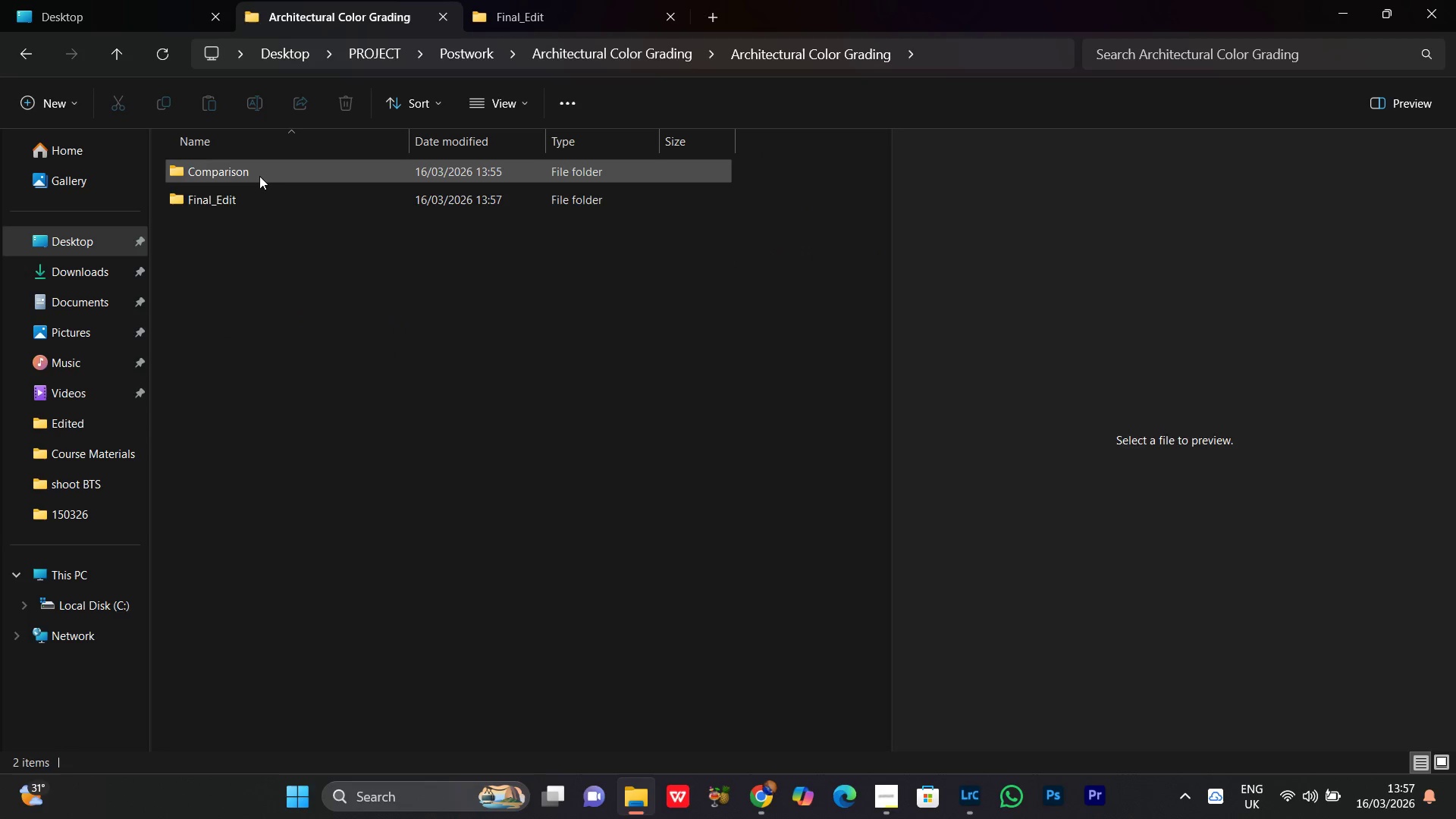 
double_click([259, 176])
 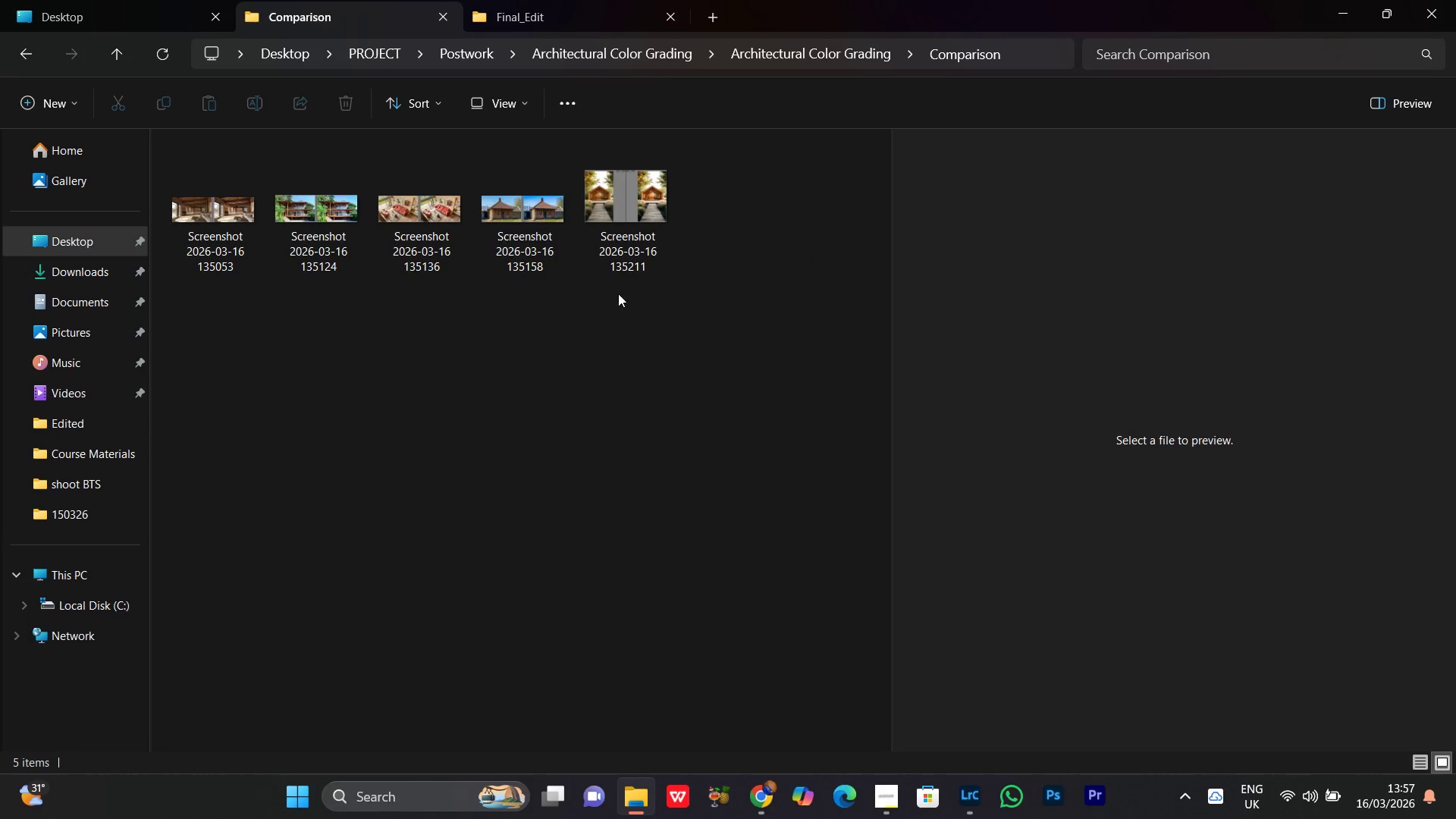 
left_click([622, 218])
 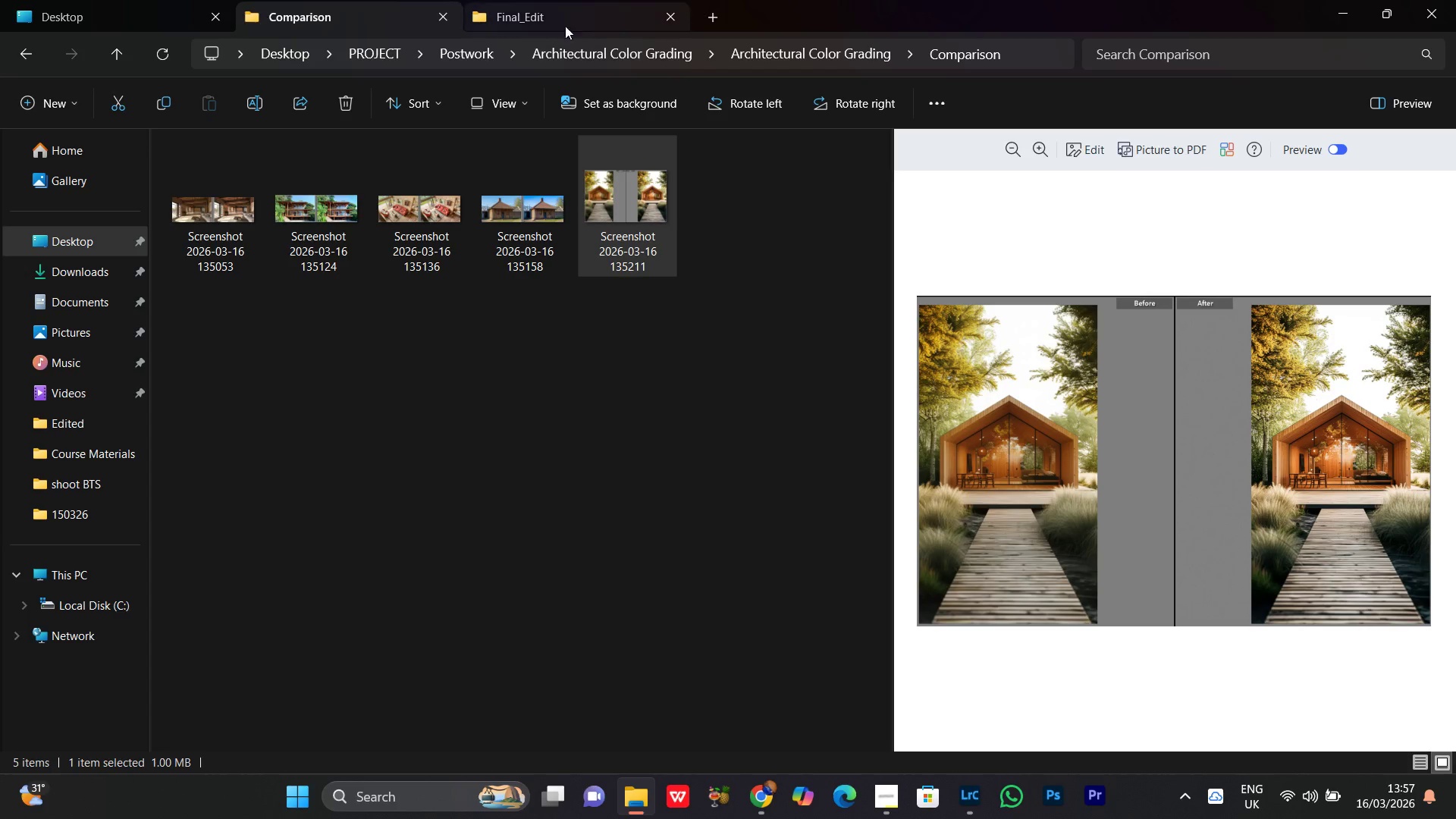 
double_click([544, 24])
 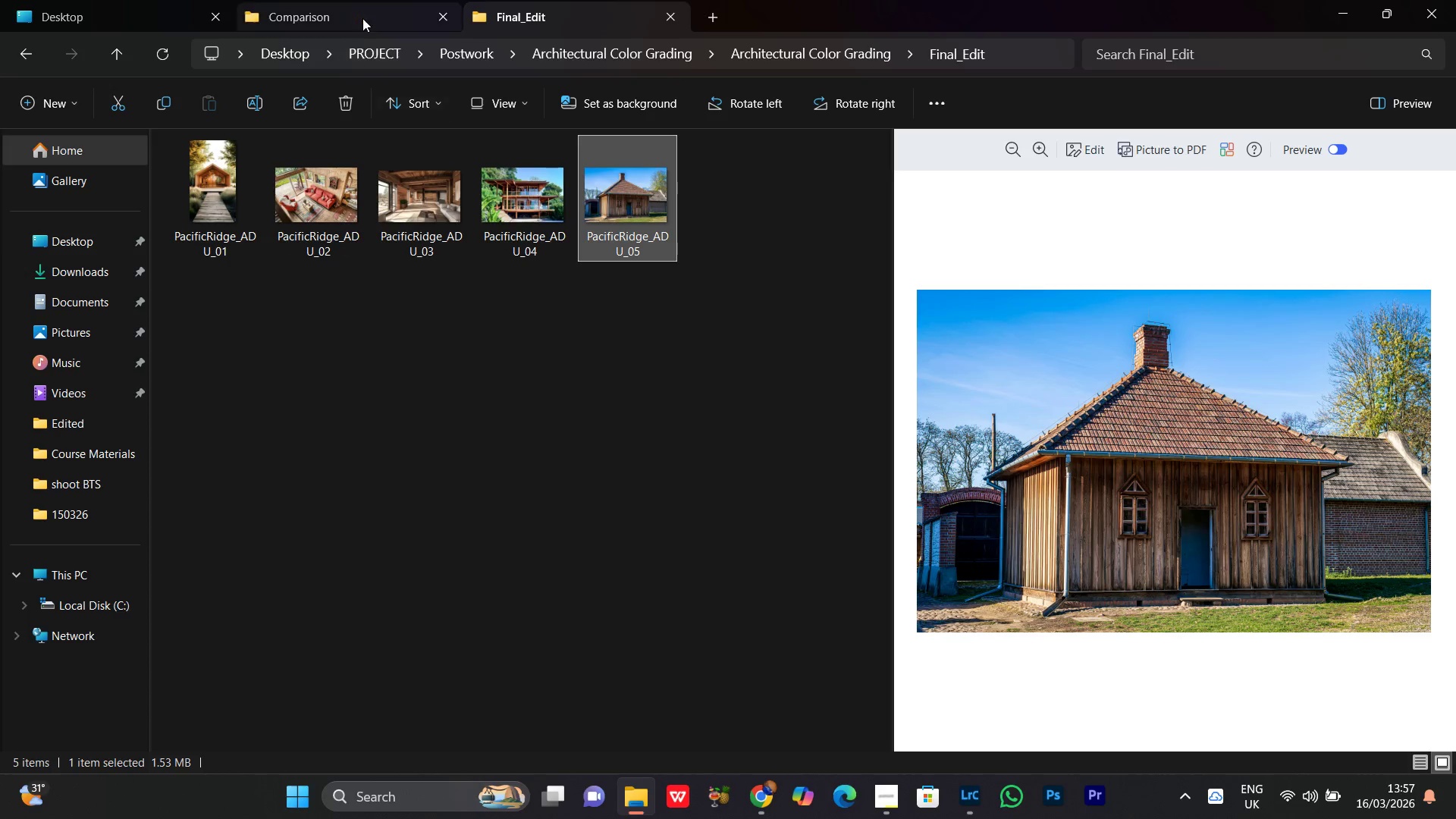 
left_click([363, 17])
 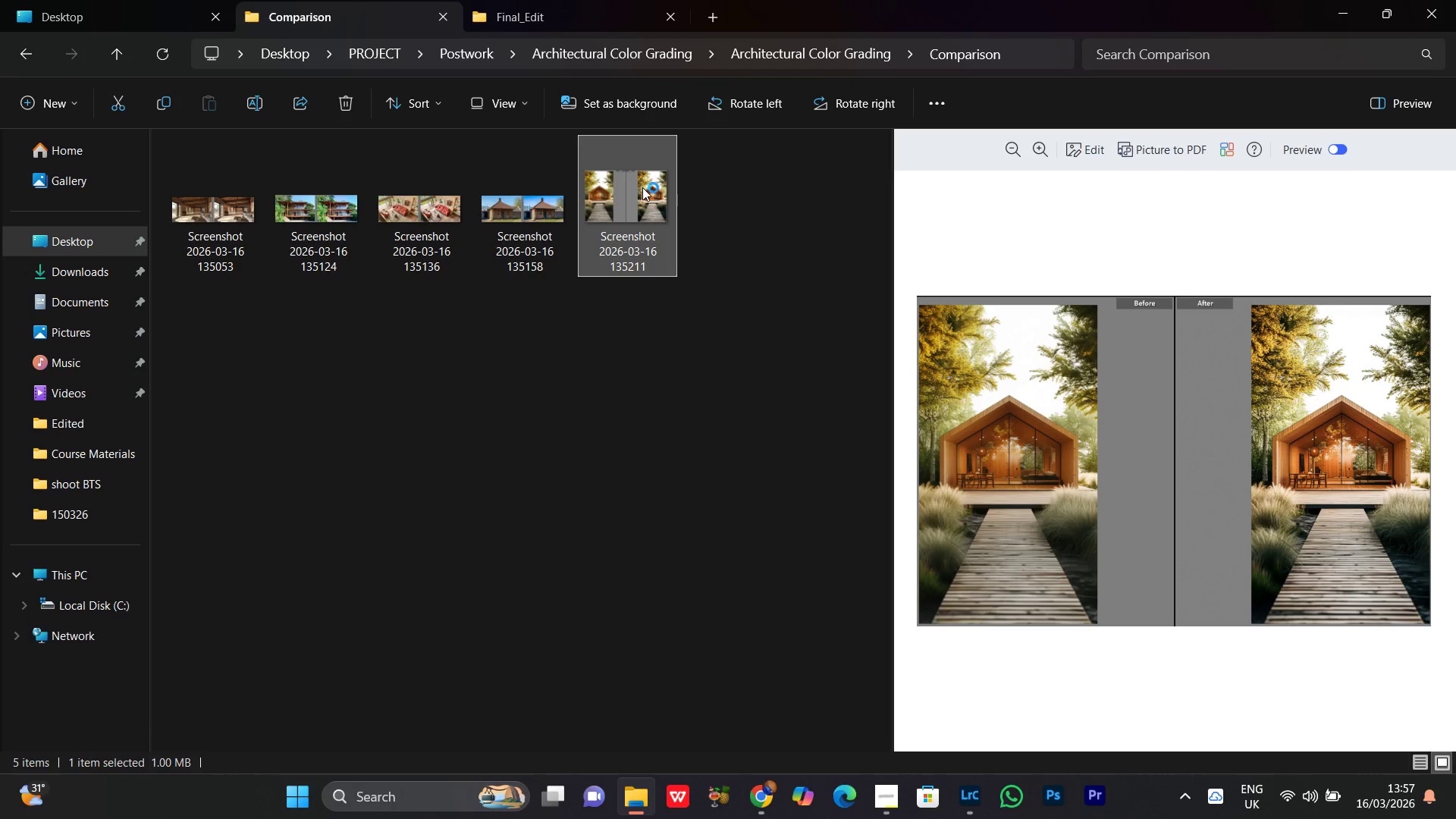 
right_click([642, 187])
 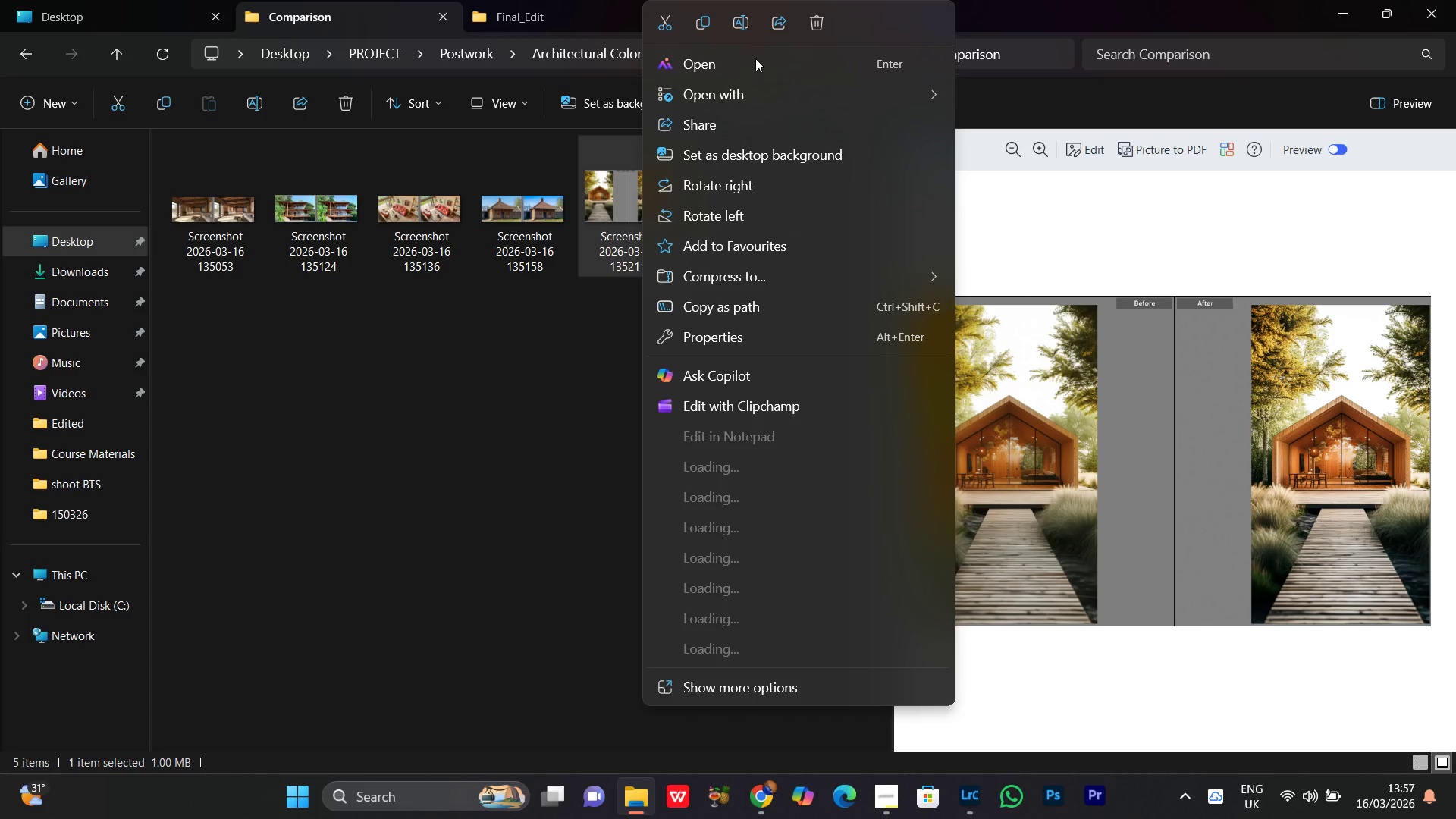 
left_click([742, 32])
 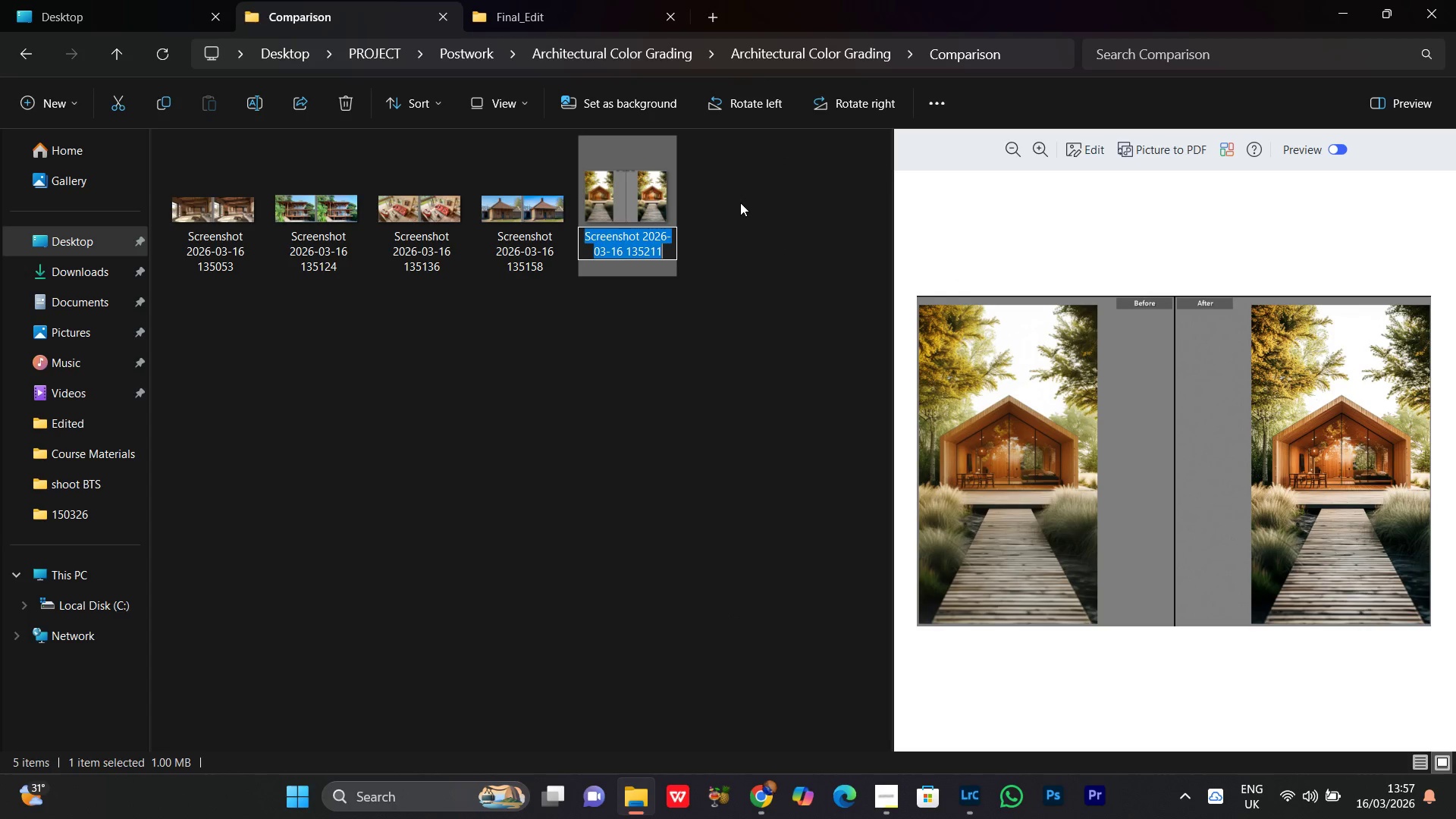 
key(Control+V)
 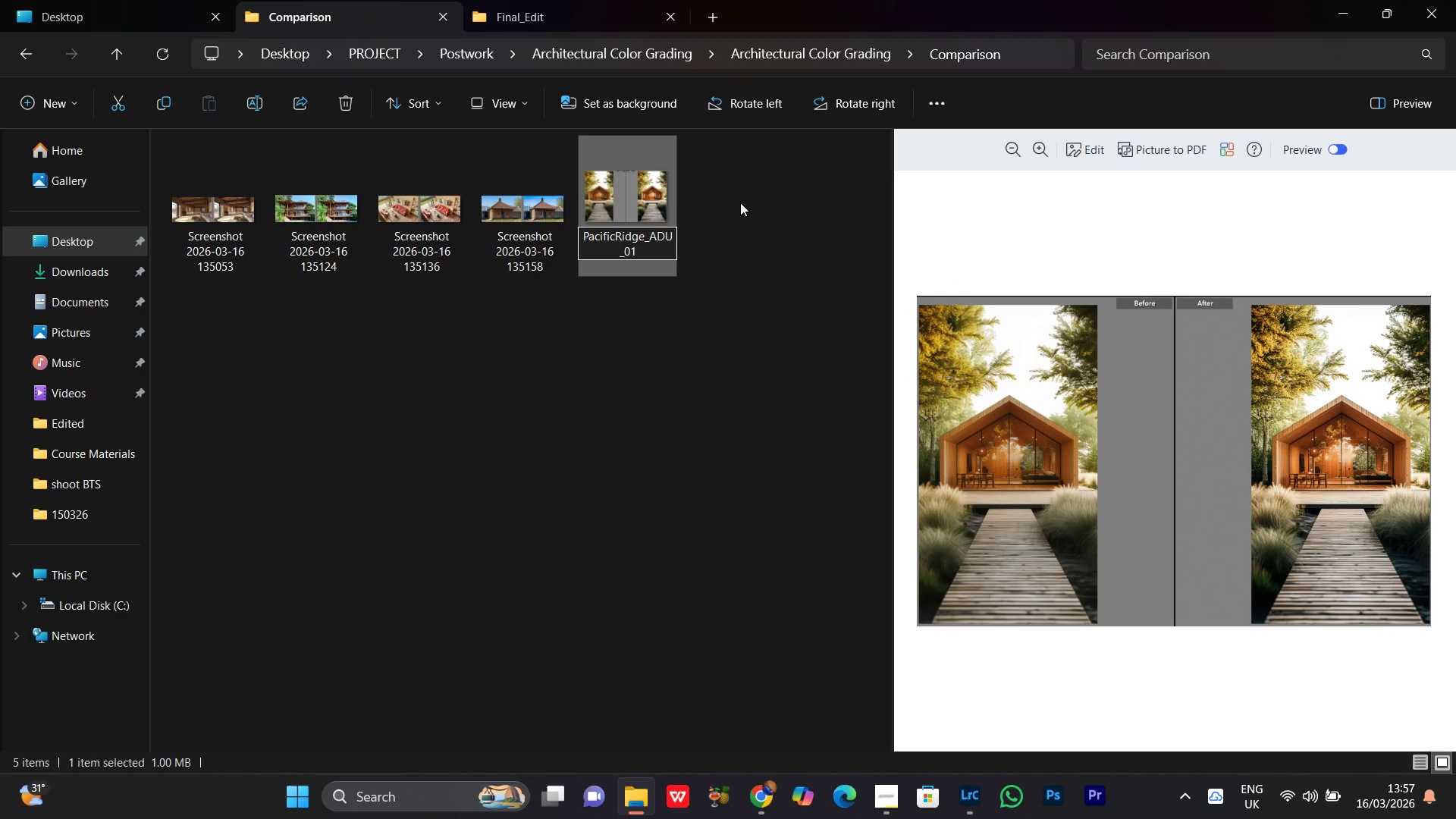 
type(_Comopa)
key(Backspace)
key(Backspace)
key(Backspace)
type(parison)
 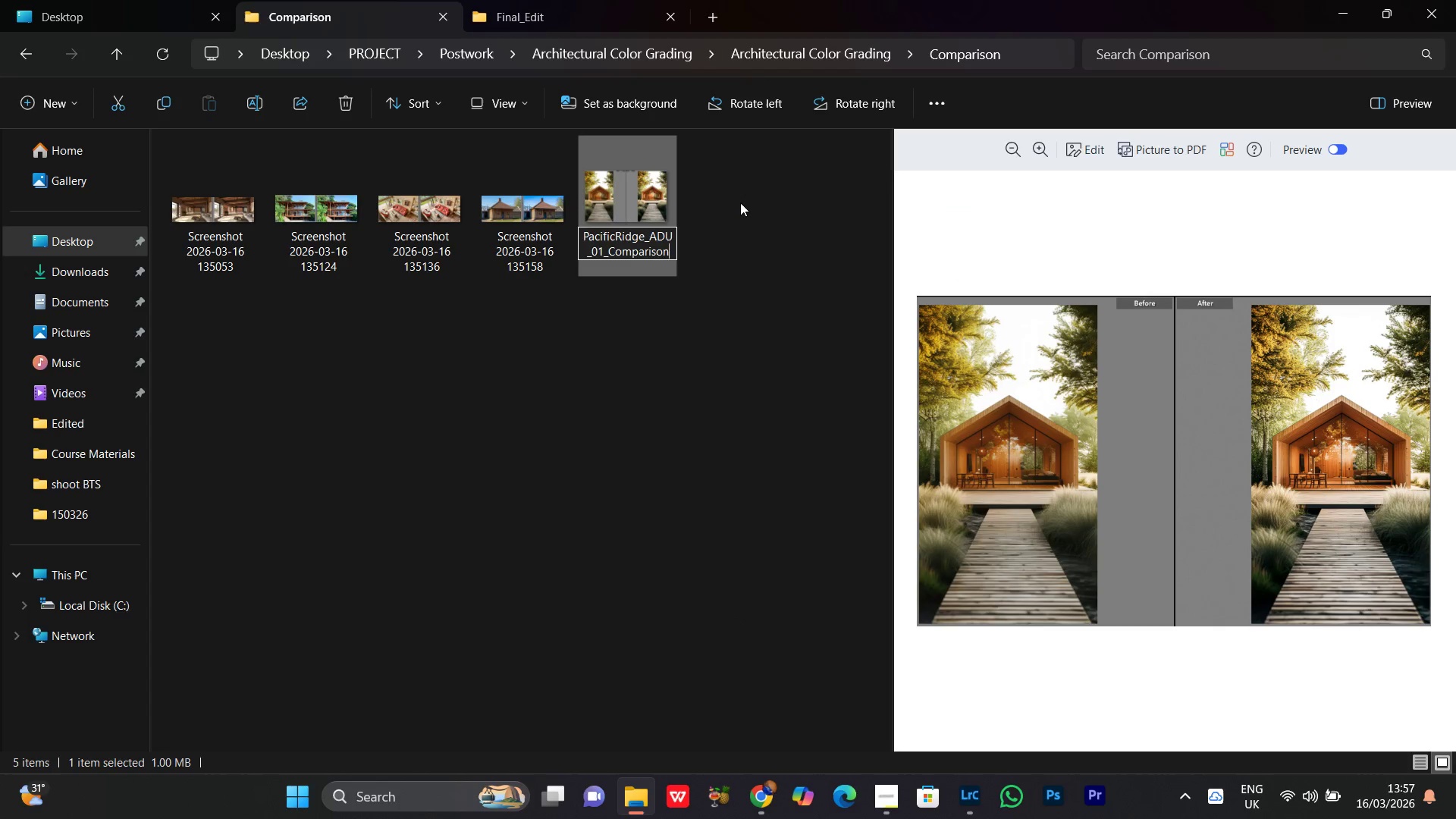 
key(Control+A)
 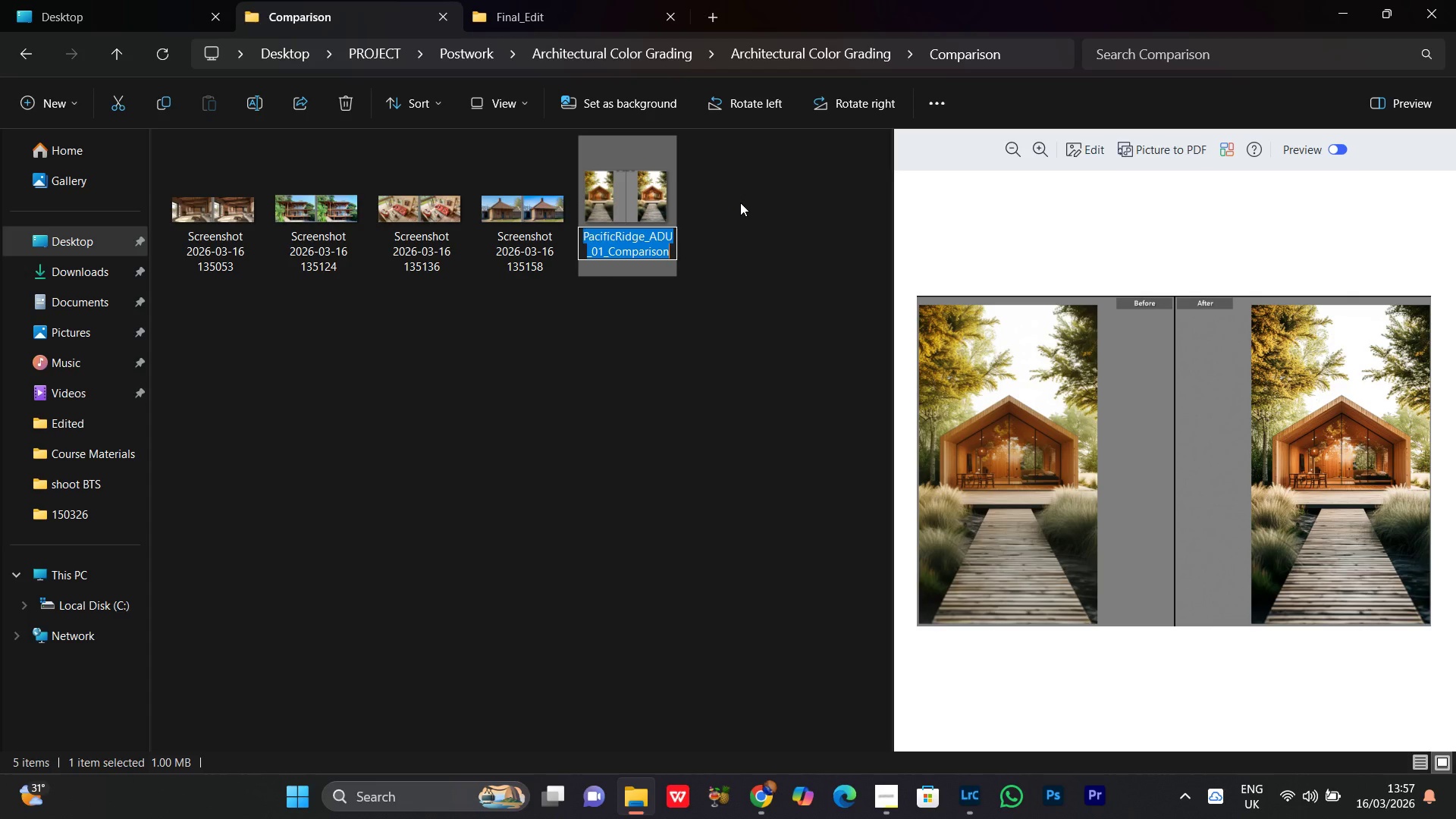 
key(Control+C)
 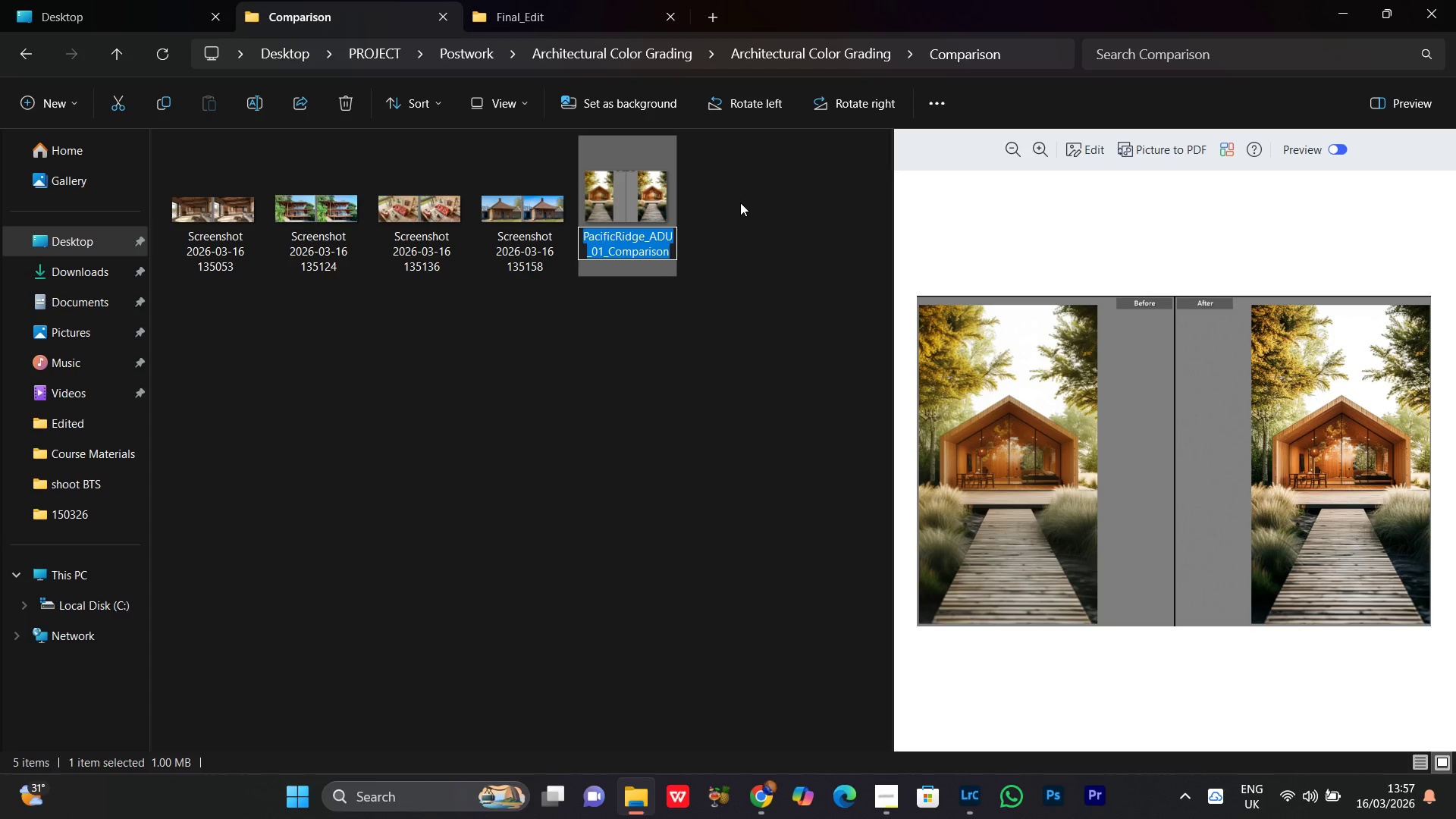 
key(Control+C)
 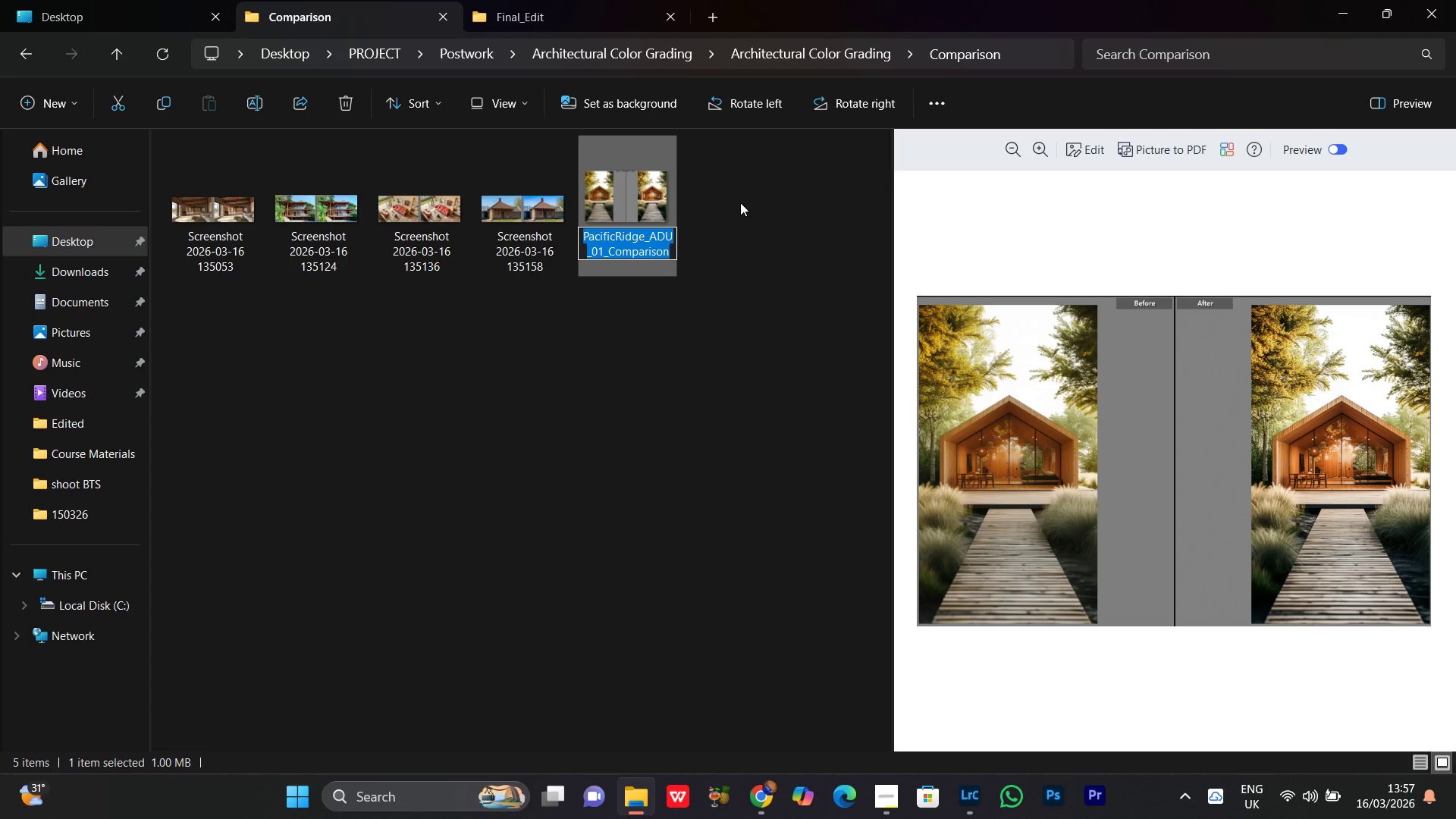 
key(Control+C)
 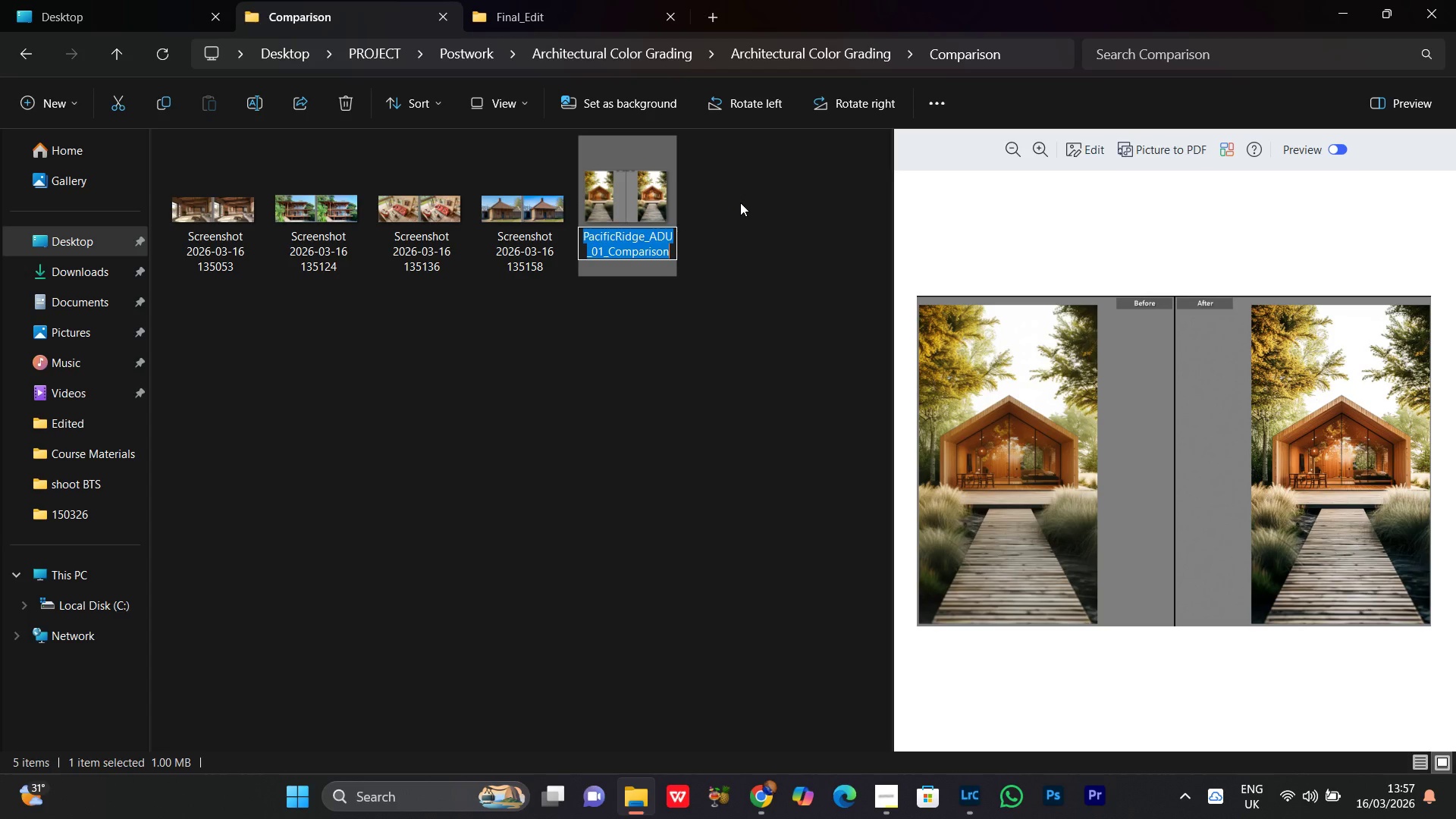 
key(ArrowRight)
 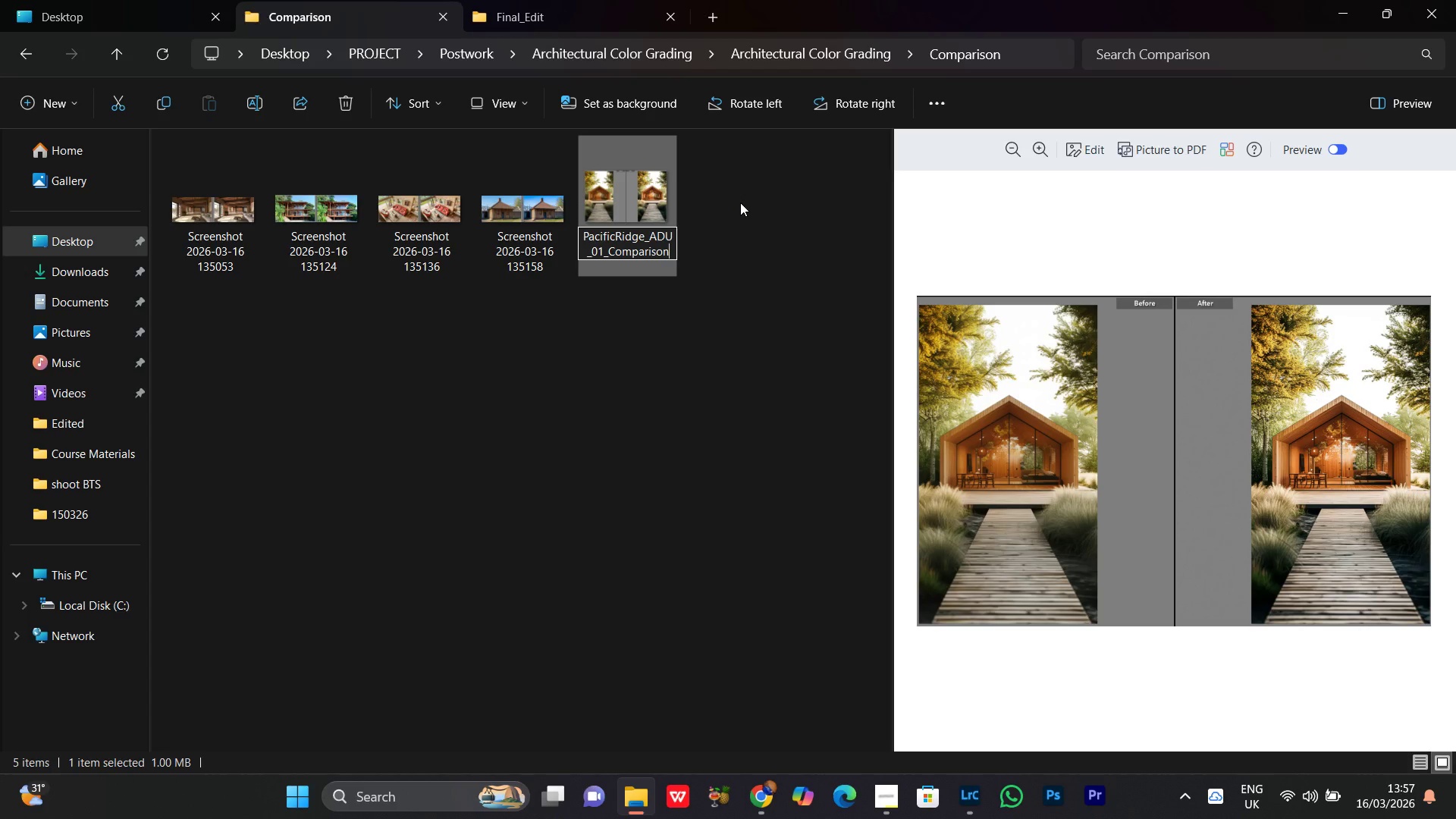 
key(Enter)
 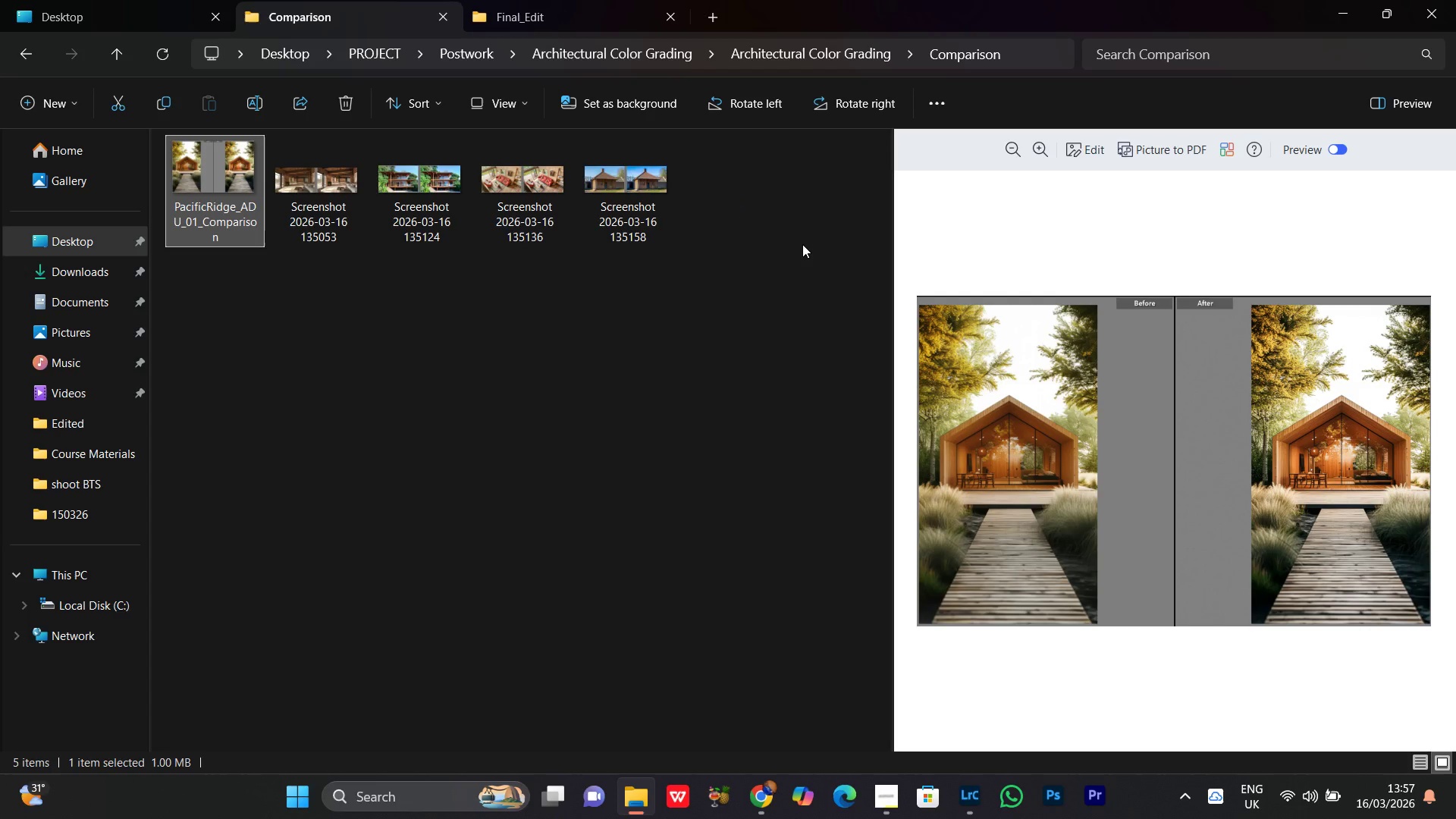 
scroll: coordinate [237, 298], scroll_direction: none, amount: 0.0
 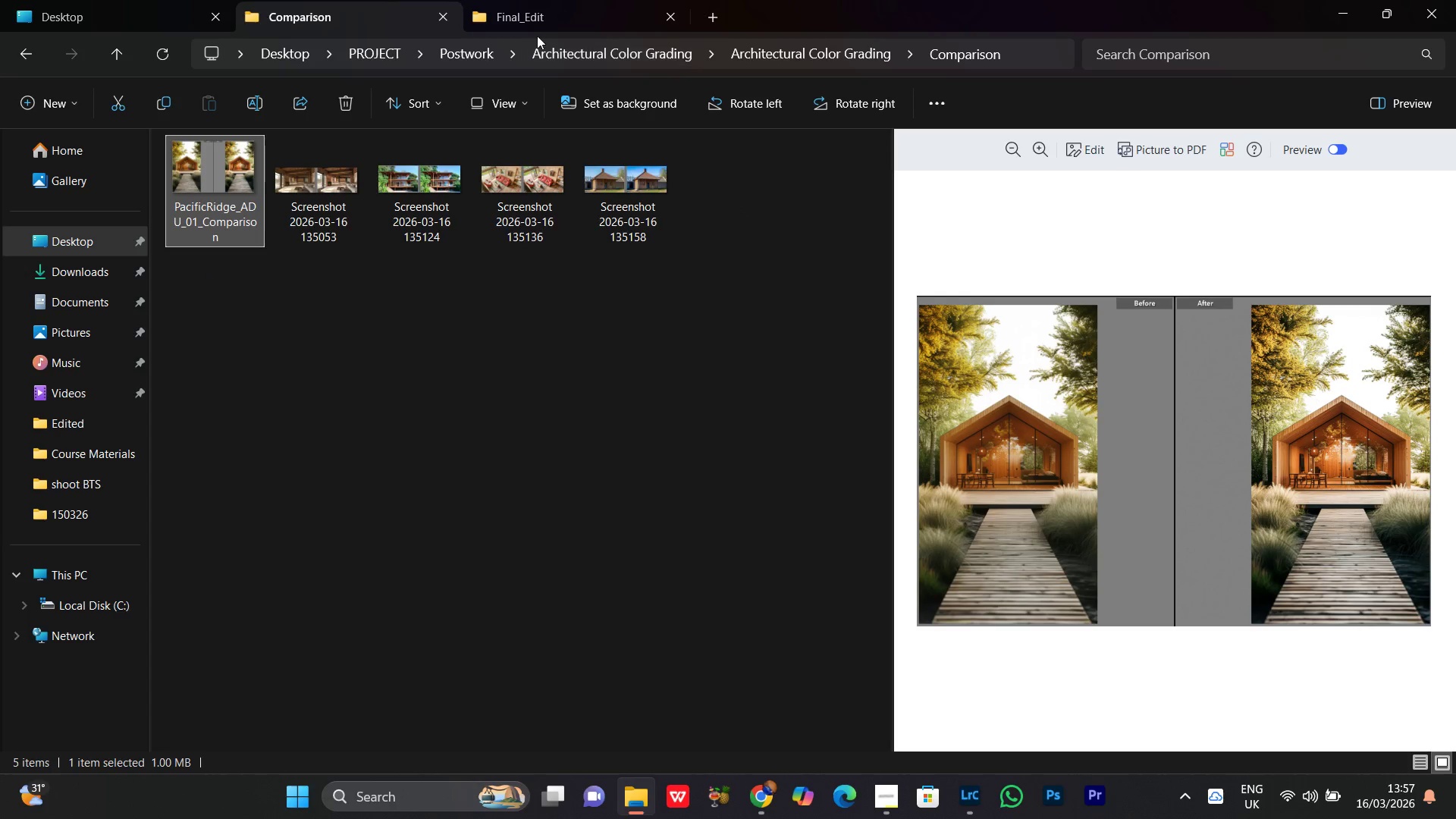 
left_click([537, 33])
 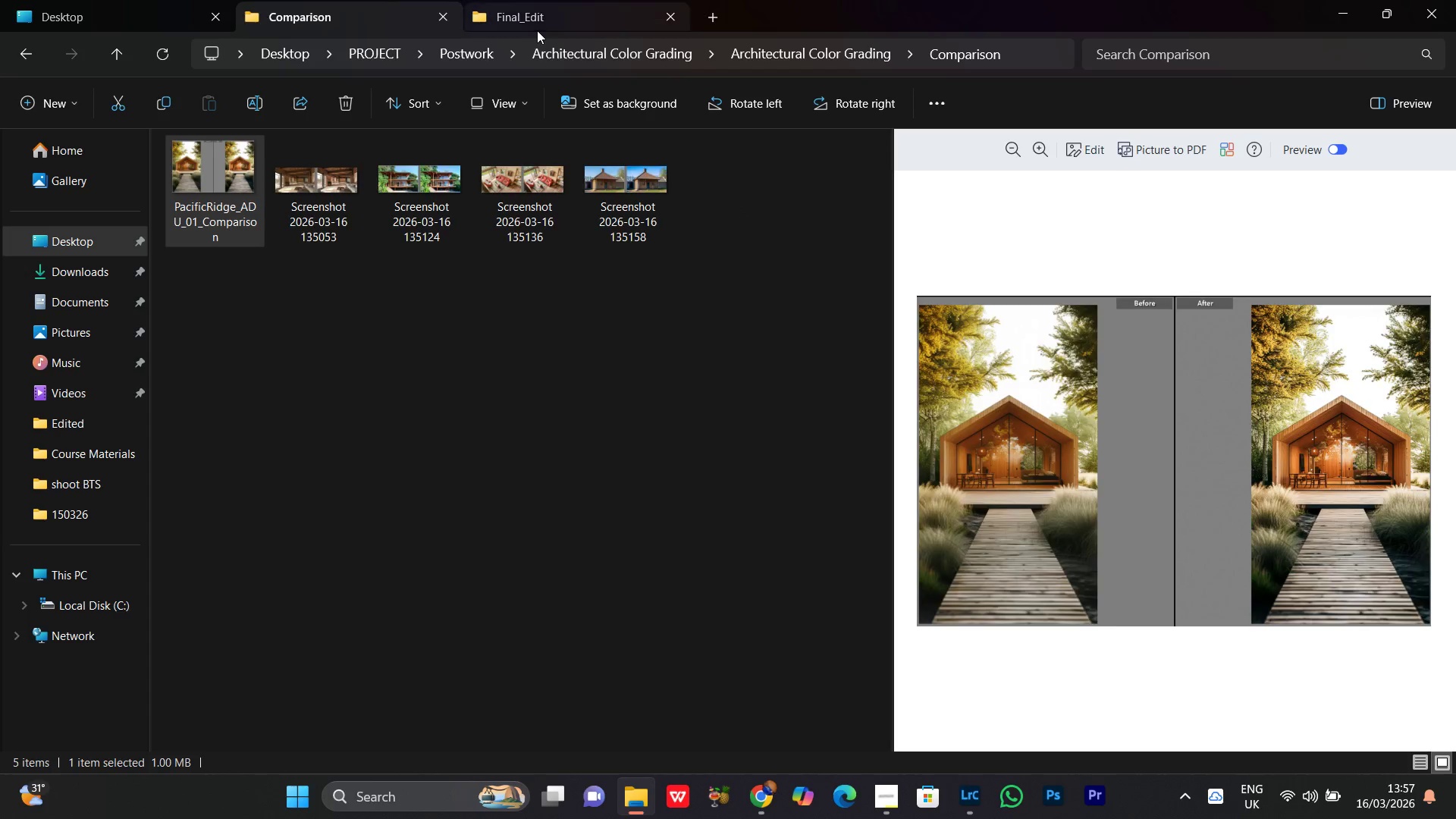 
left_click([537, 30])
 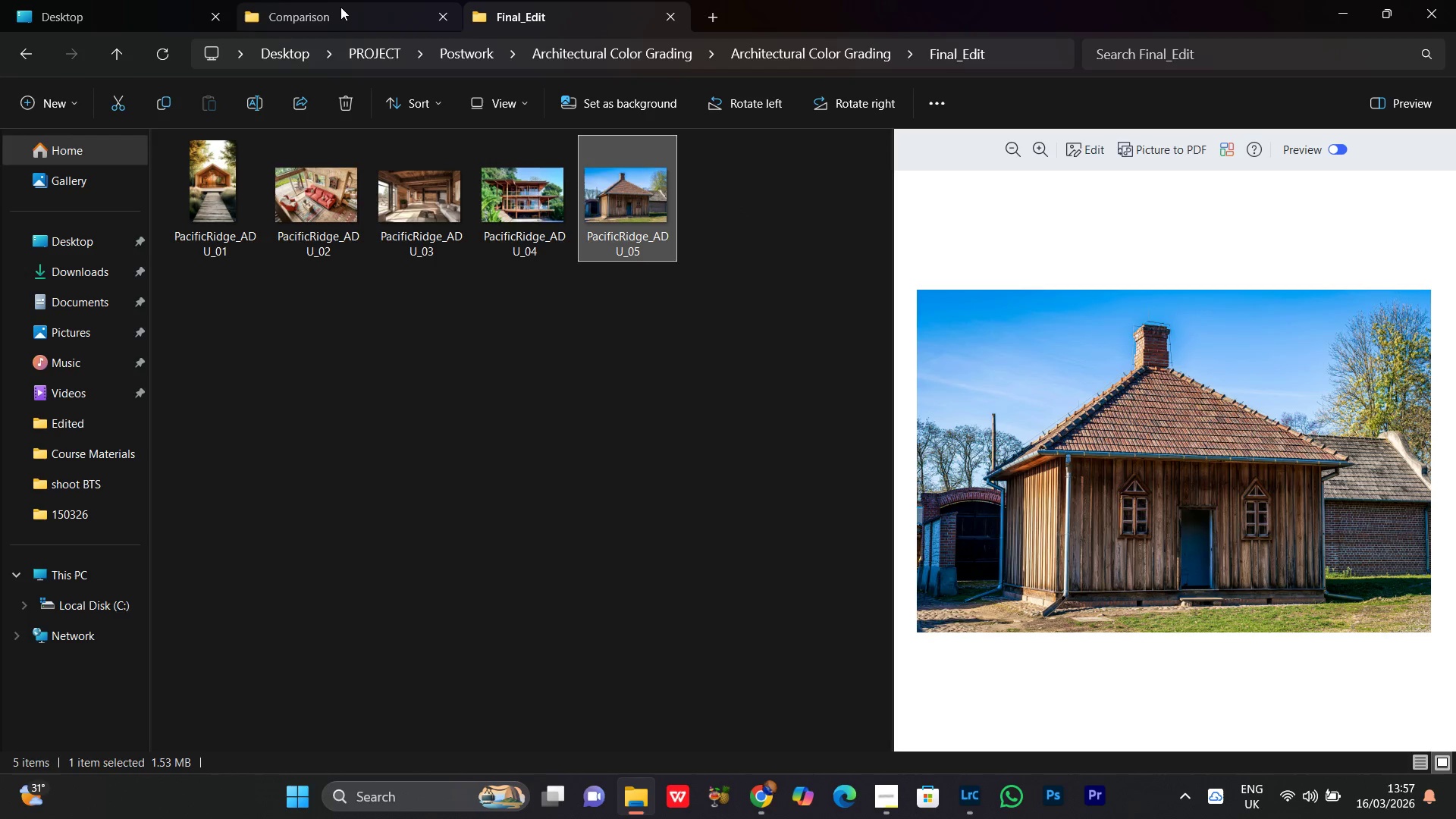 
left_click([341, 8])
 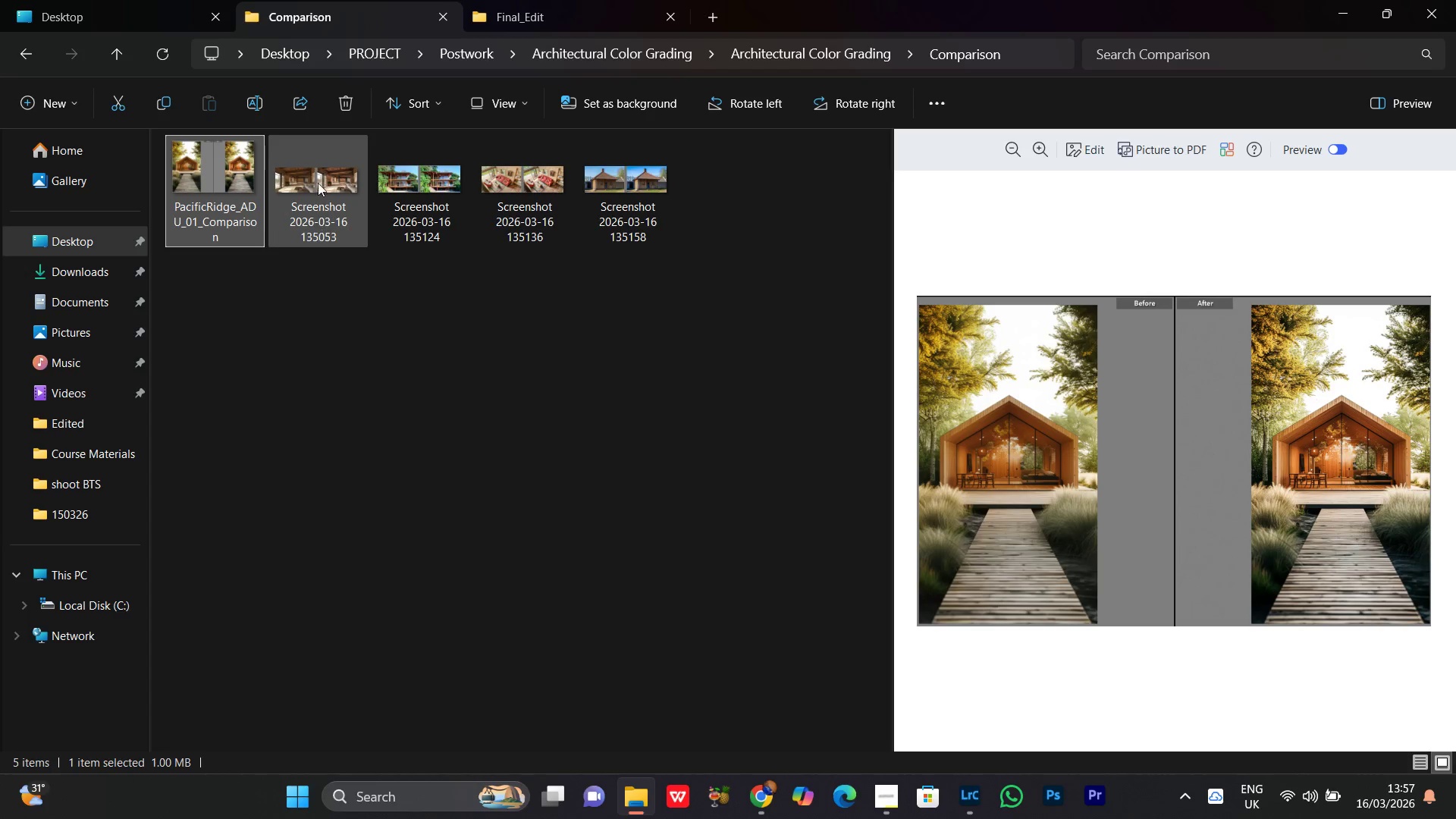 
left_click([315, 180])
 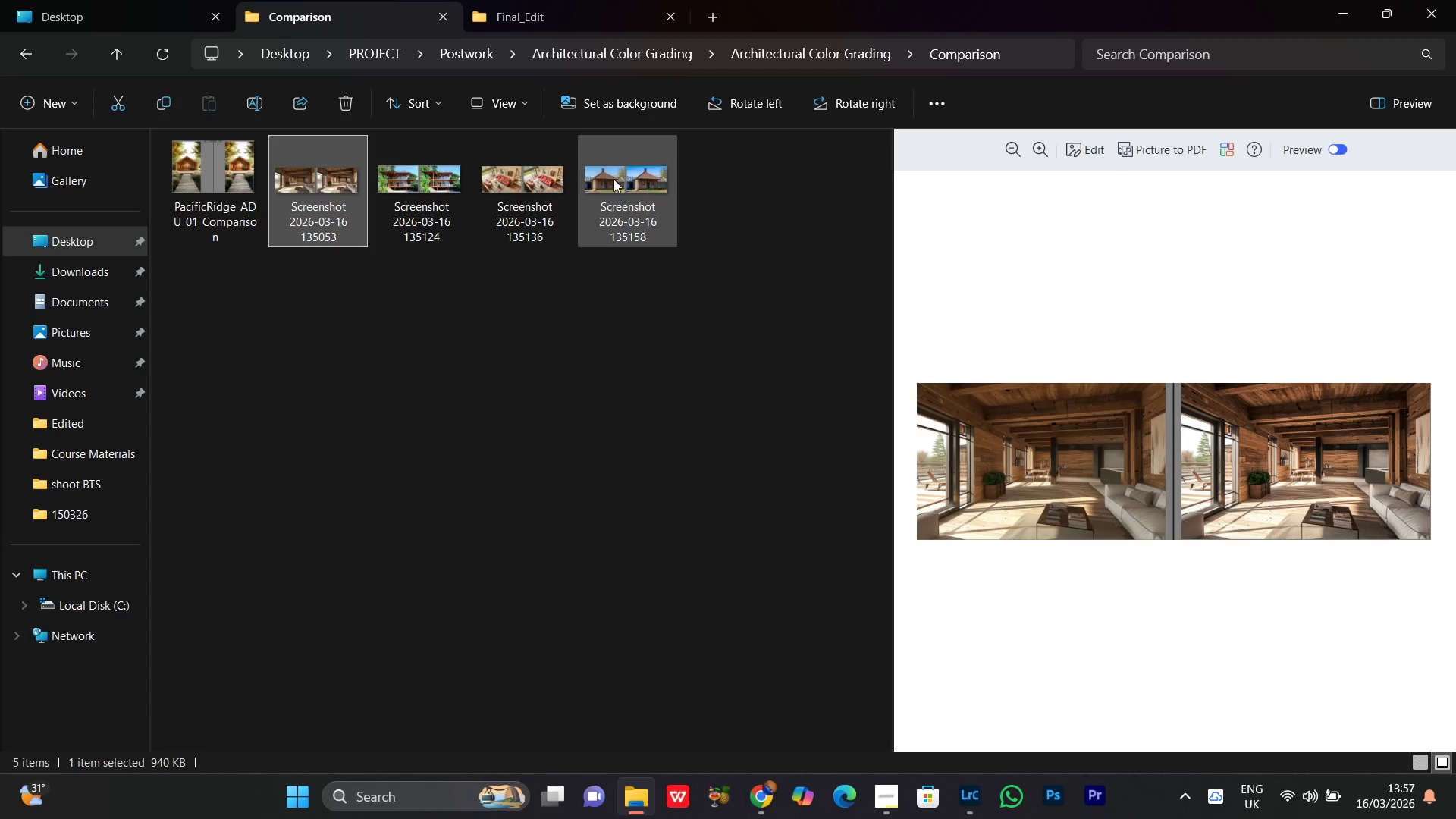 
left_click([384, 193])
 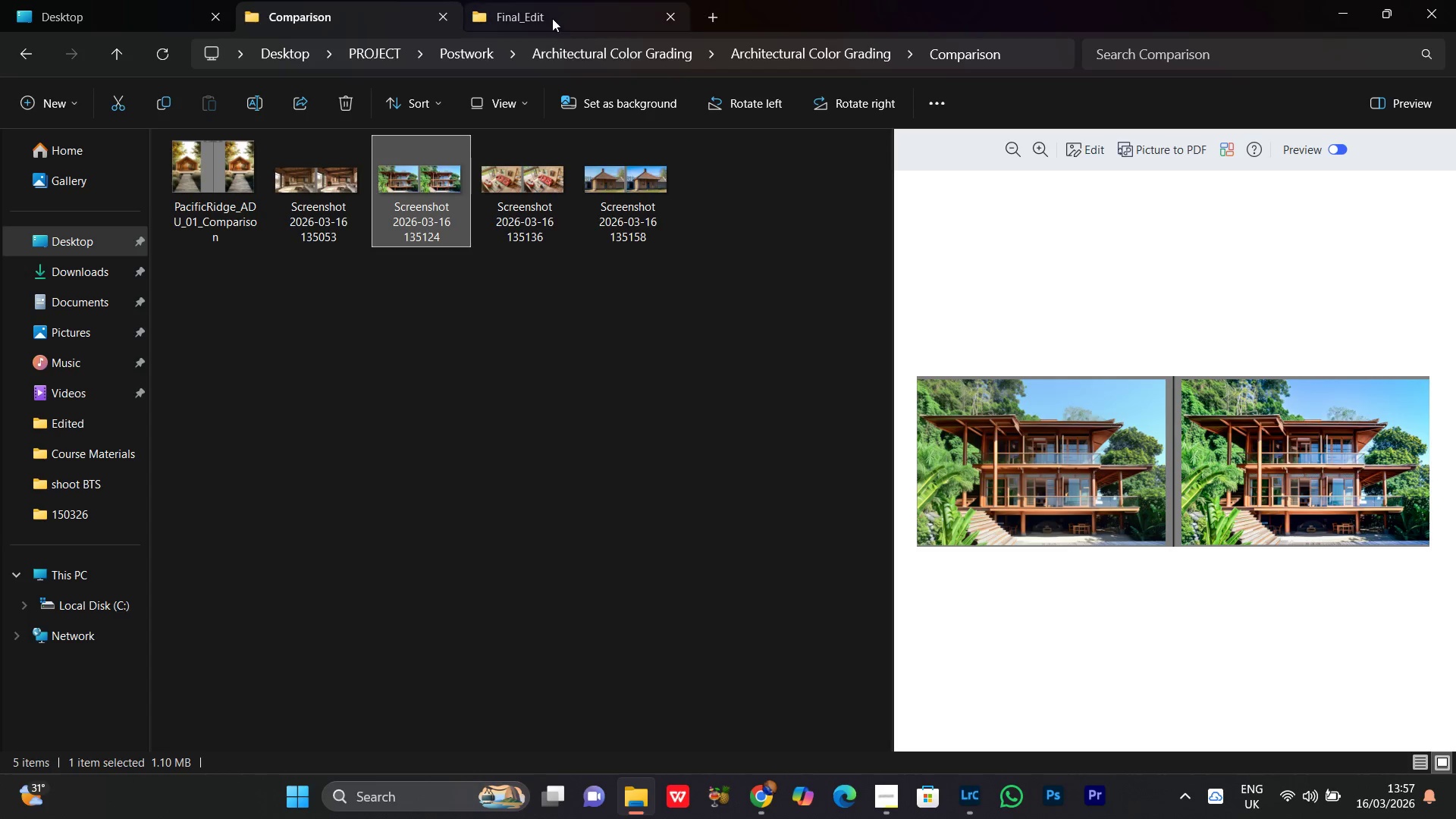 
left_click([548, 17])
 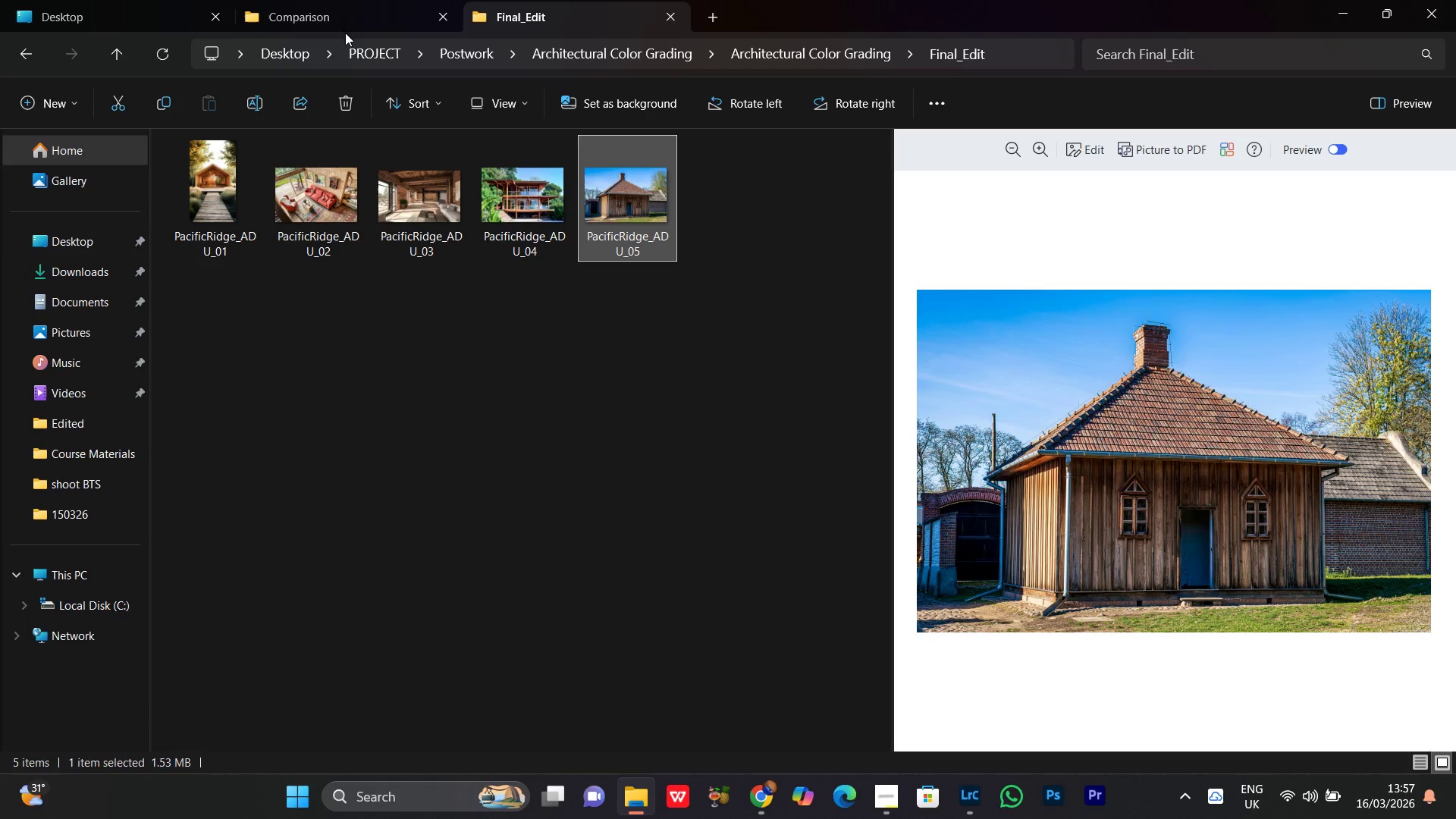 
left_click([345, 13])
 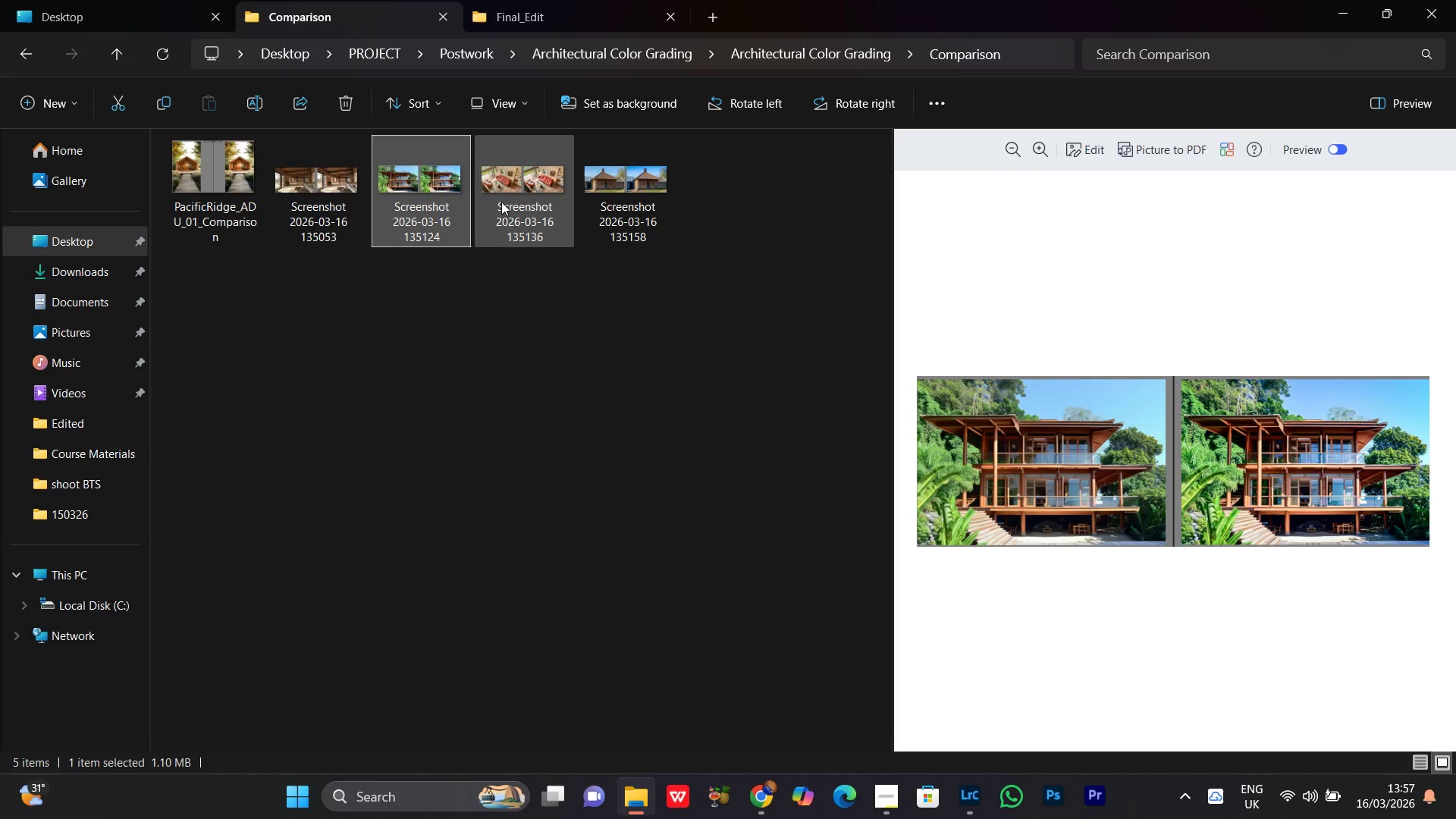 
left_click([502, 192])
 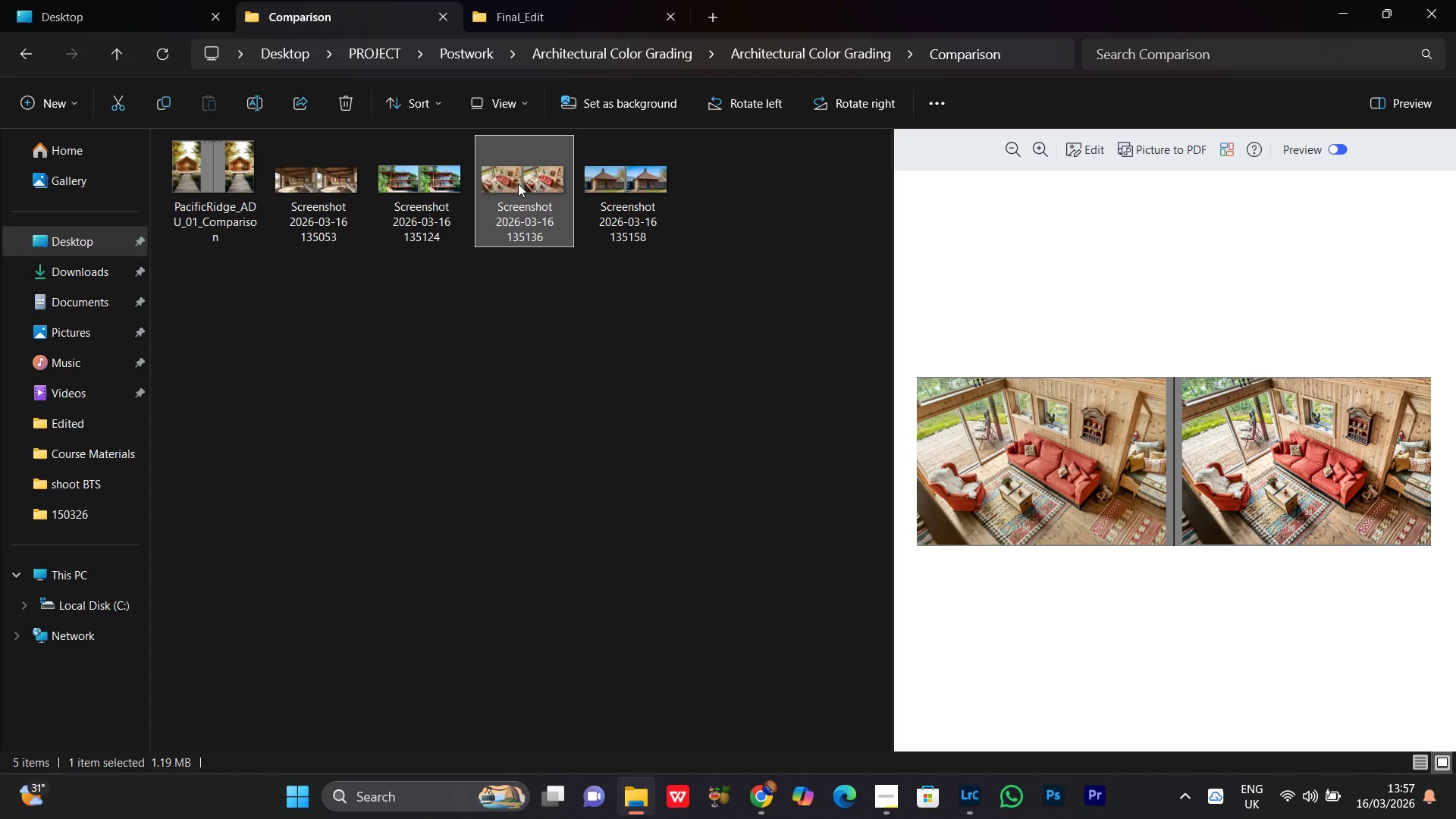 
right_click([518, 184])
 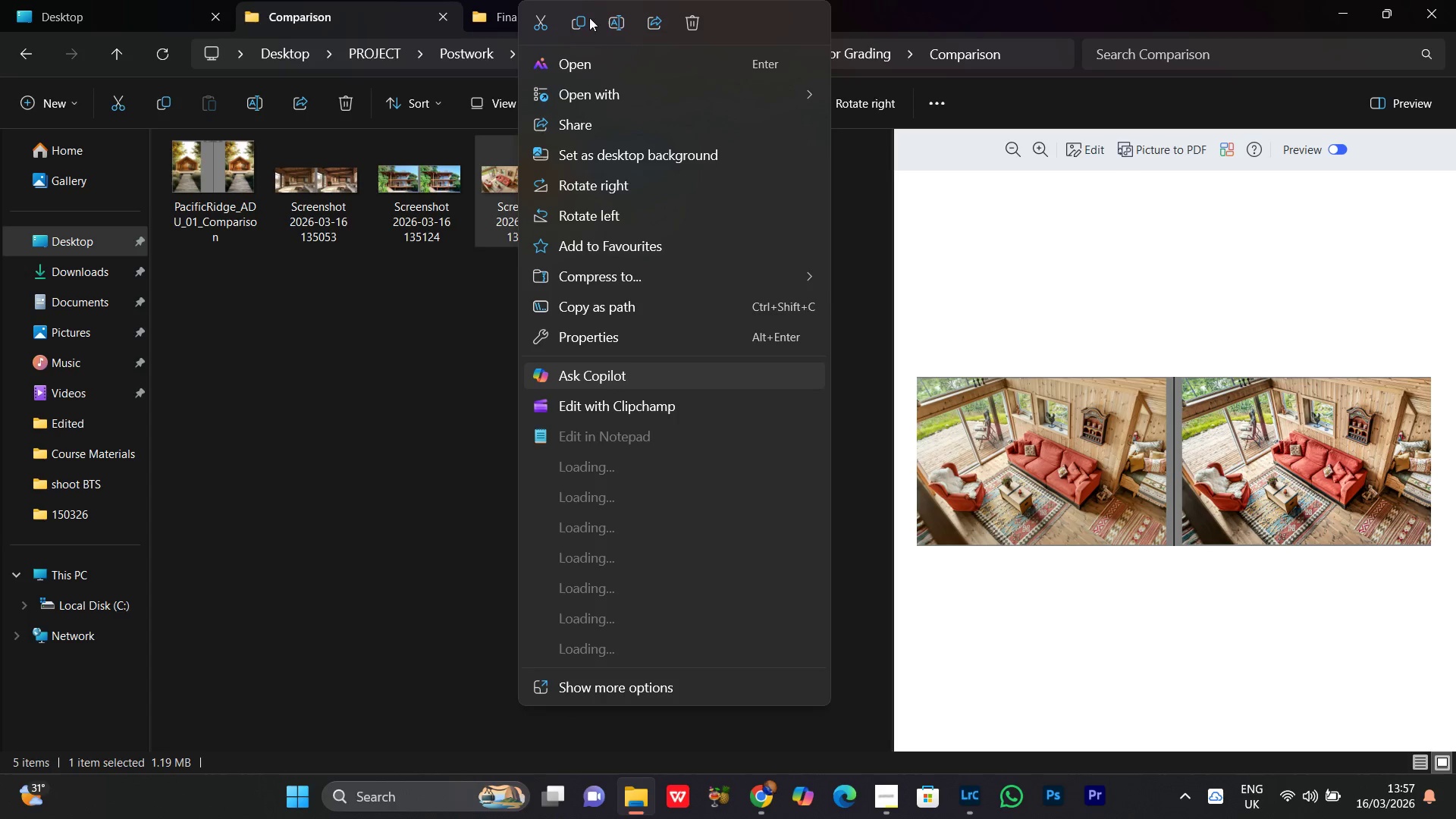 
left_click([617, 30])
 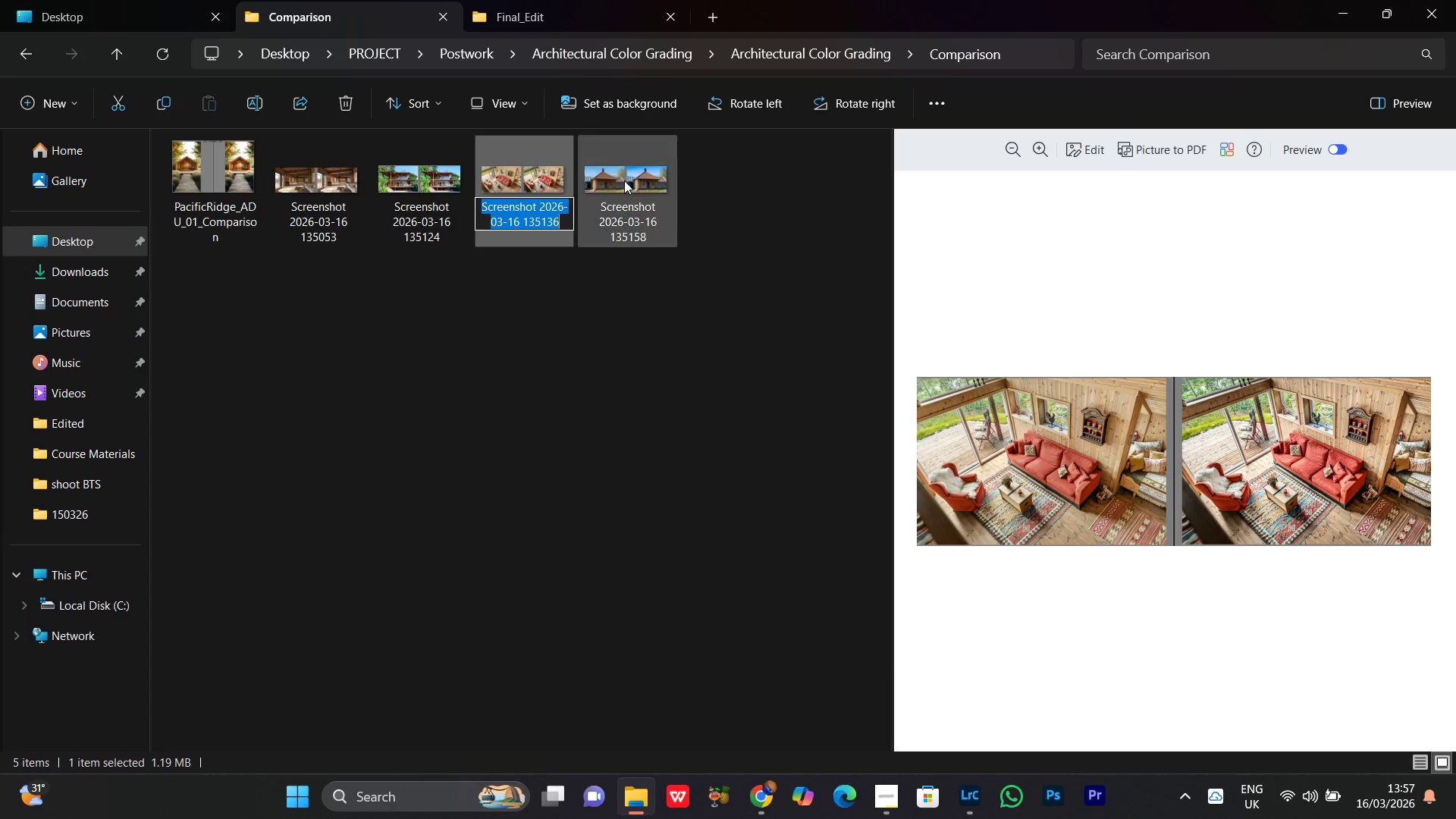 
key(Control+V)
 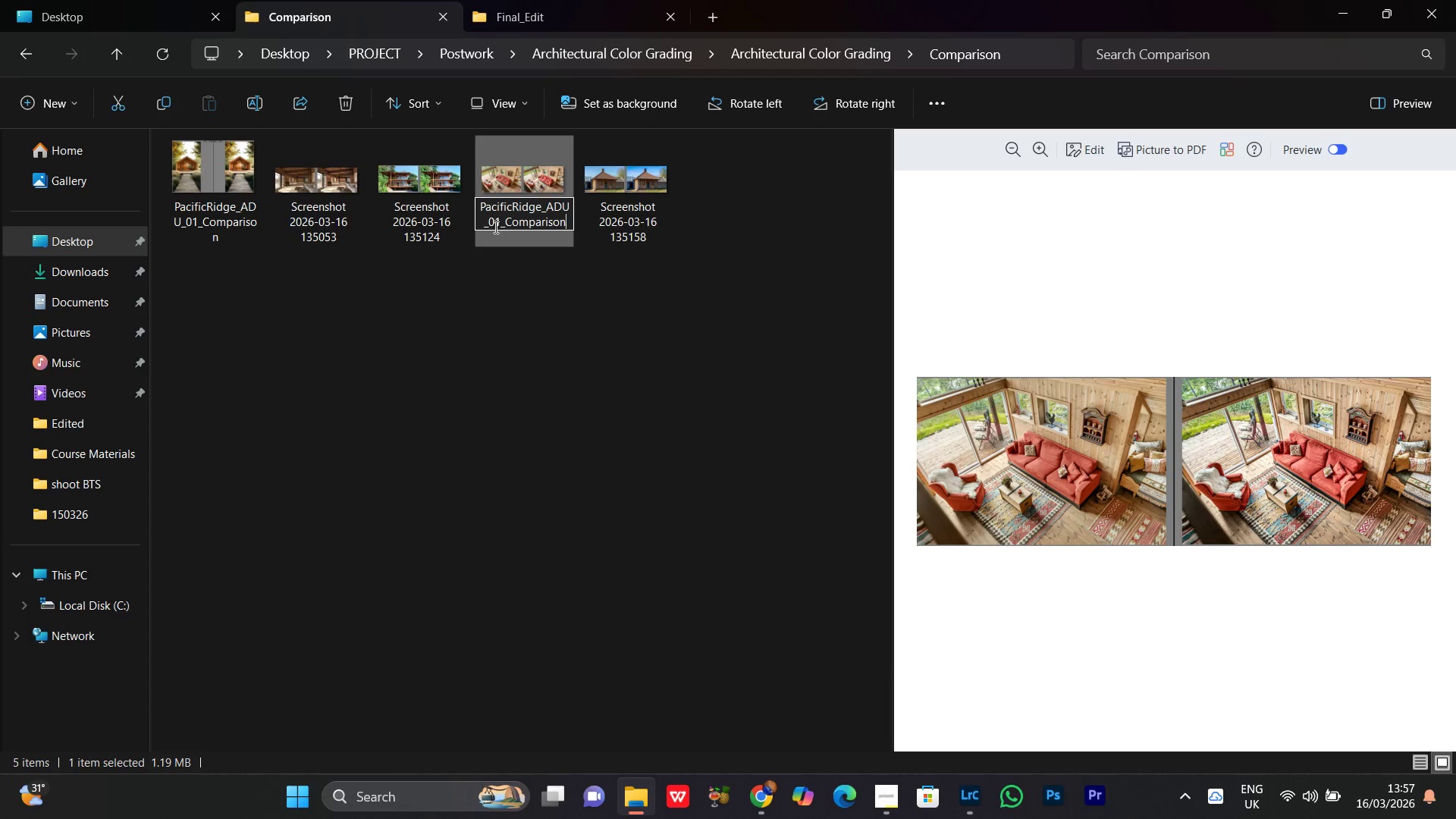 
left_click([499, 222])
 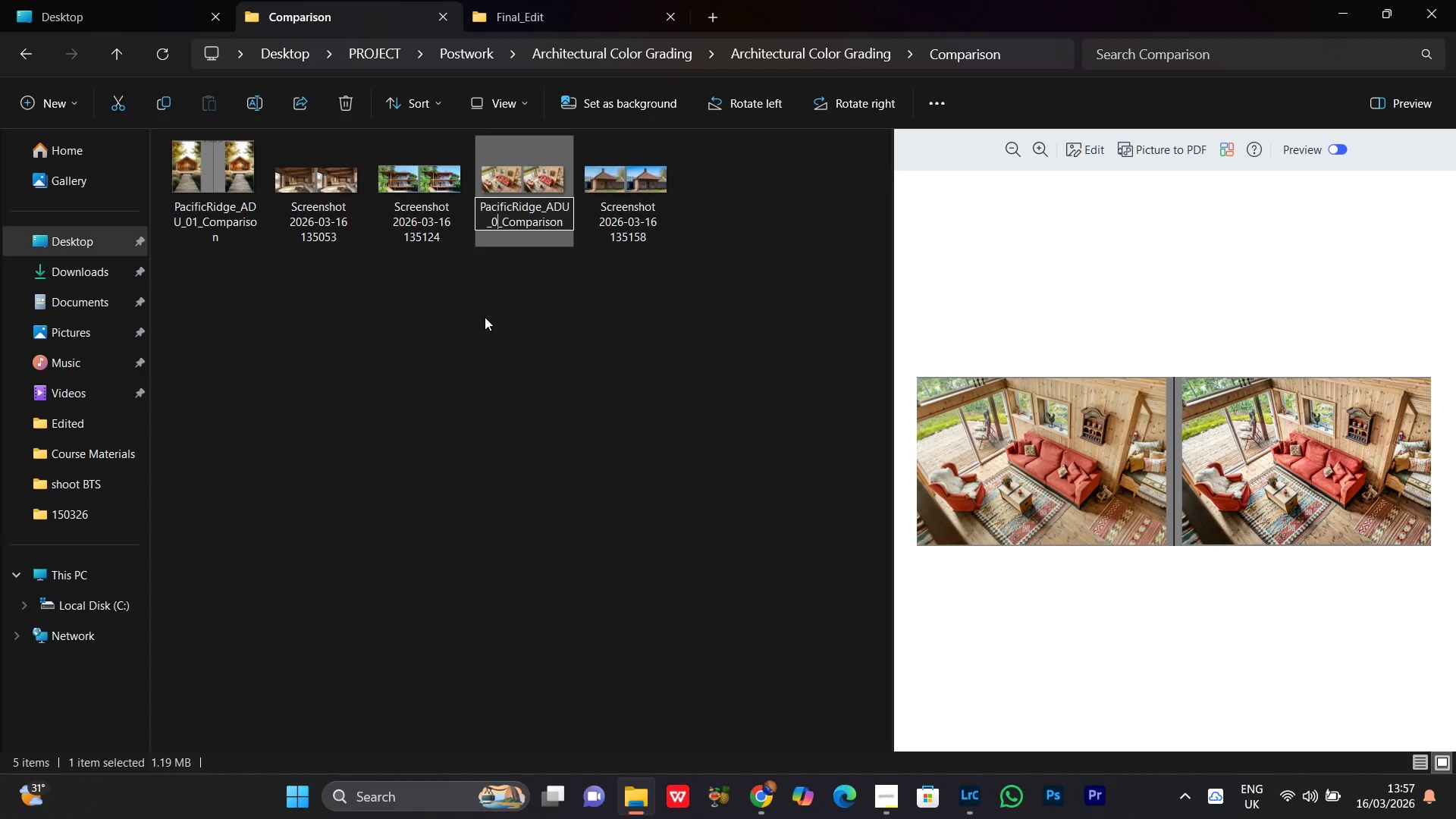 
key(Backspace)
 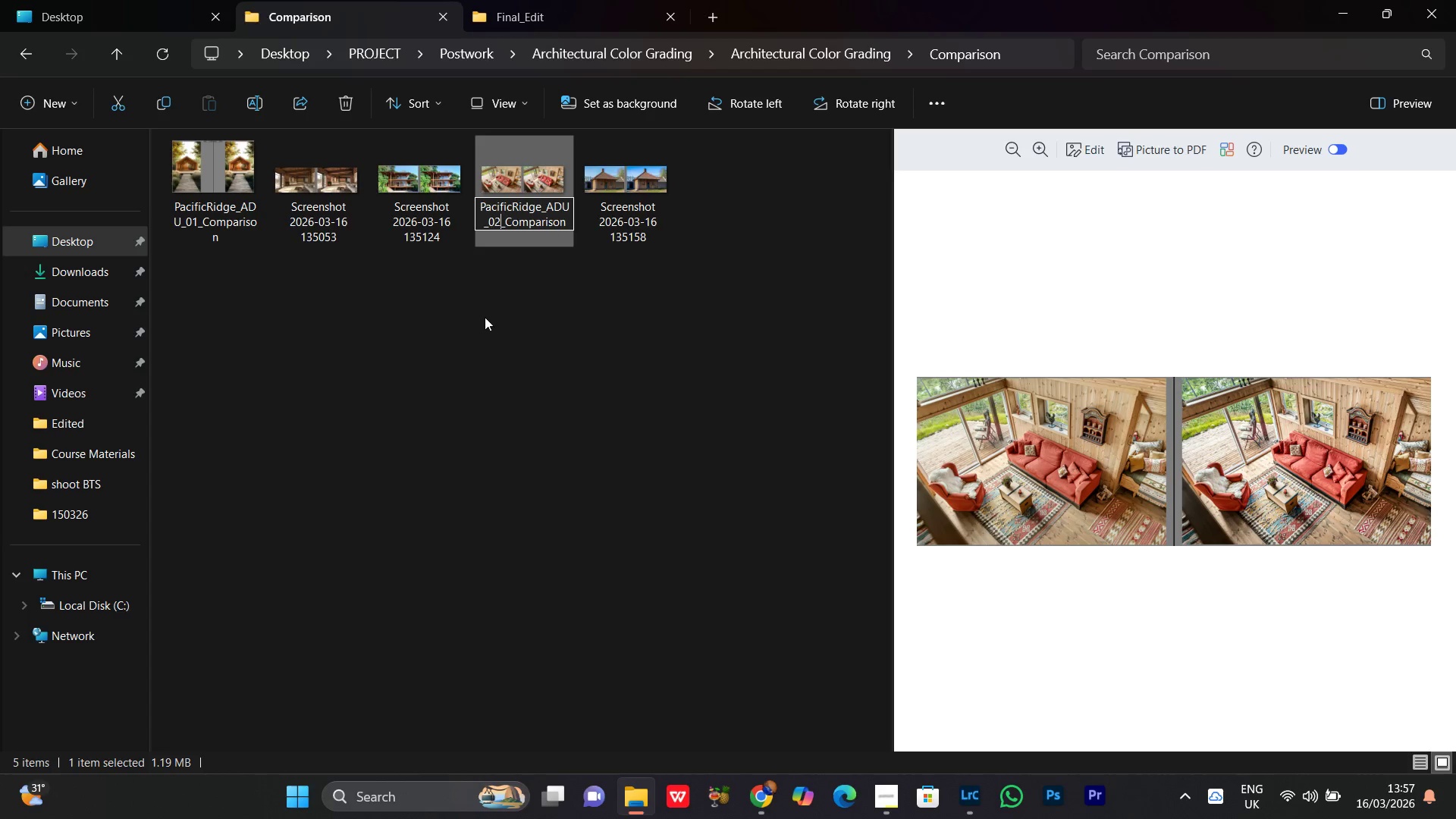 
key(2)
 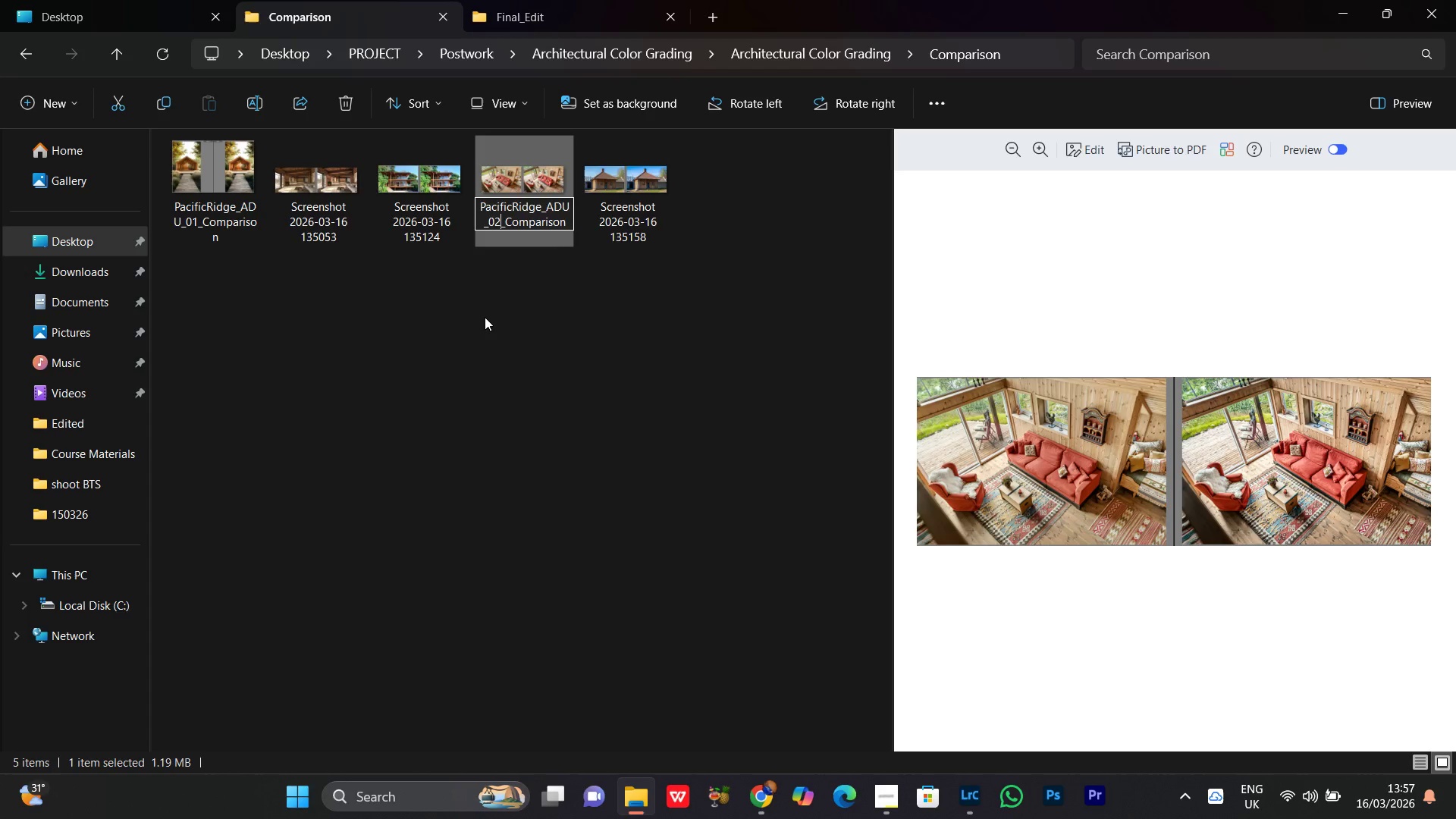 
key(Enter)
 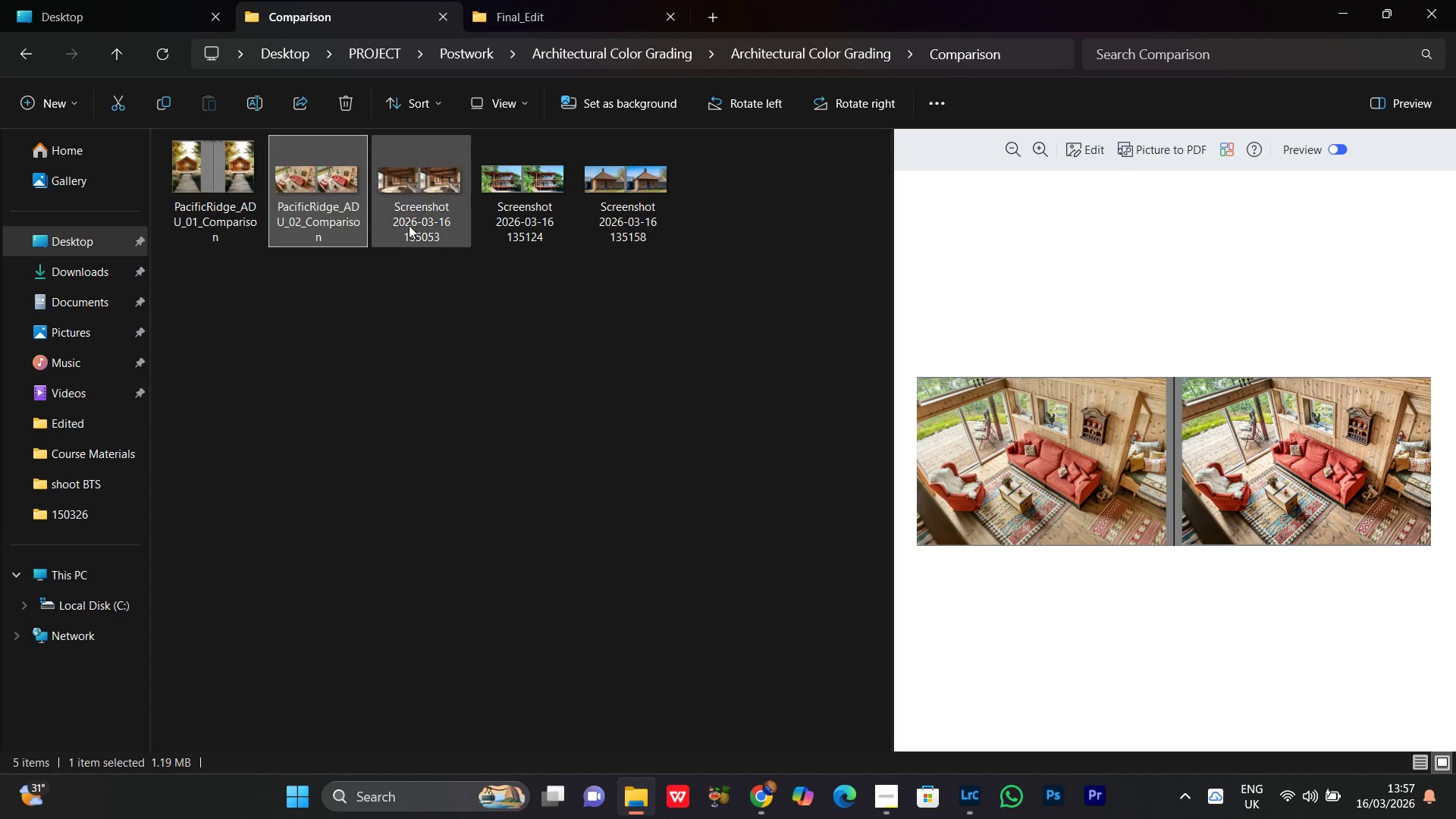 
left_click([407, 218])
 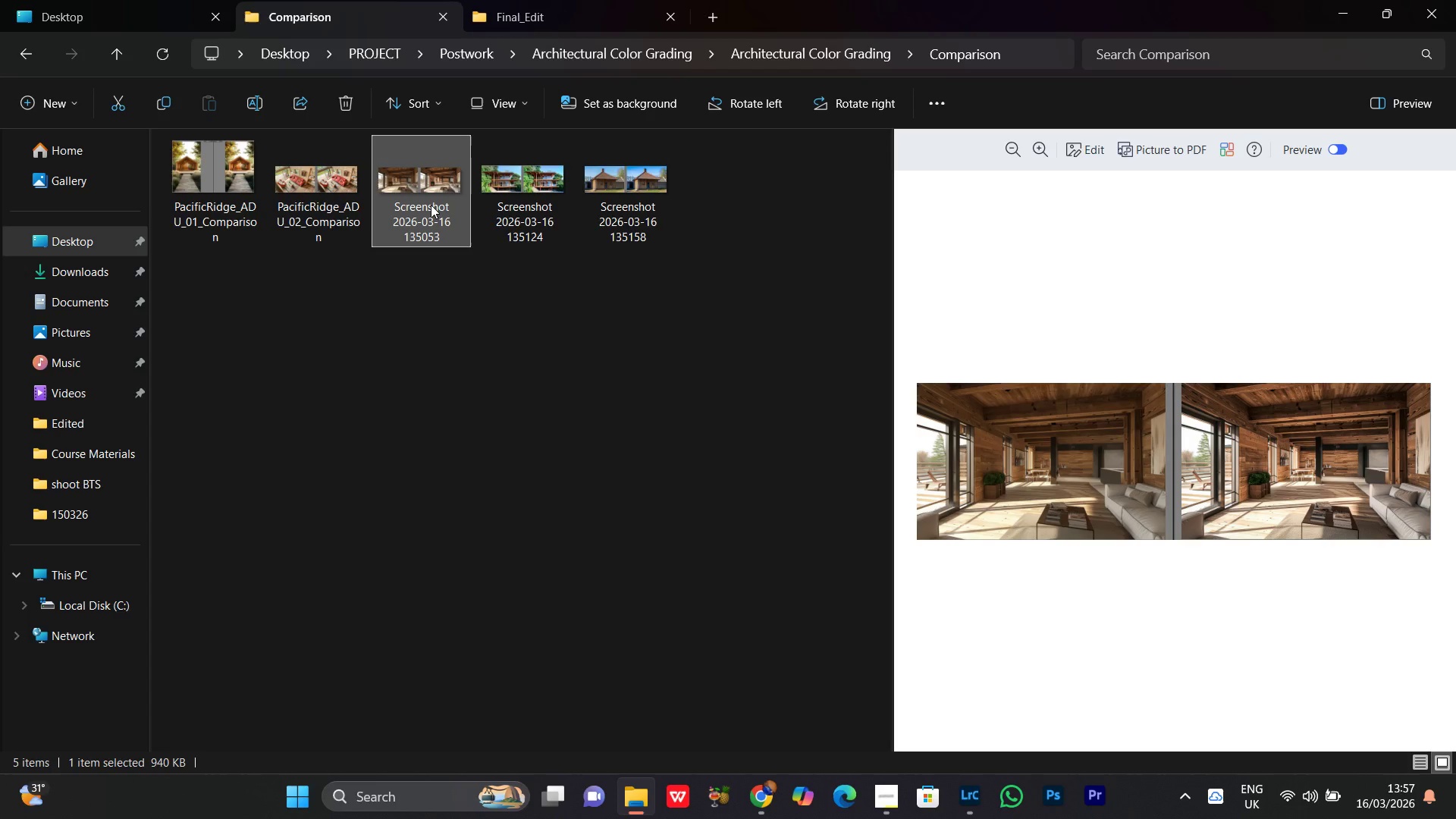 
right_click([431, 205])
 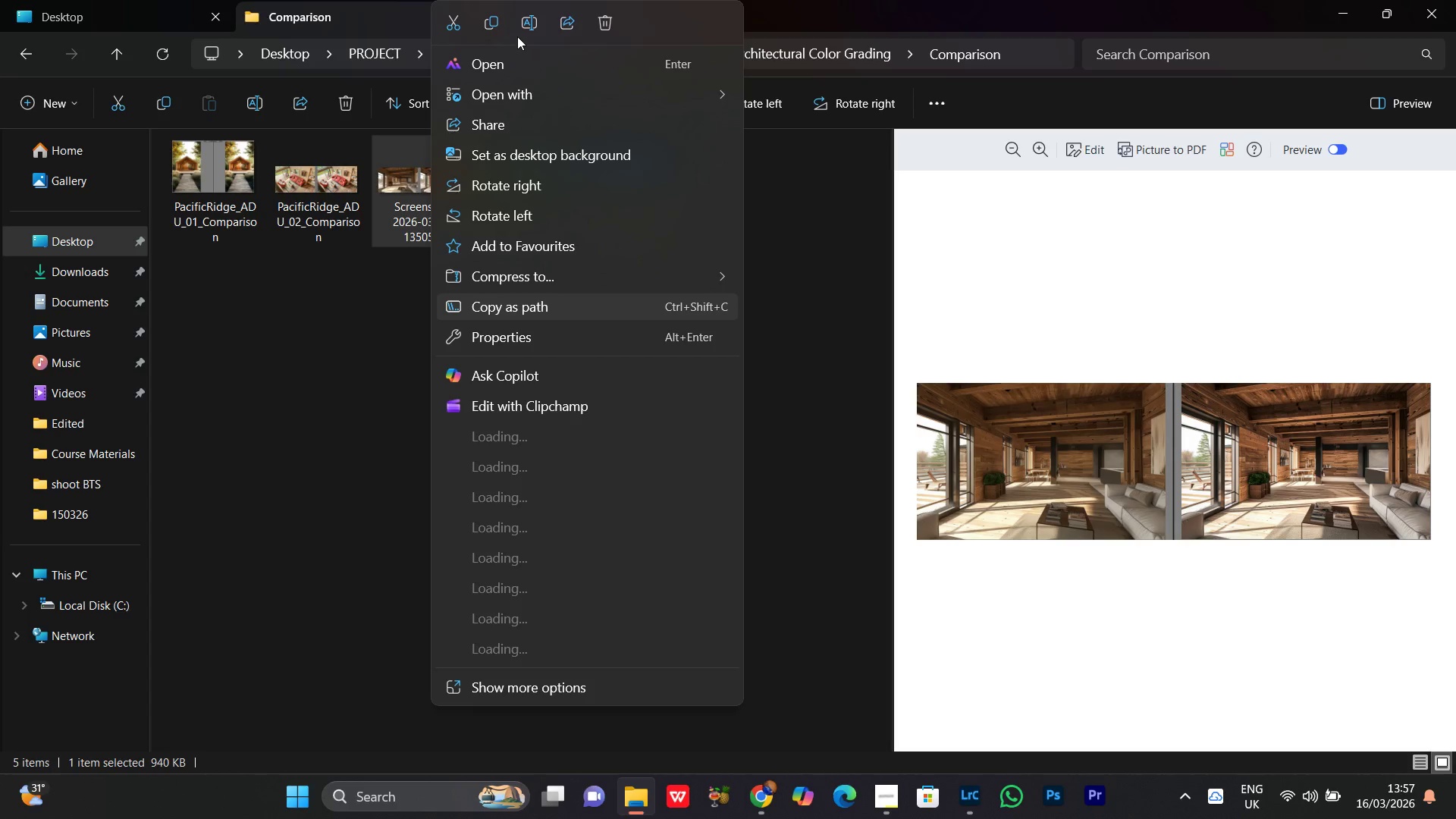 
left_click([523, 25])
 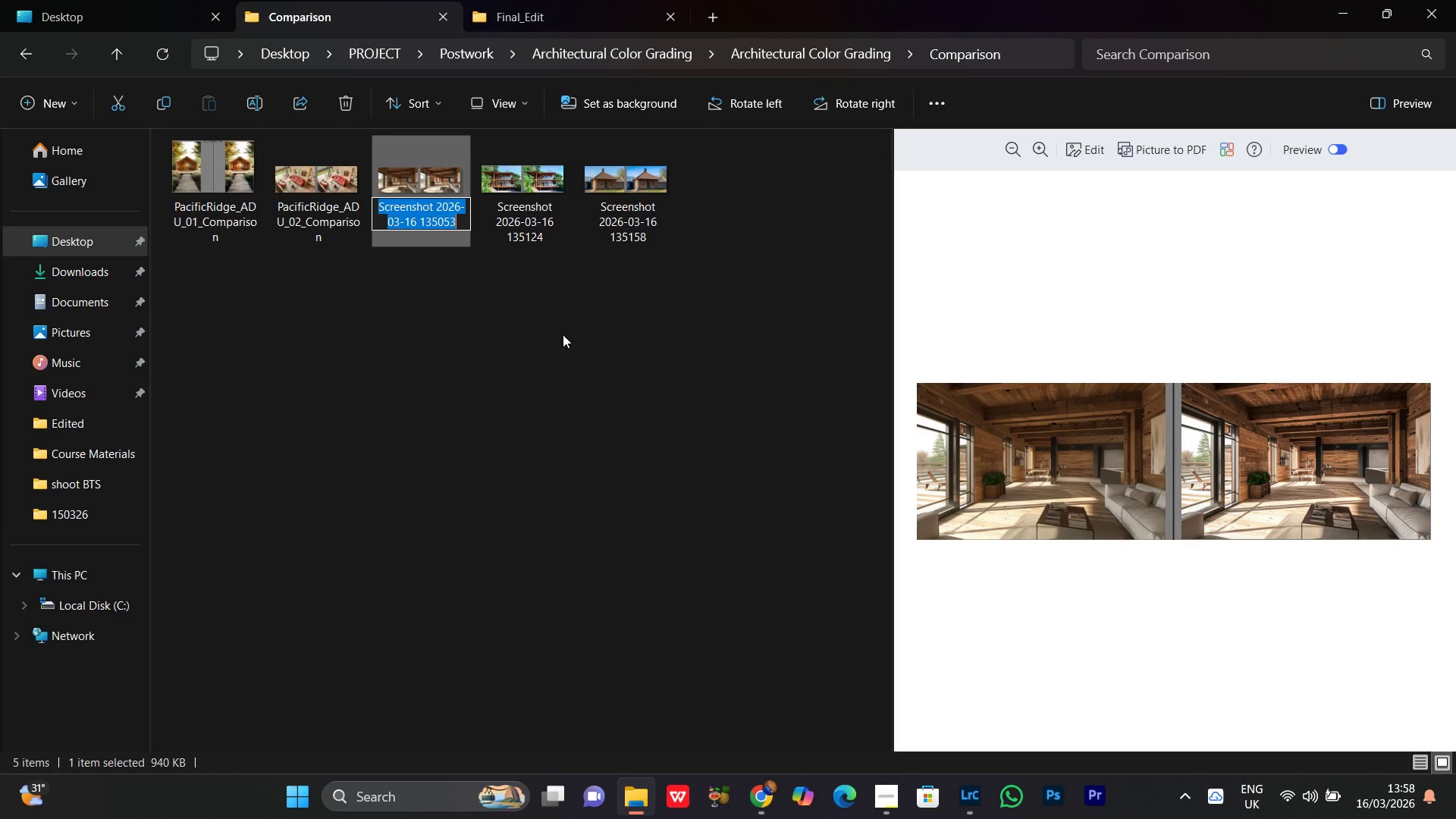 
key(Control+V)
 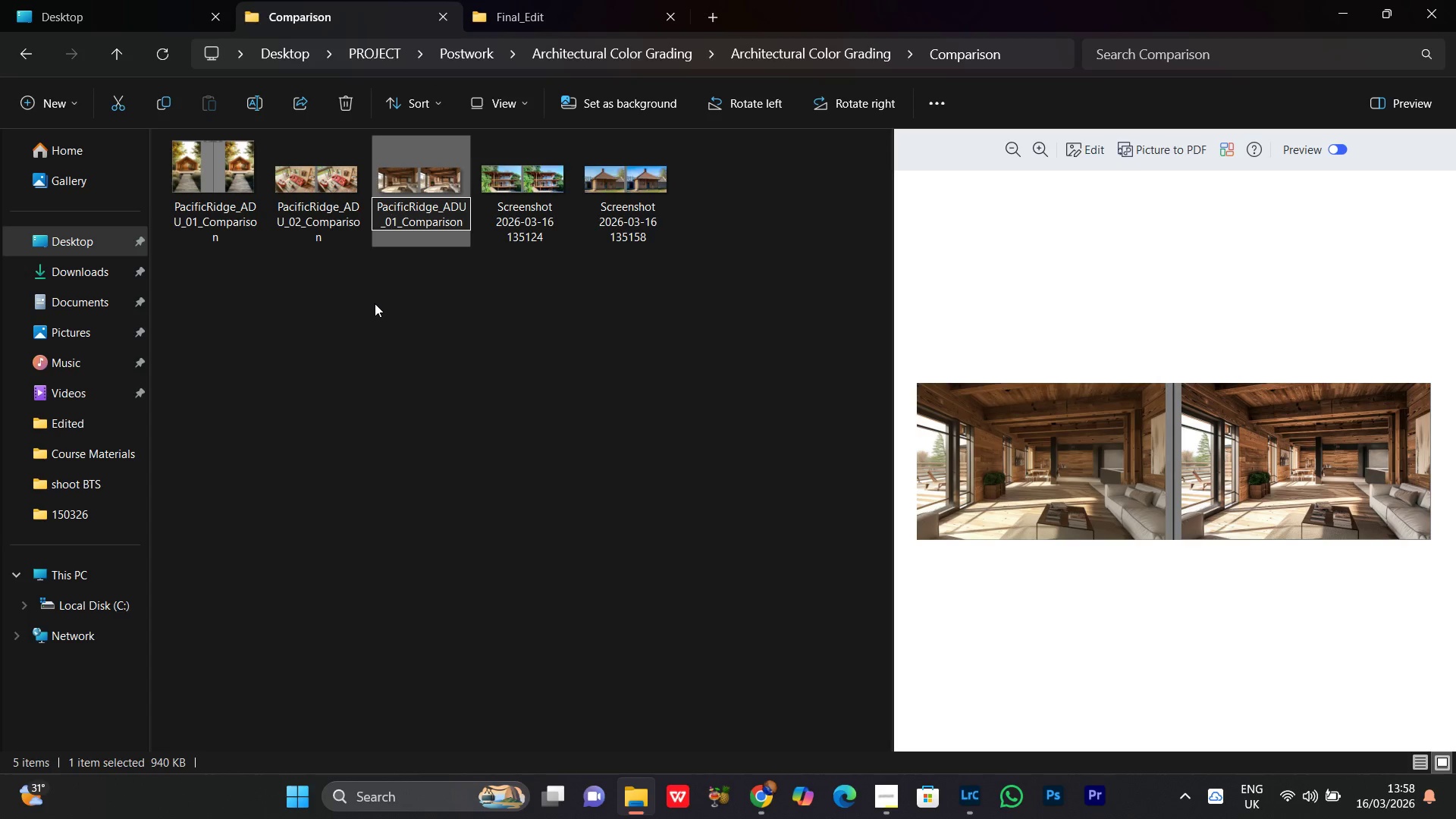 
key(ArrowRight)
 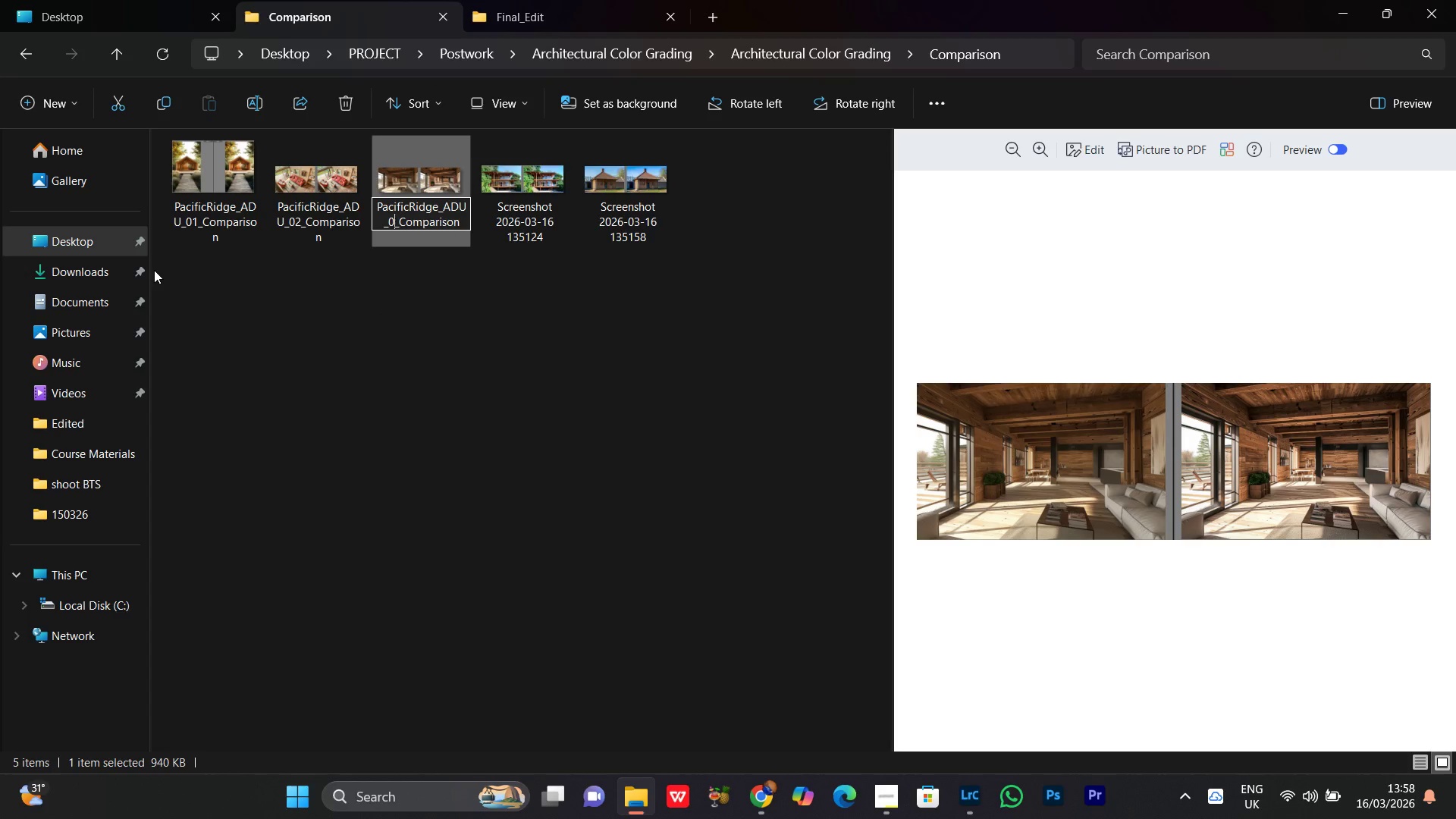 
key(Backspace)
 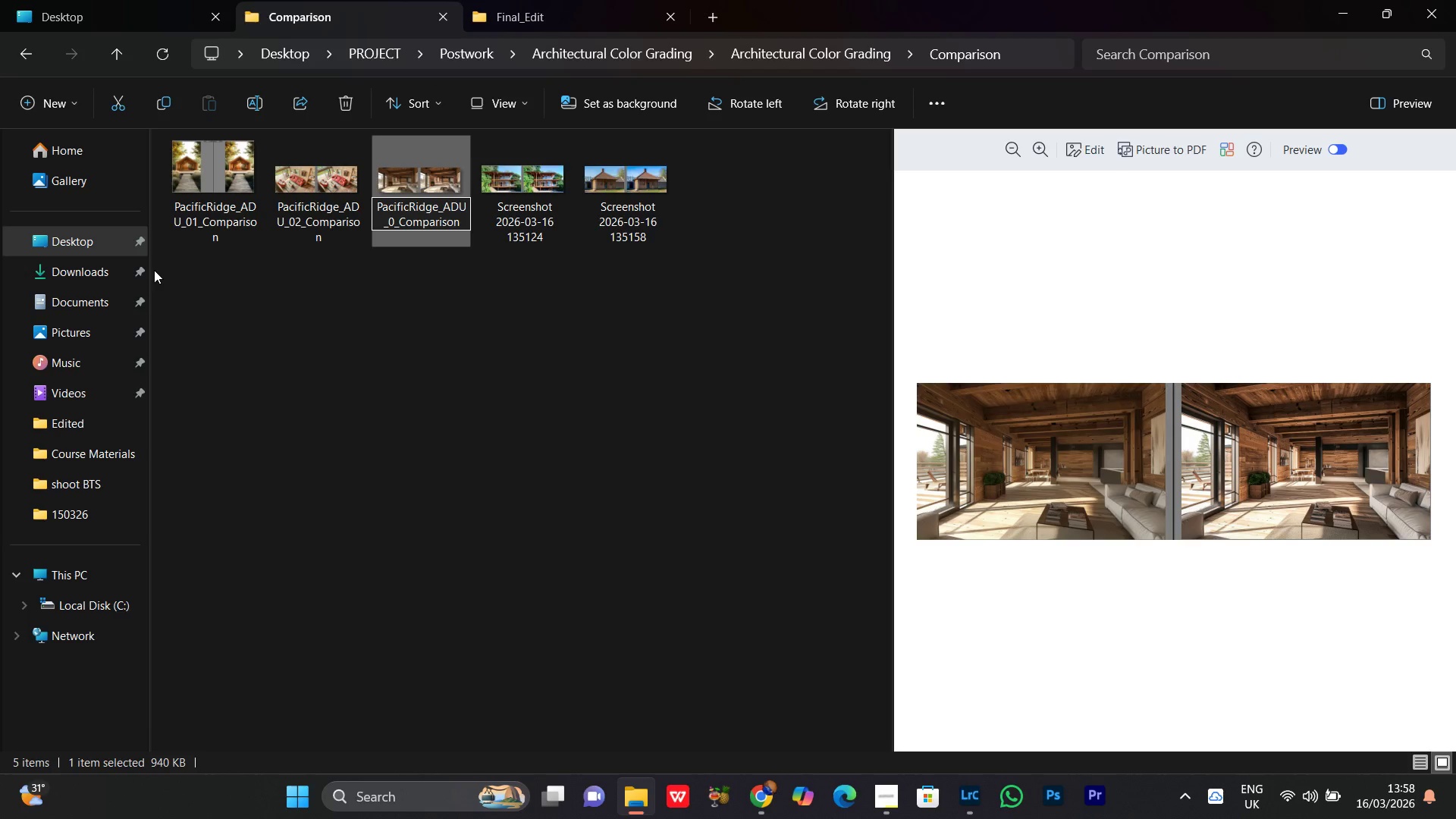 
key(3)
 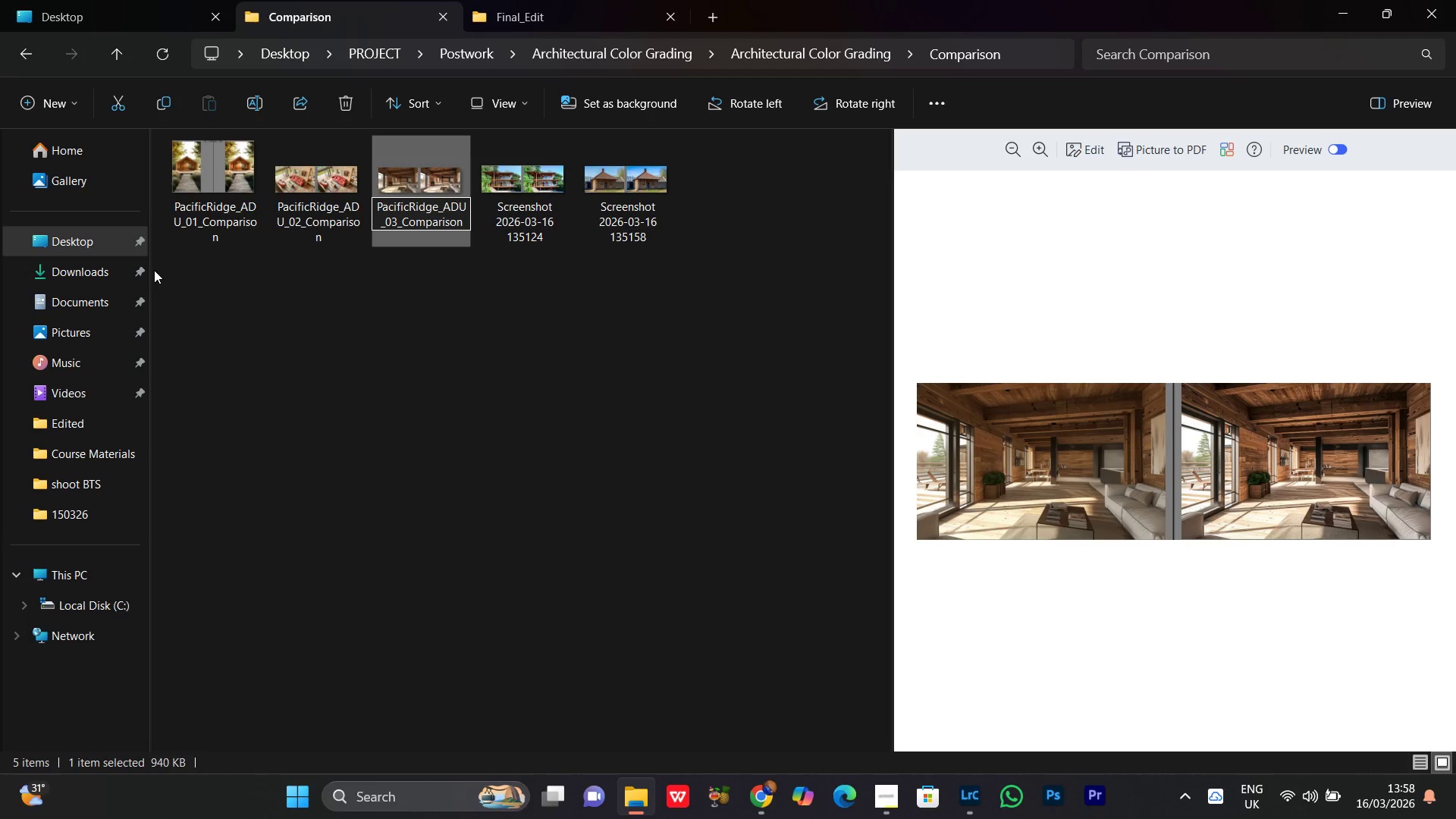 
key(Enter)
 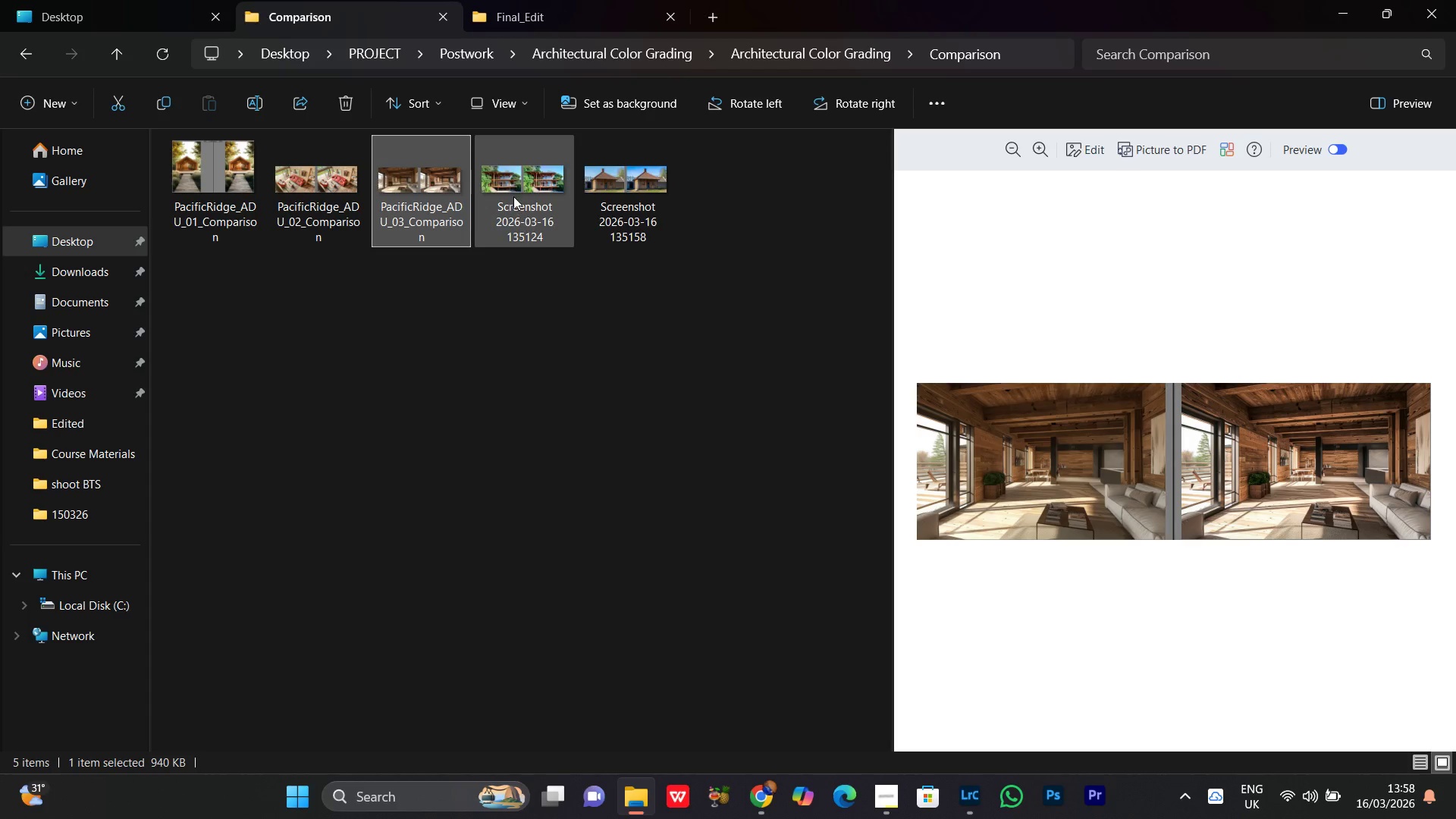 
right_click([513, 196])
 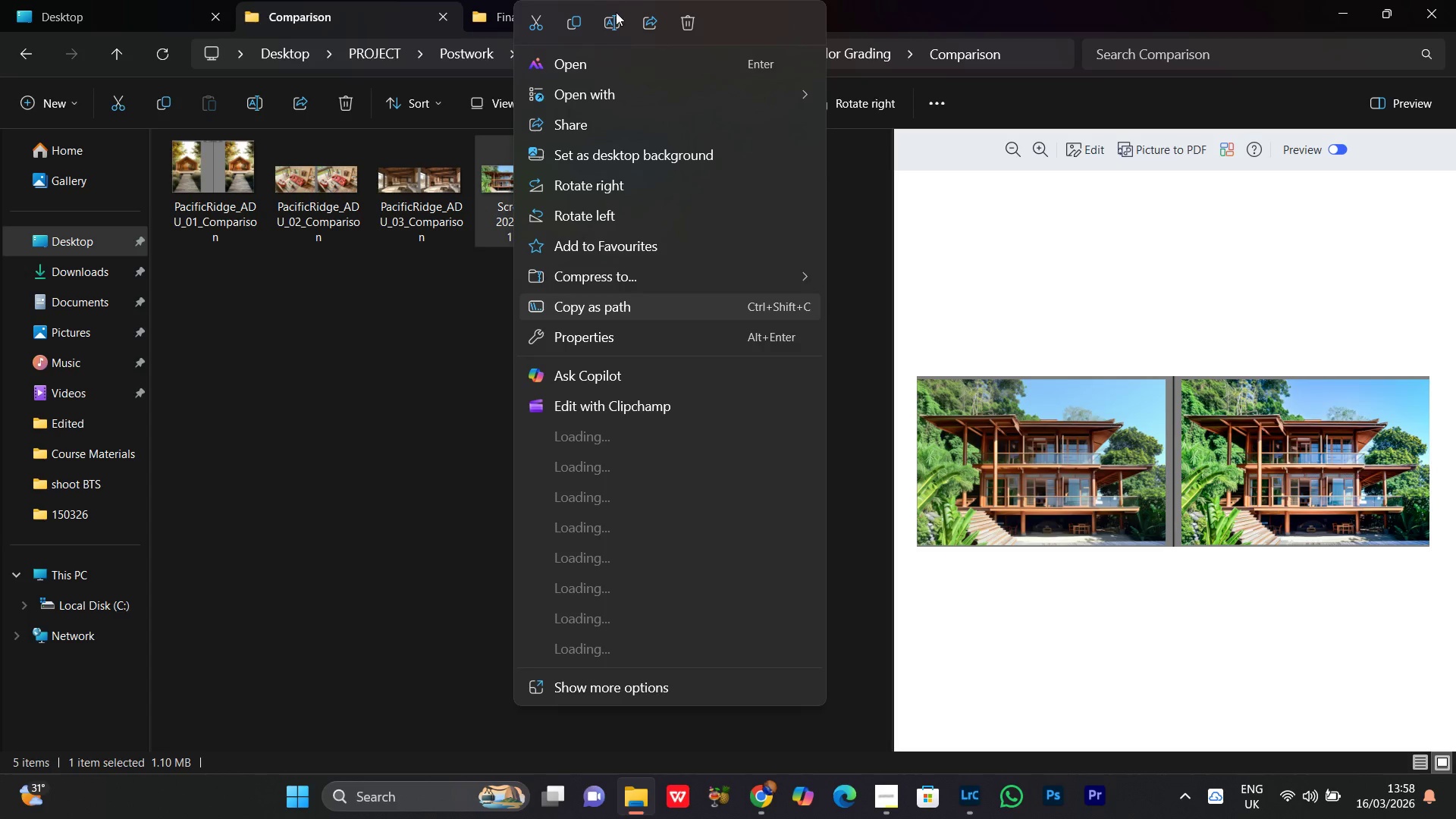 
left_click([612, 17])
 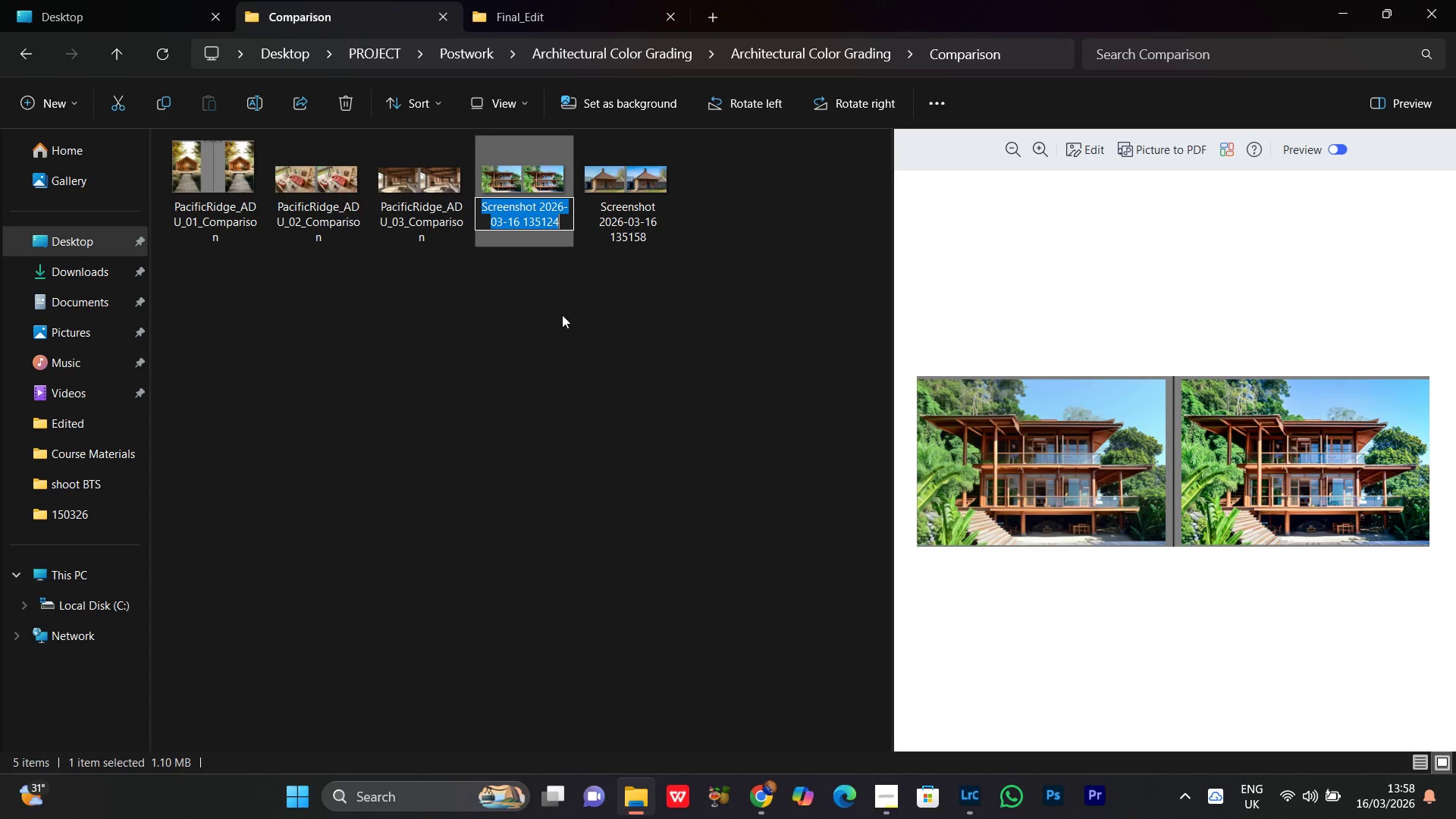 
key(Control+V)
 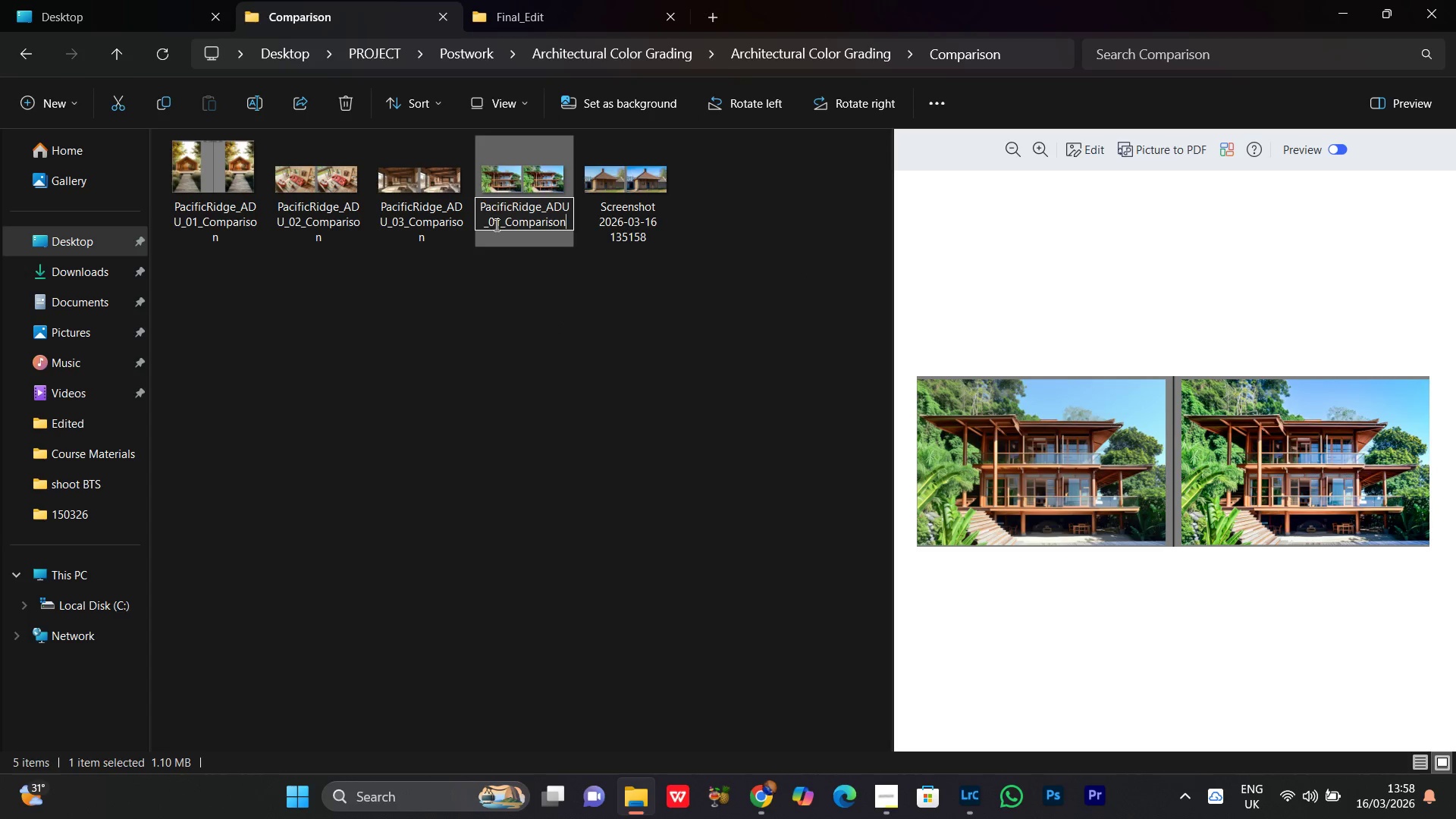 
left_click([501, 224])
 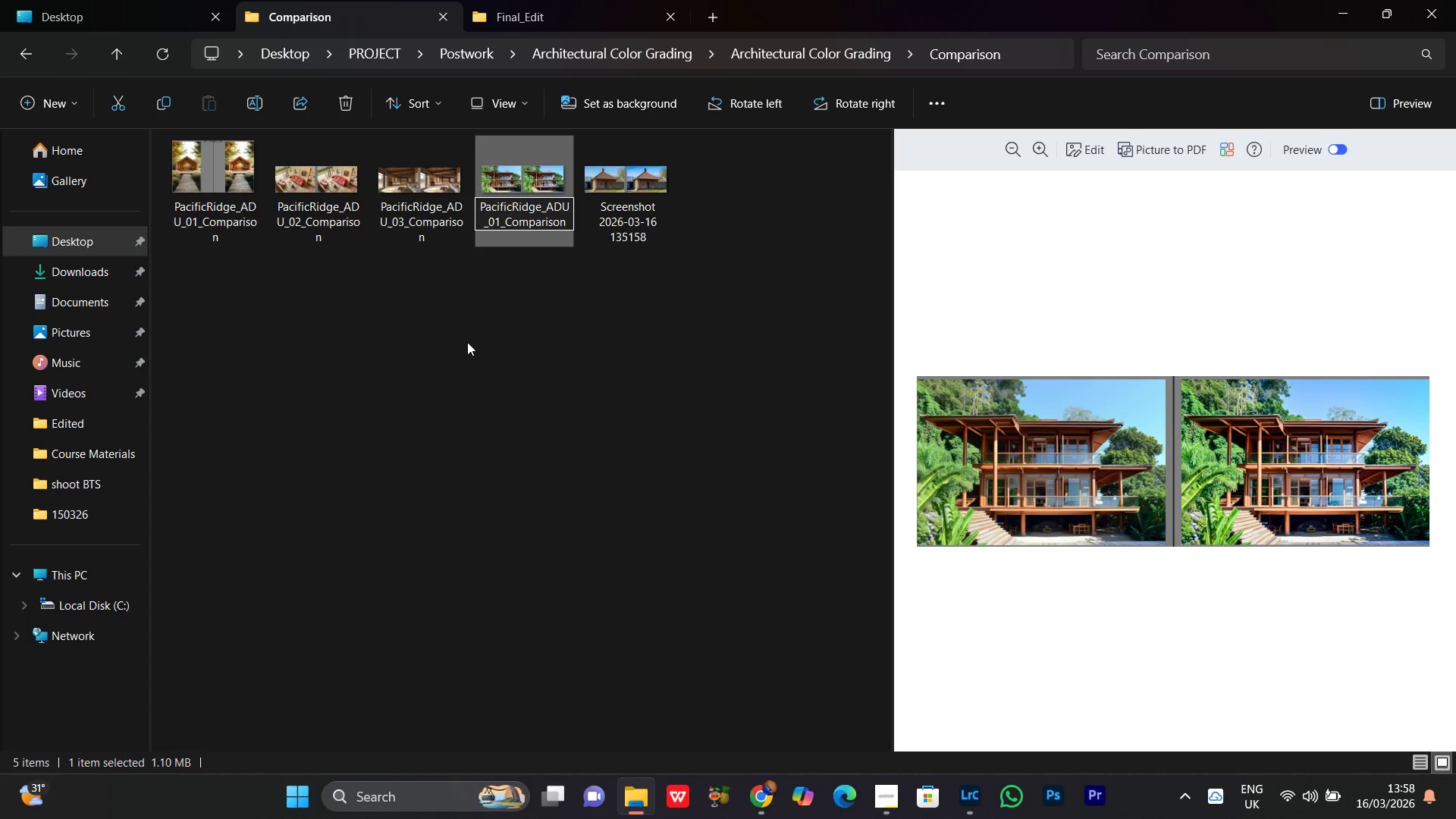 
key(Backspace)
 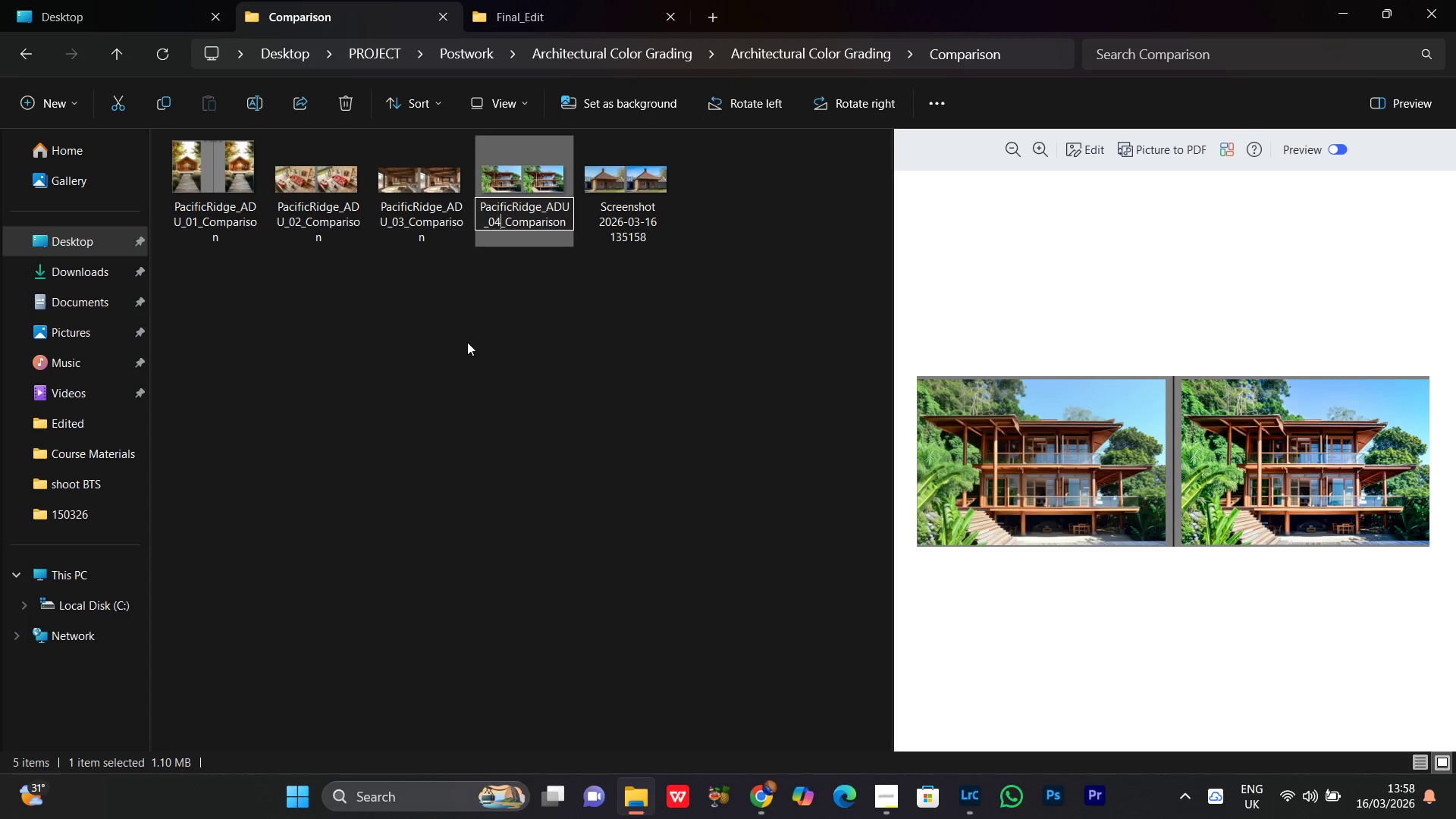 
key(4)
 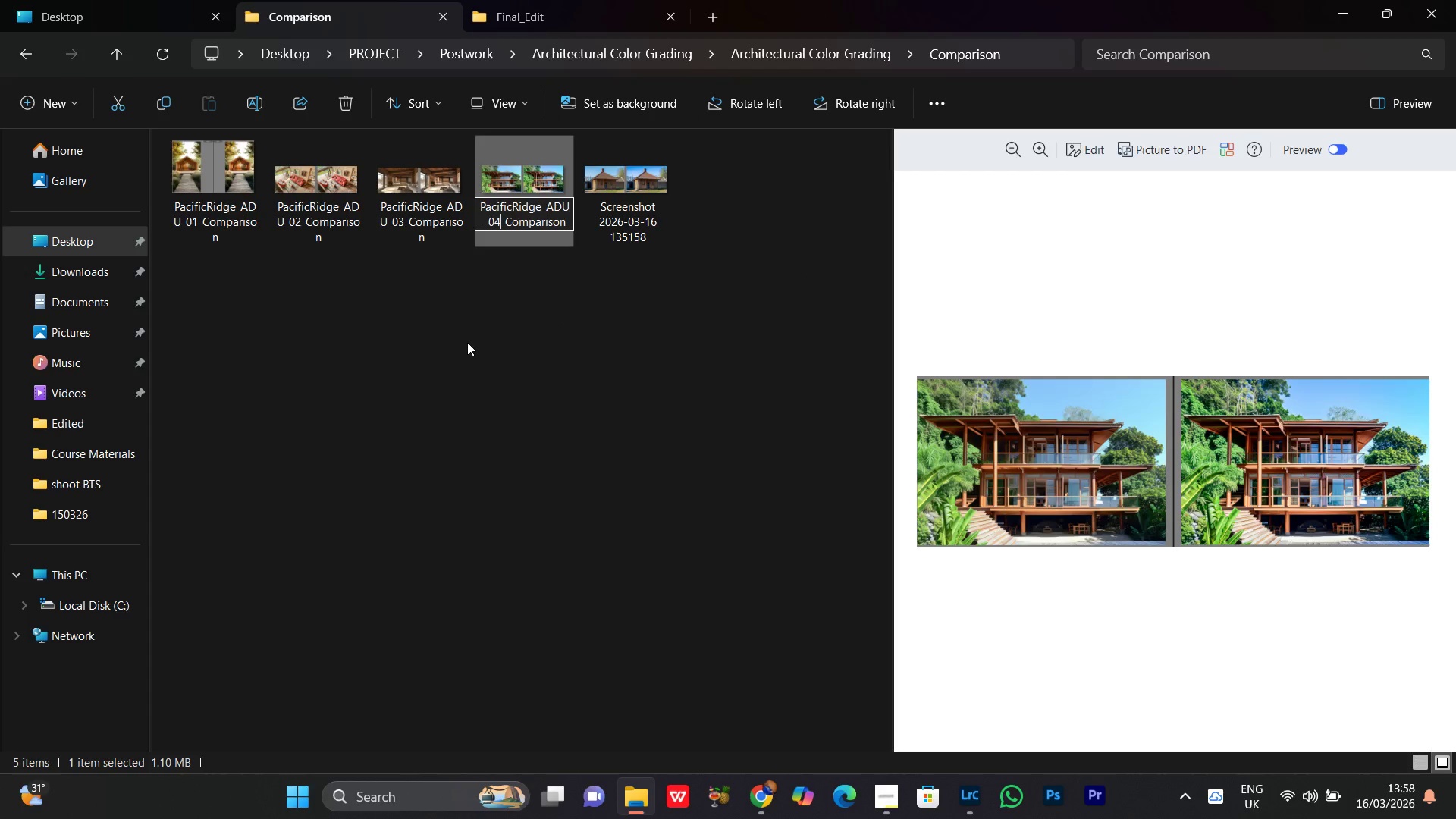 
key(Enter)
 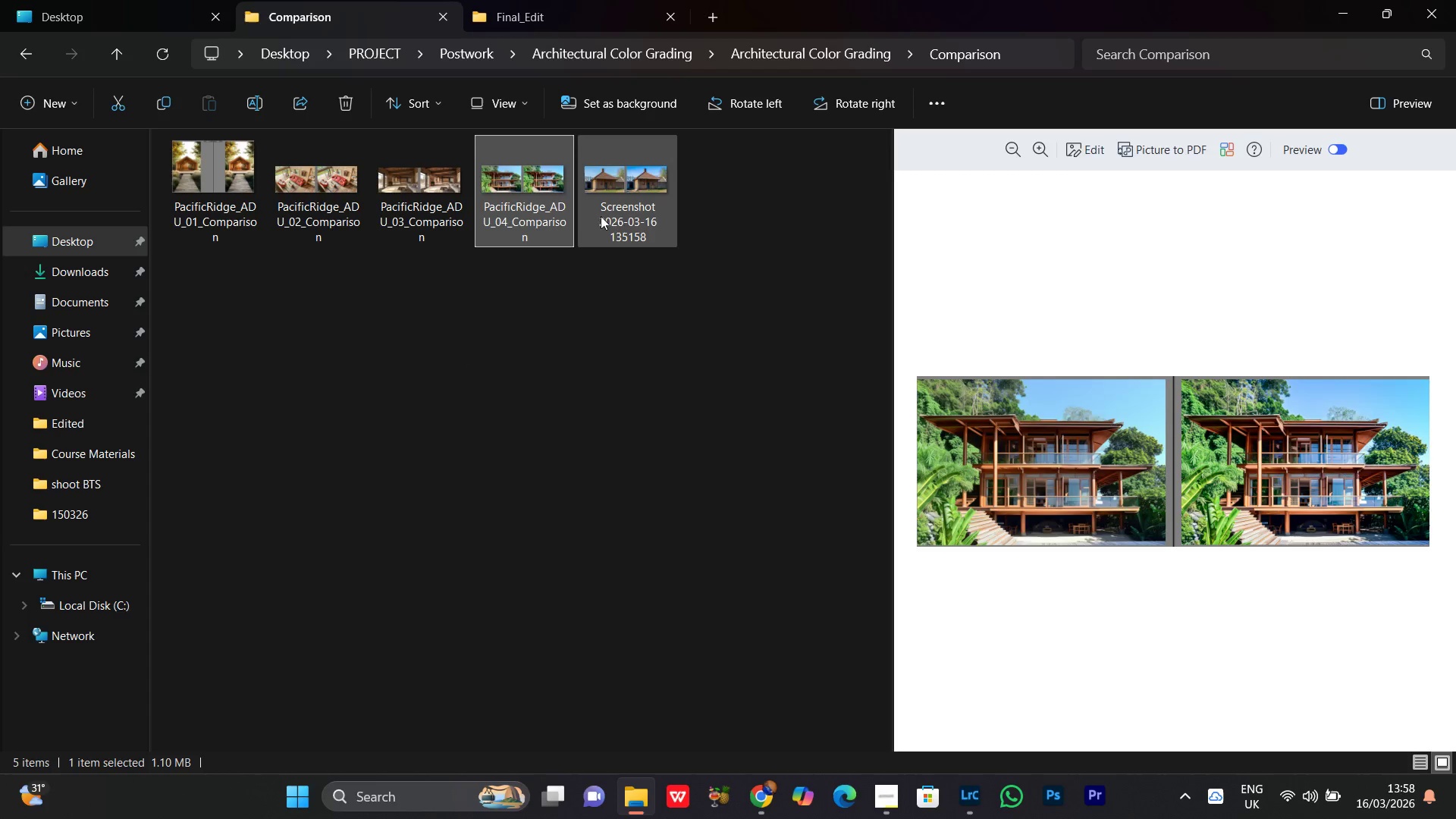 
left_click([601, 204])
 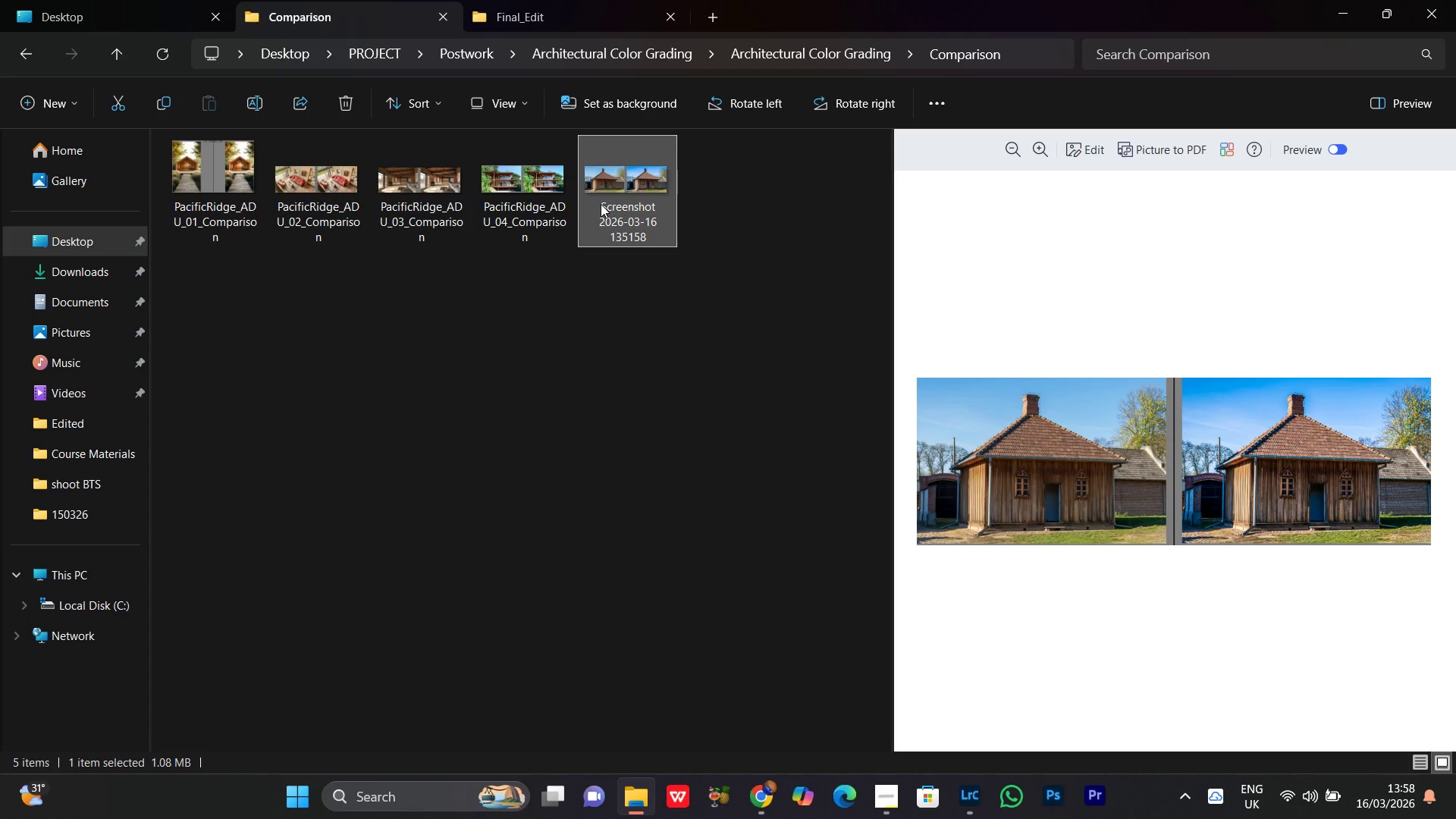 
right_click([601, 204])
 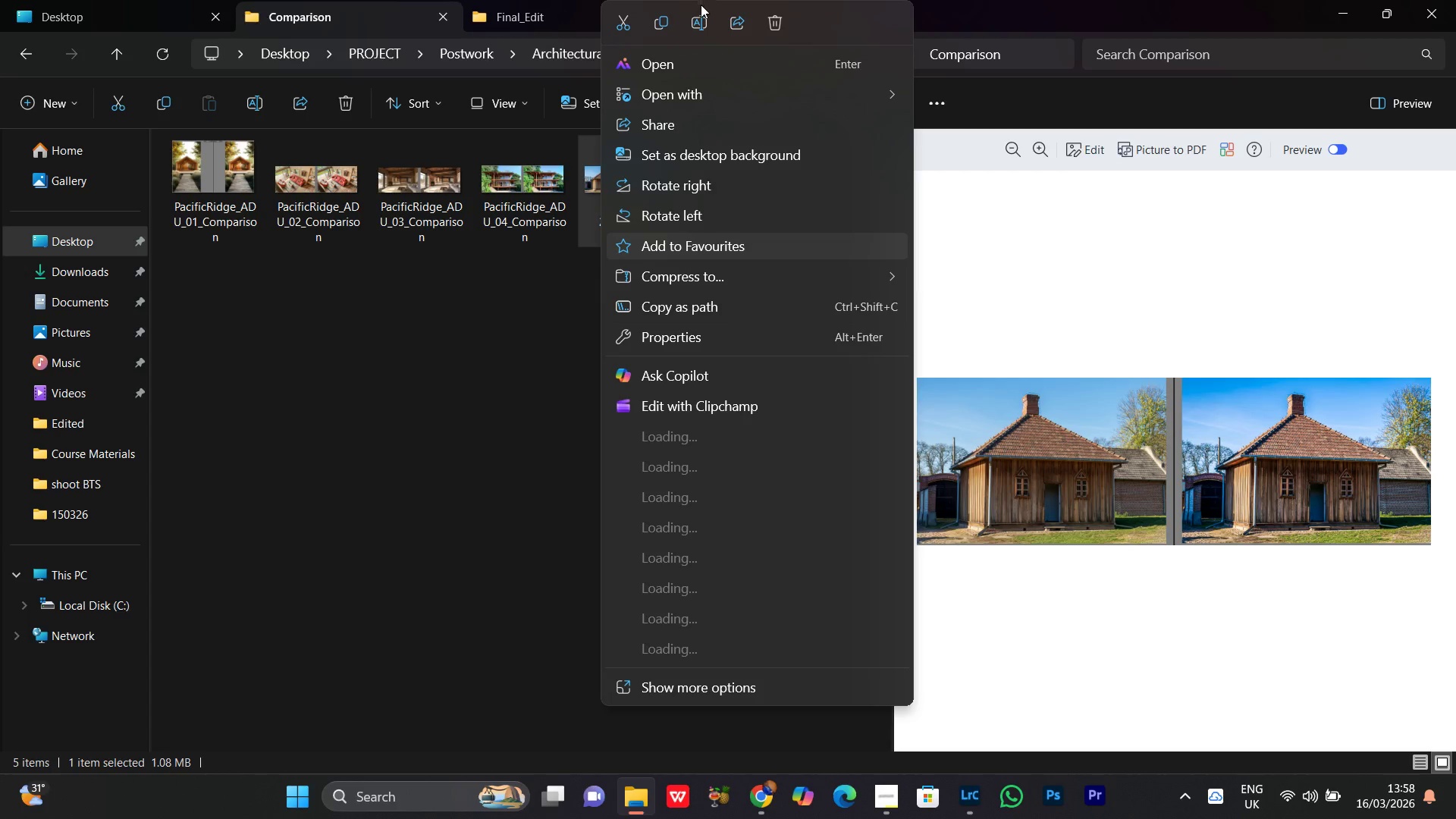 
left_click([698, 18])
 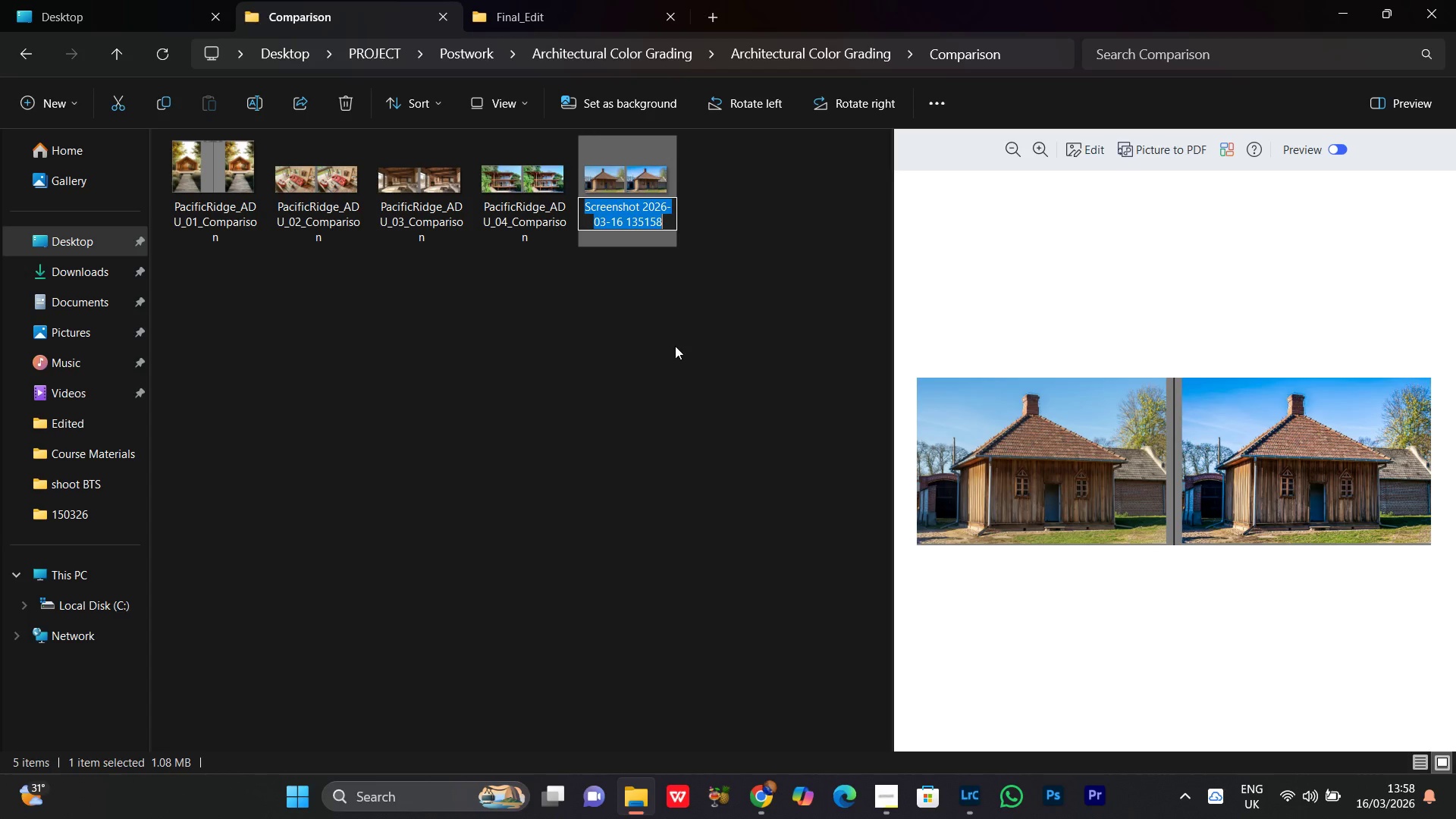 
key(Control+V)
 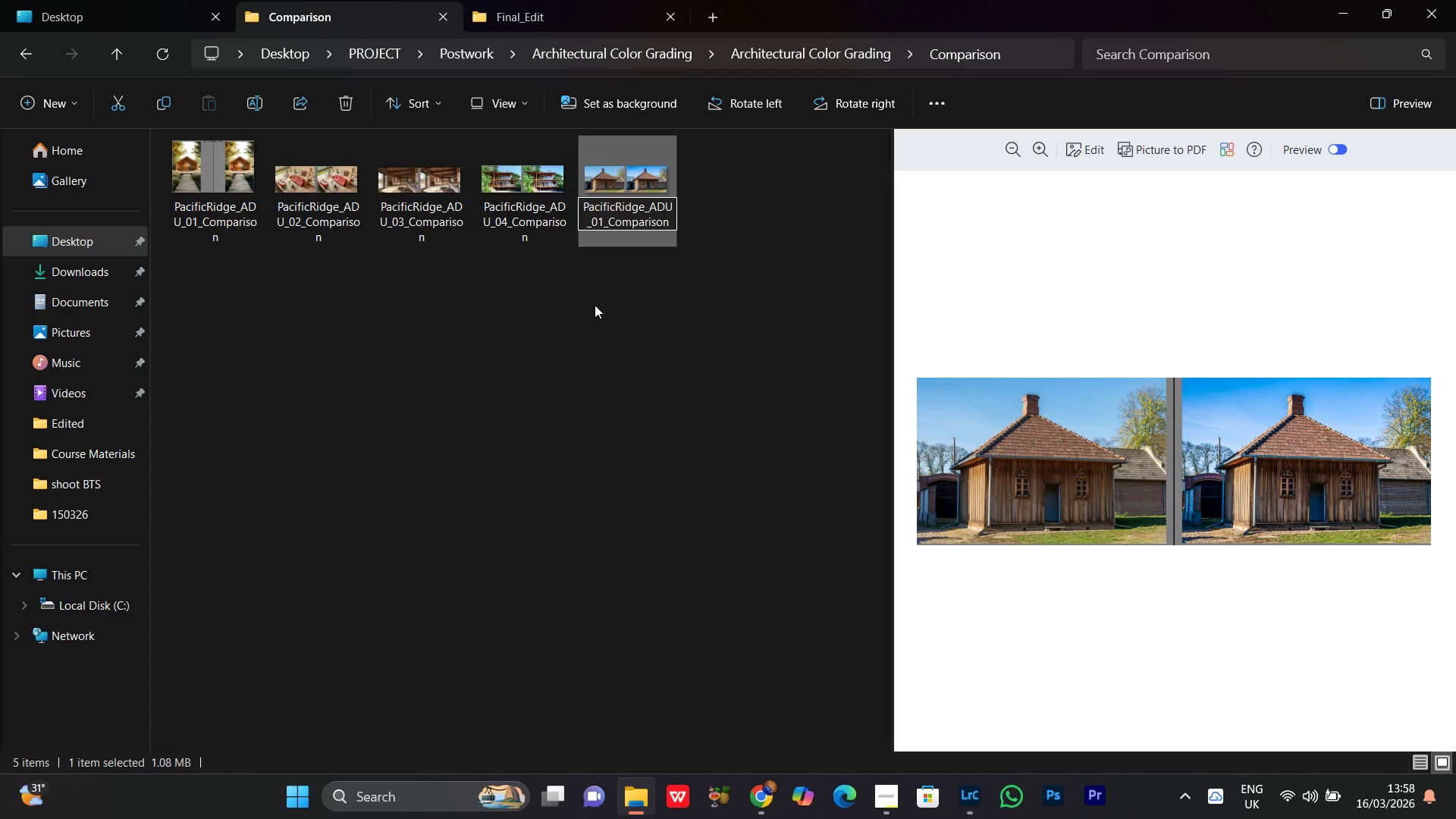 
key(Backspace)
 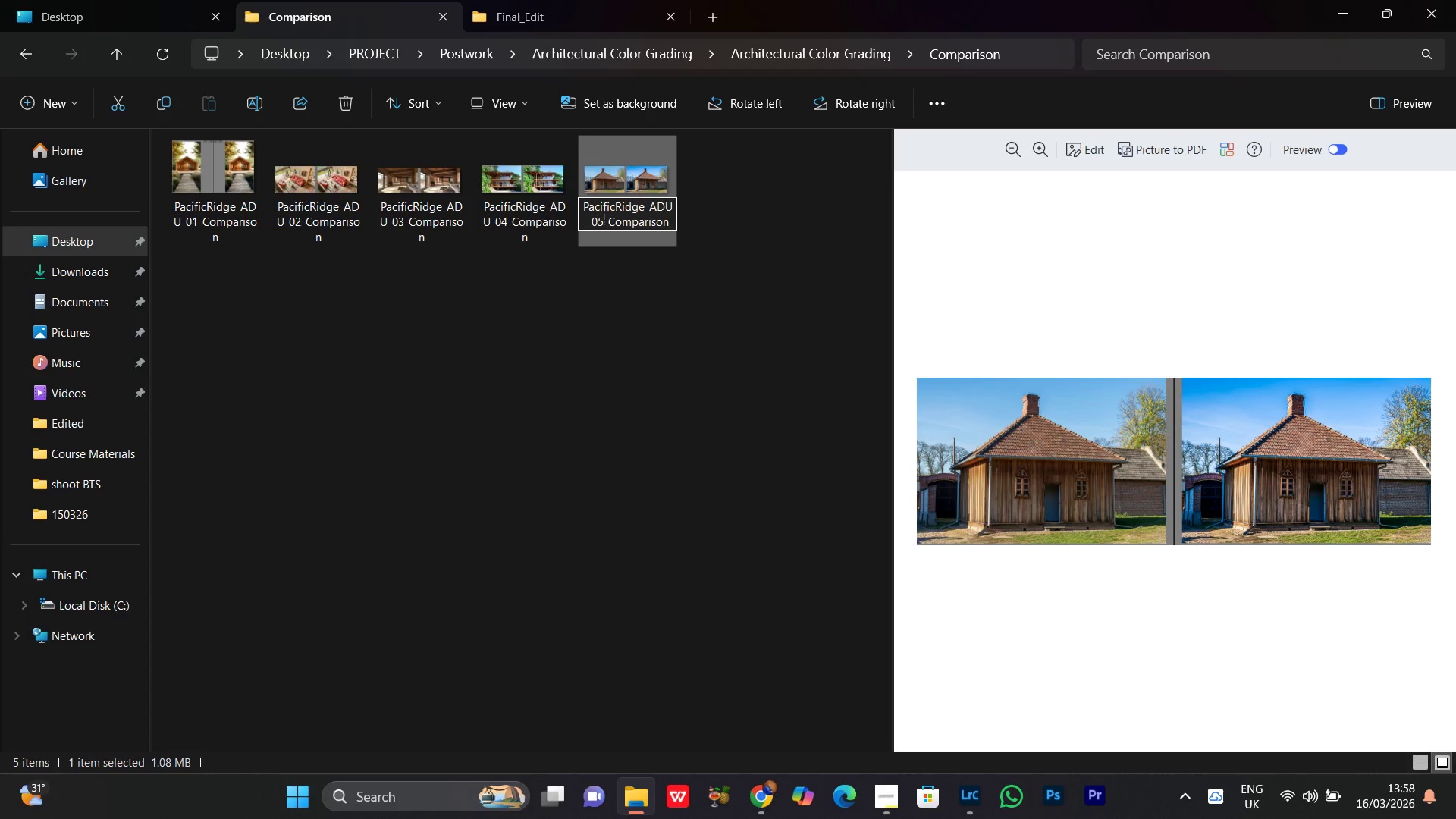 
key(5)
 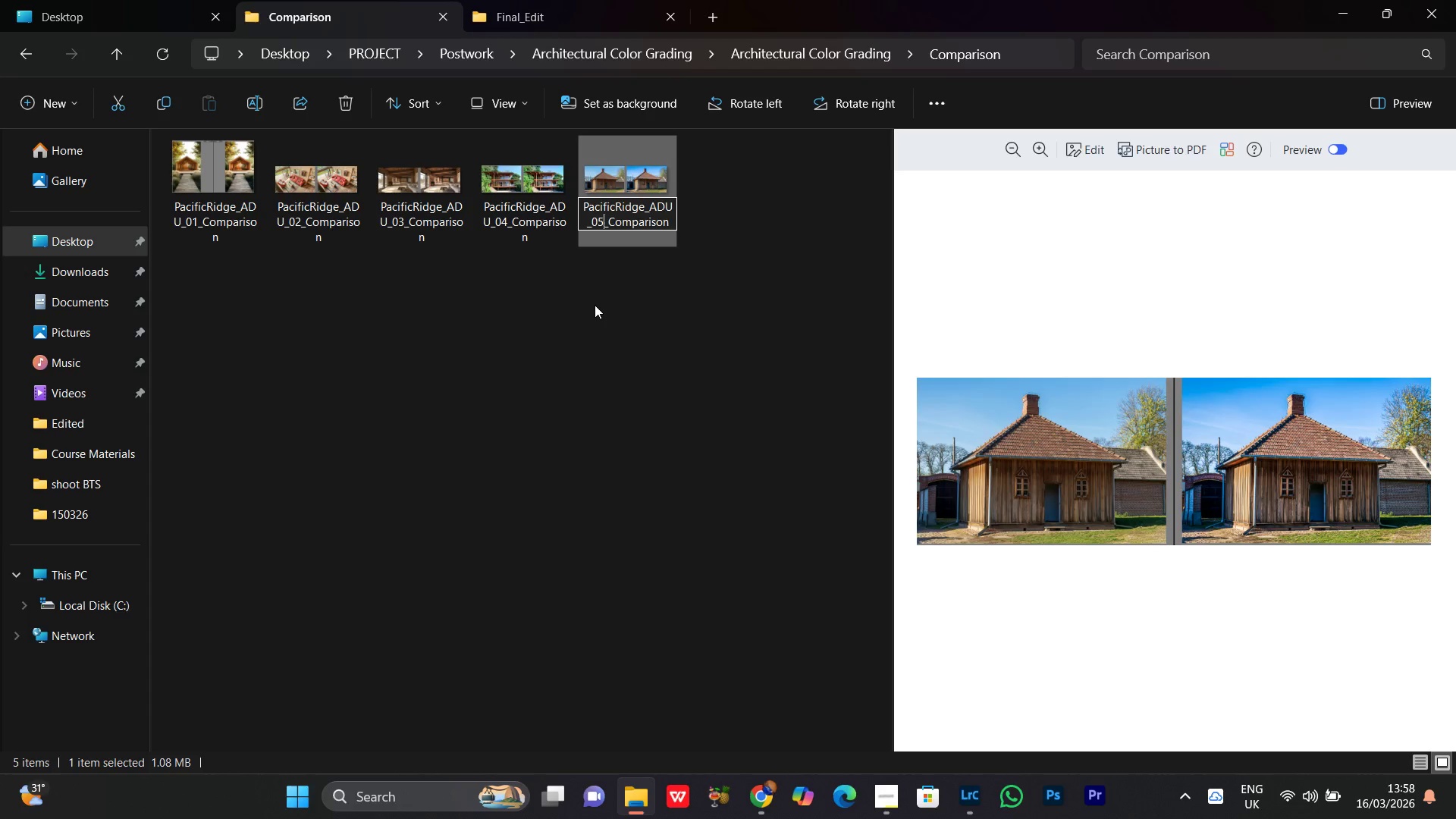 
key(Enter)
 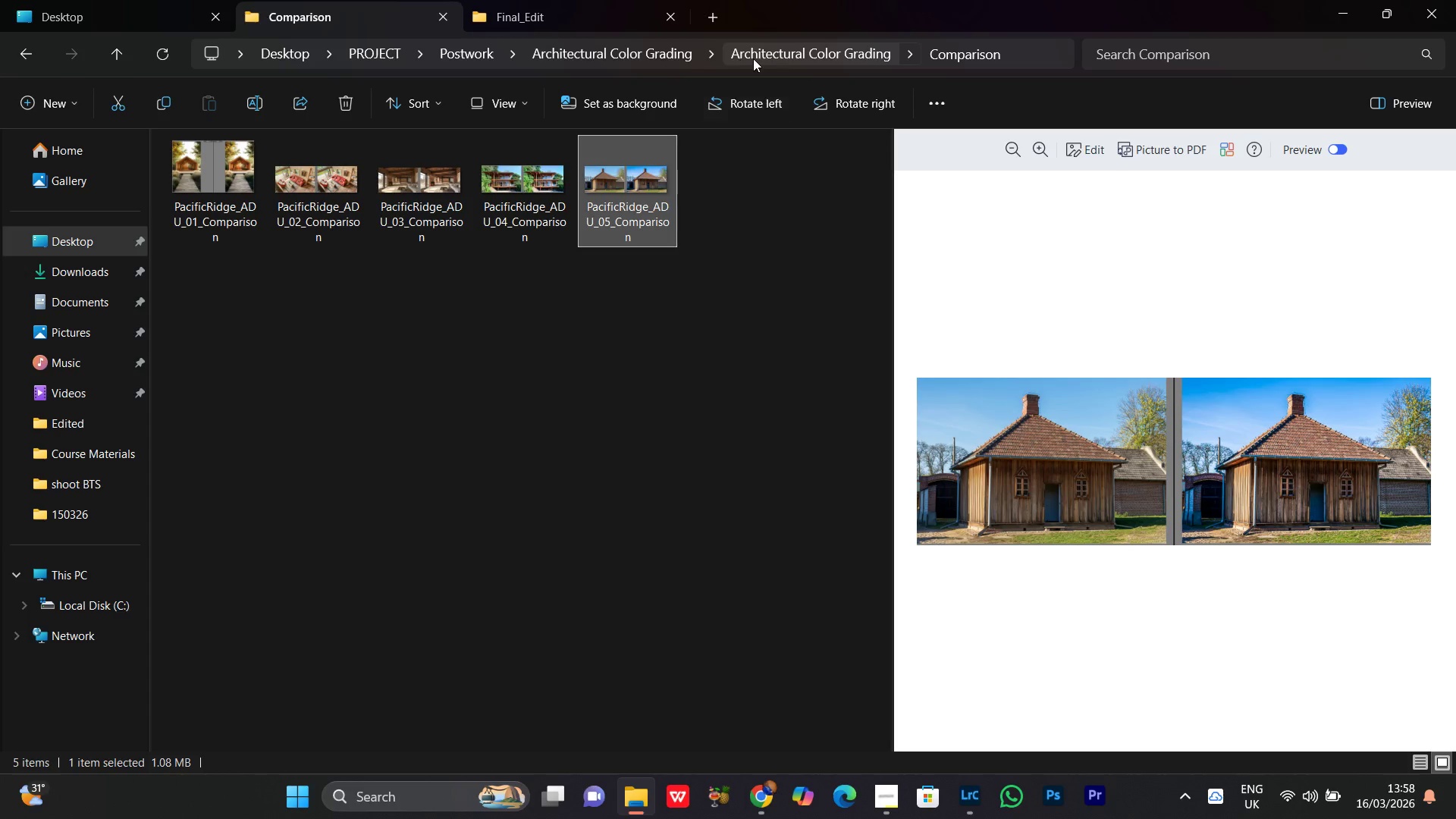 
left_click([781, 55])
 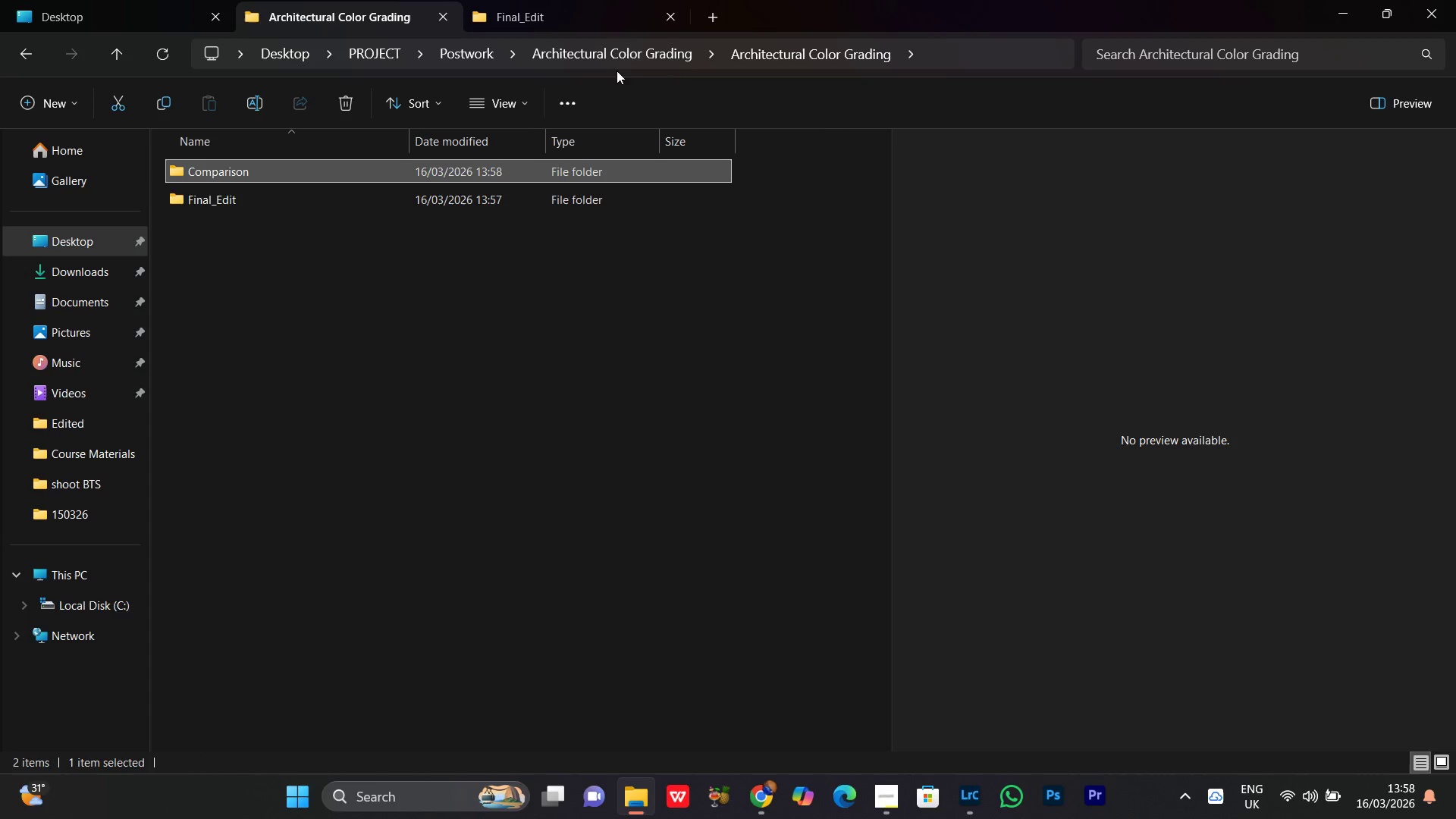 
left_click([617, 64])
 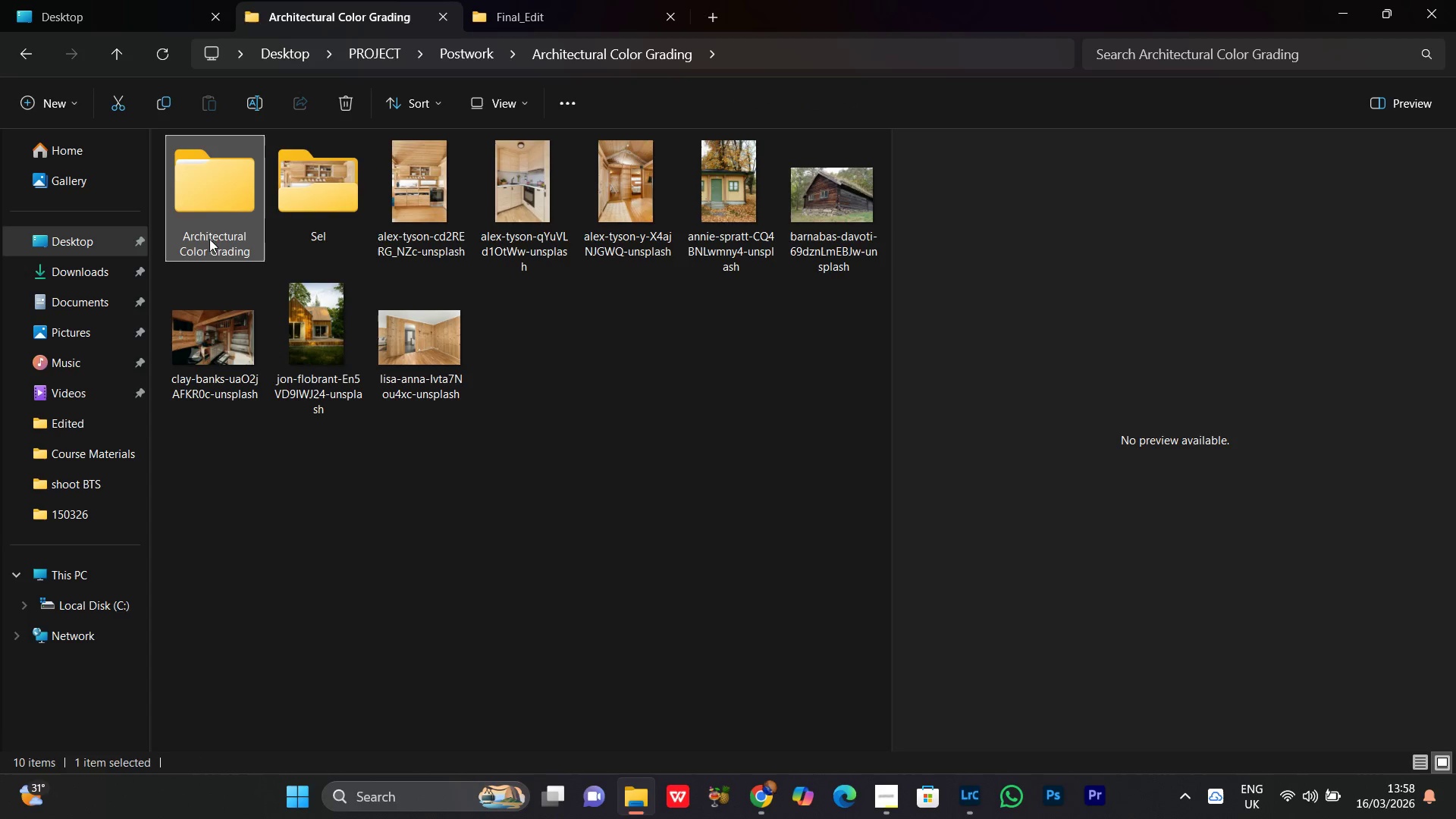 
right_click([214, 227])
 